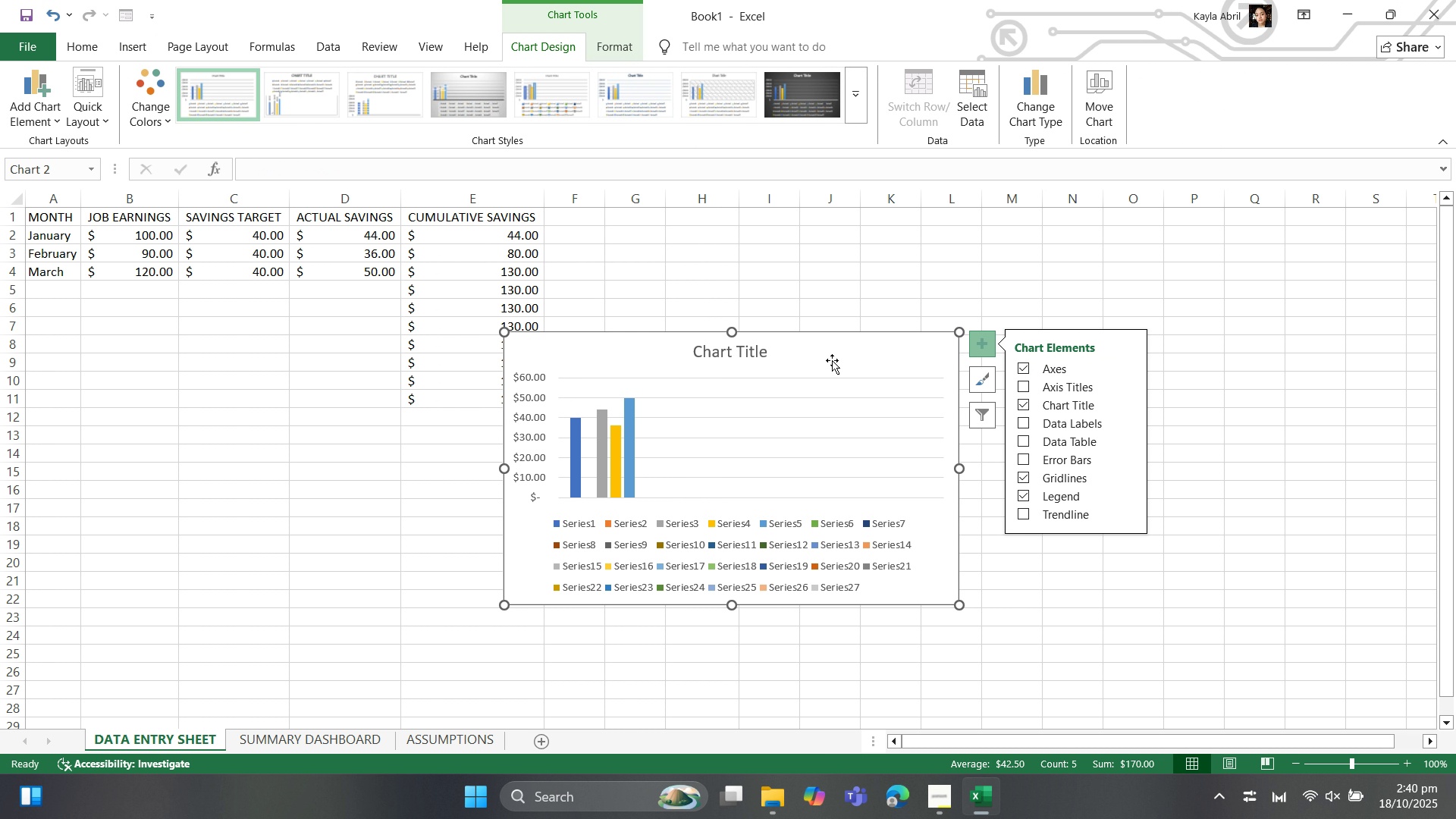 
left_click([832, 360])
 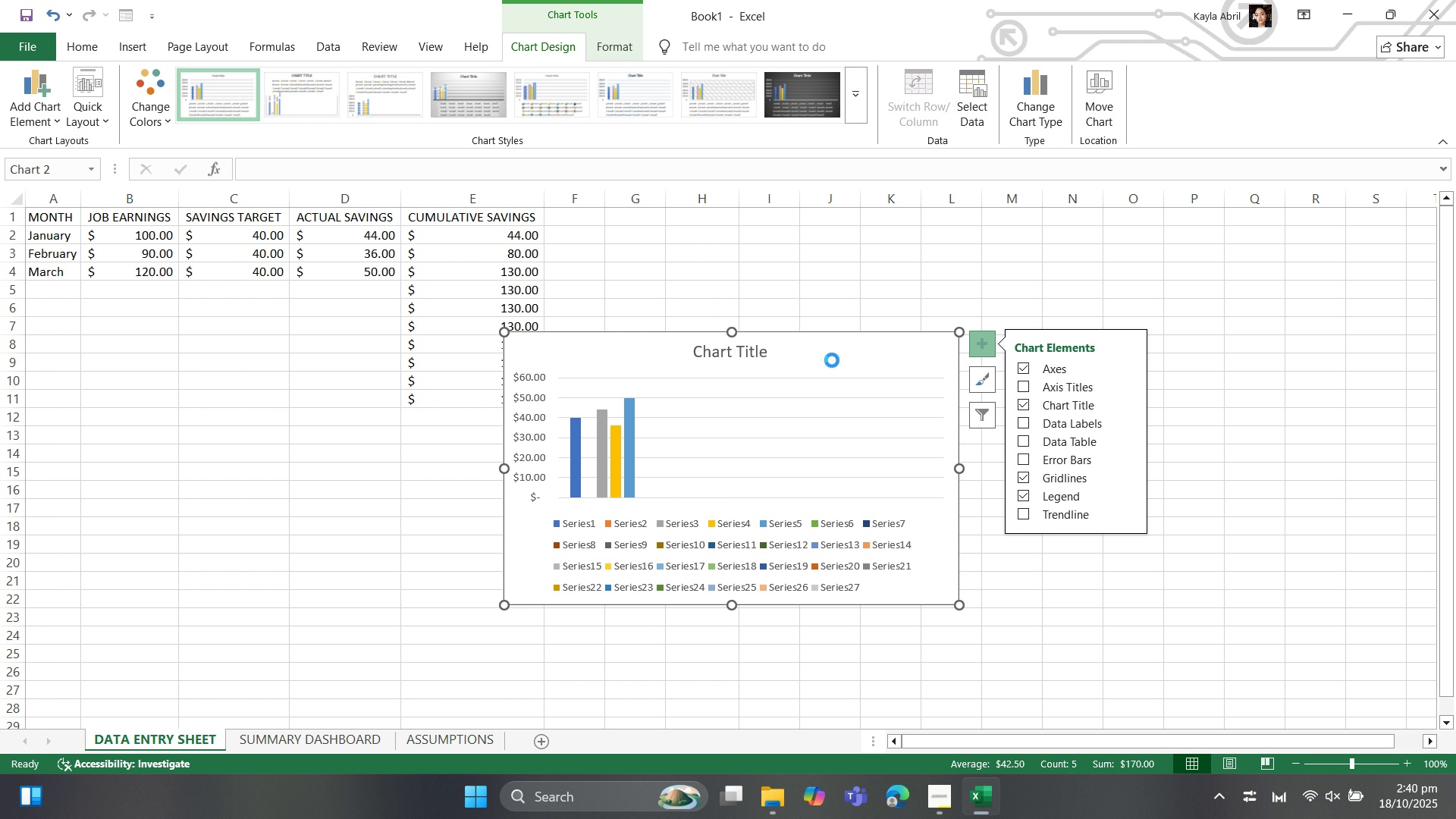 
key(Control+C)
 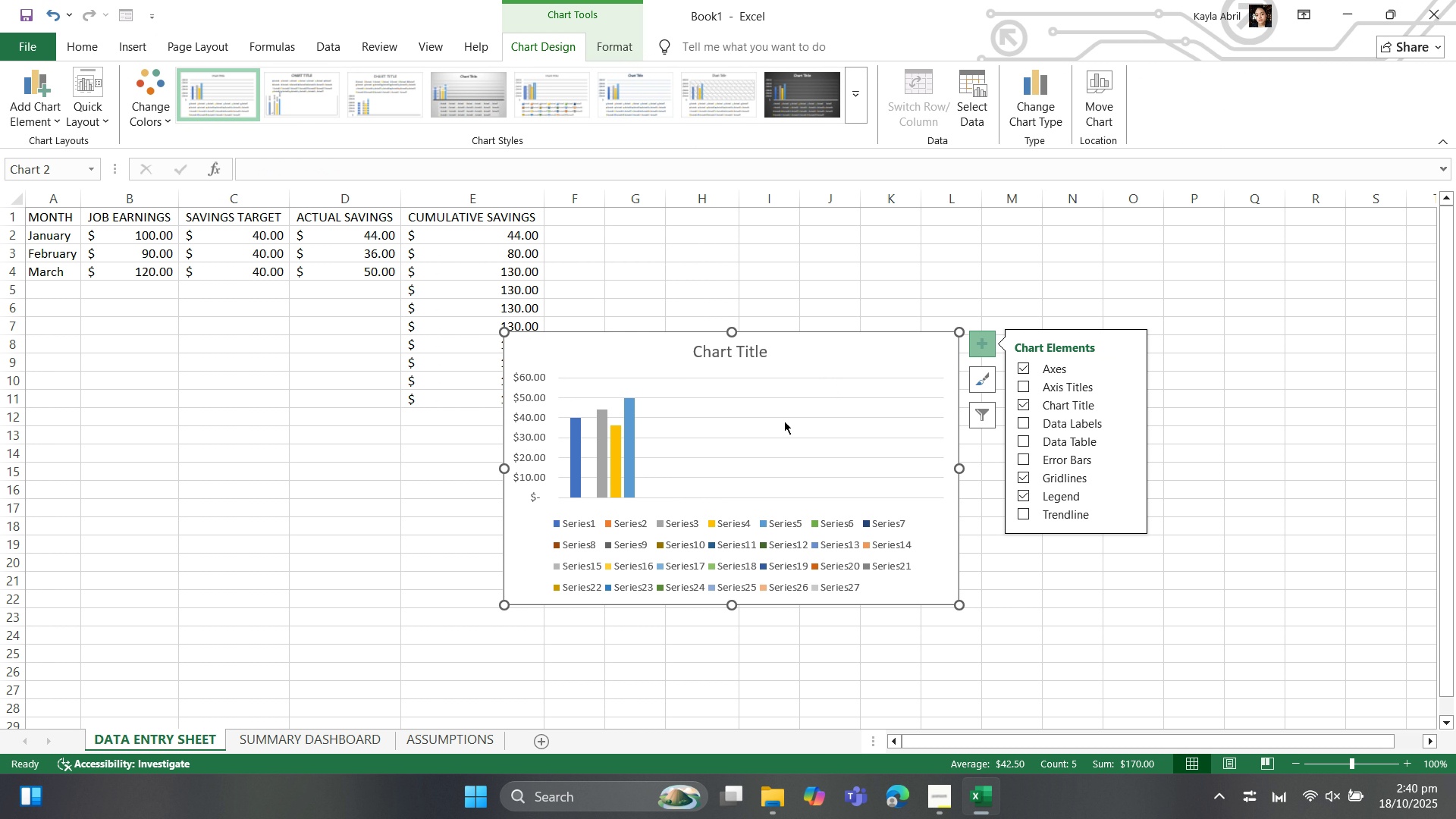 
left_click([824, 365])
 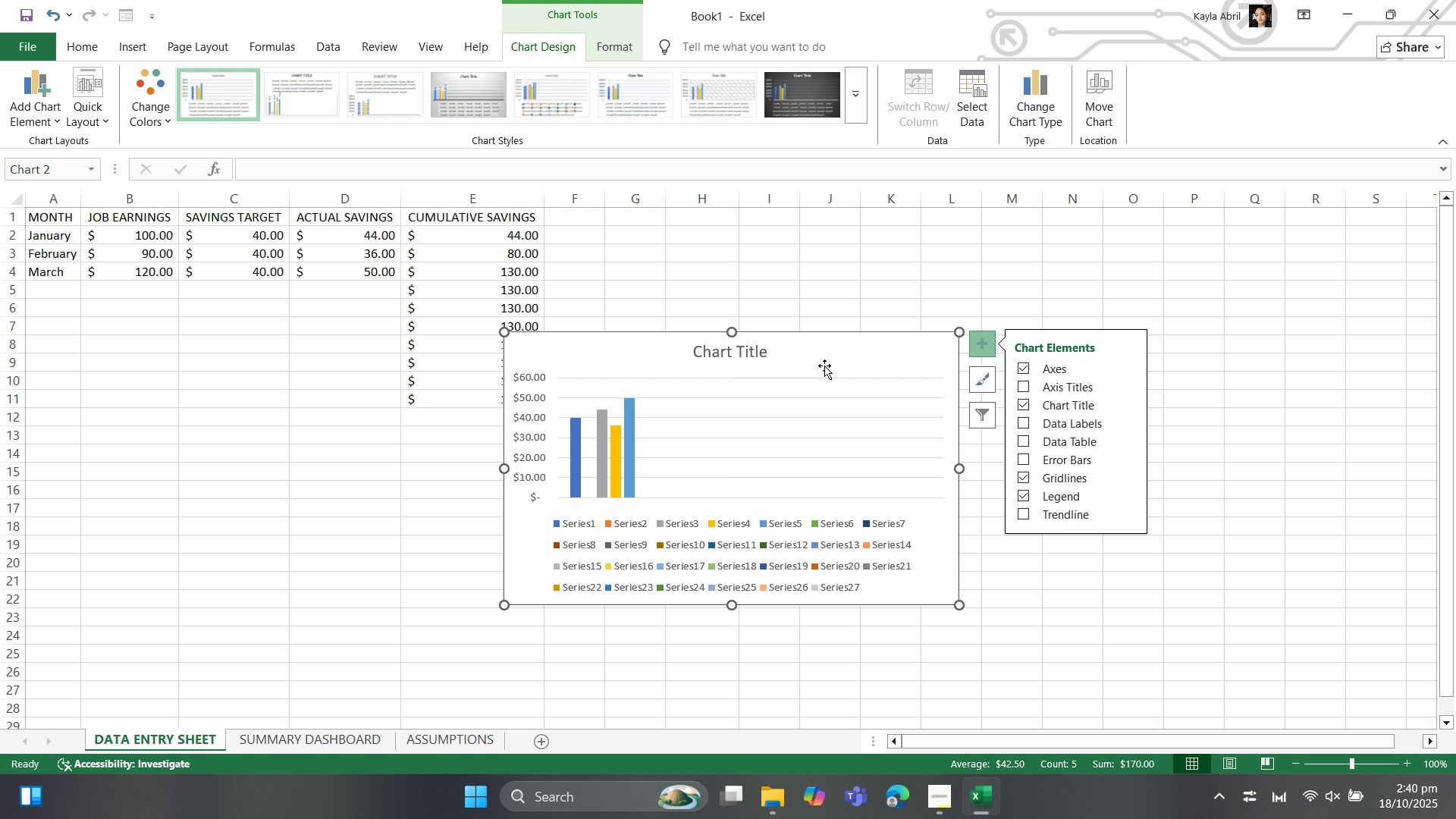 
key(Control+C)
 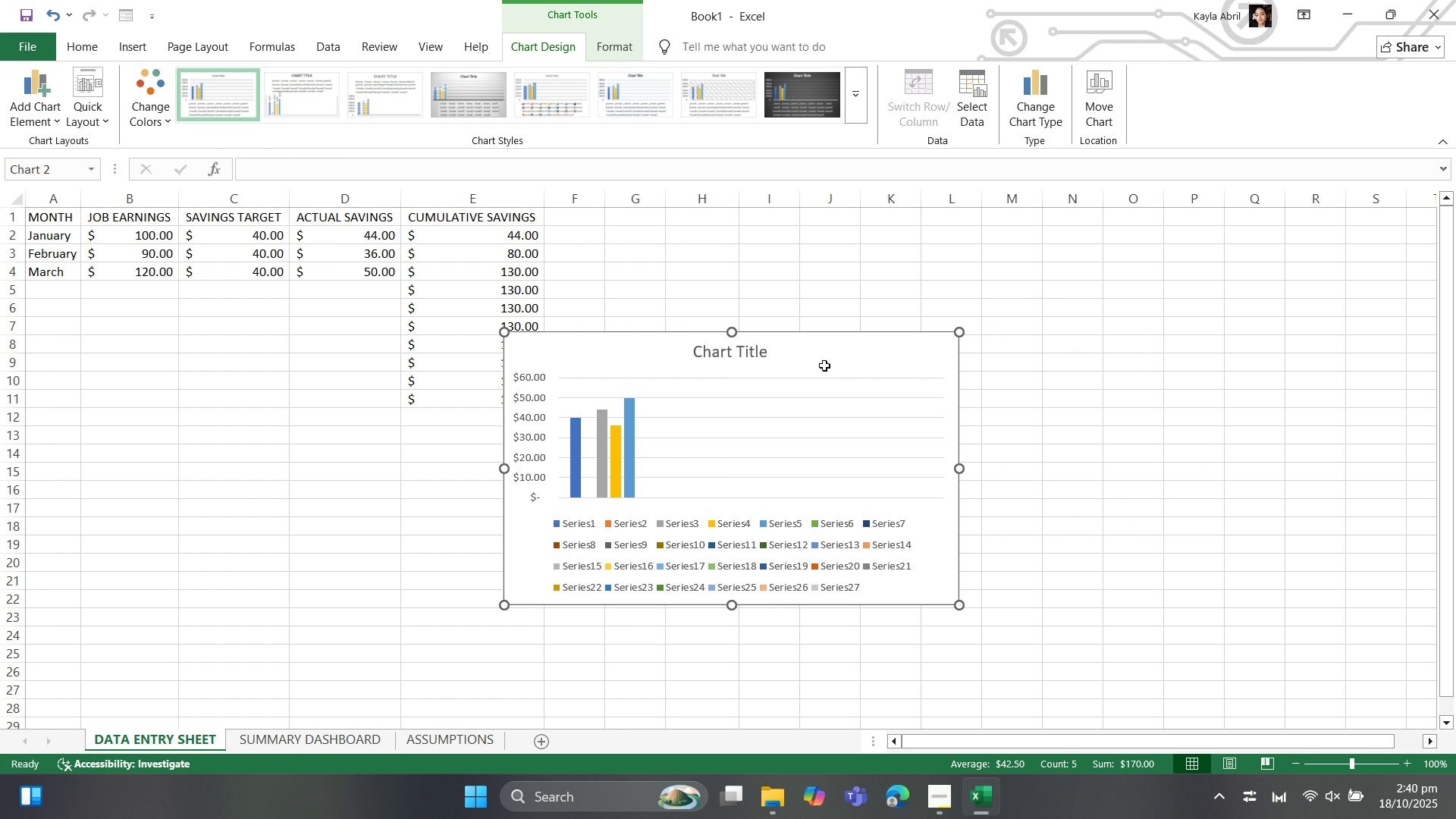 
key(Backspace)
 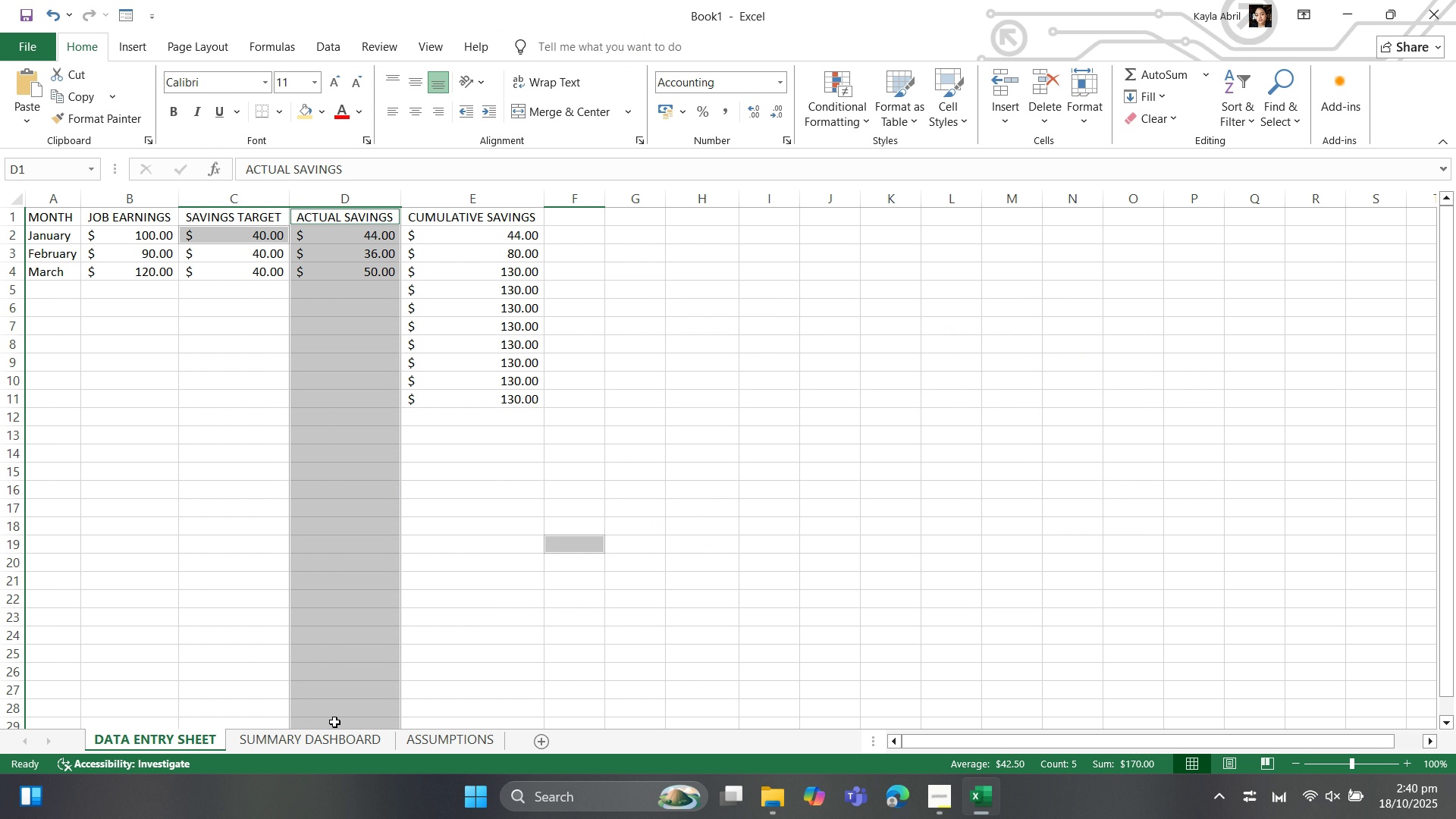 
left_click([330, 741])
 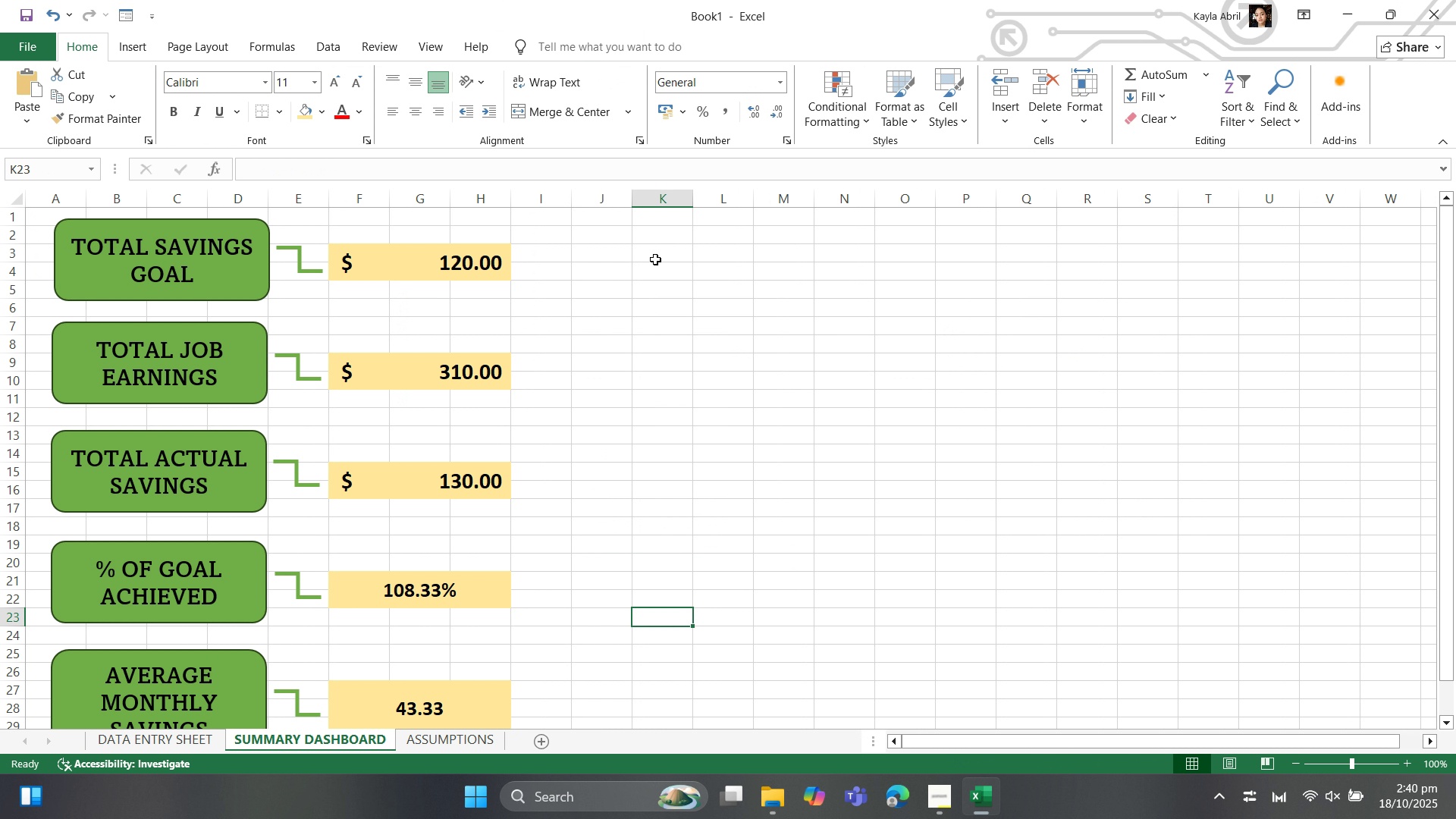 
left_click([655, 257])
 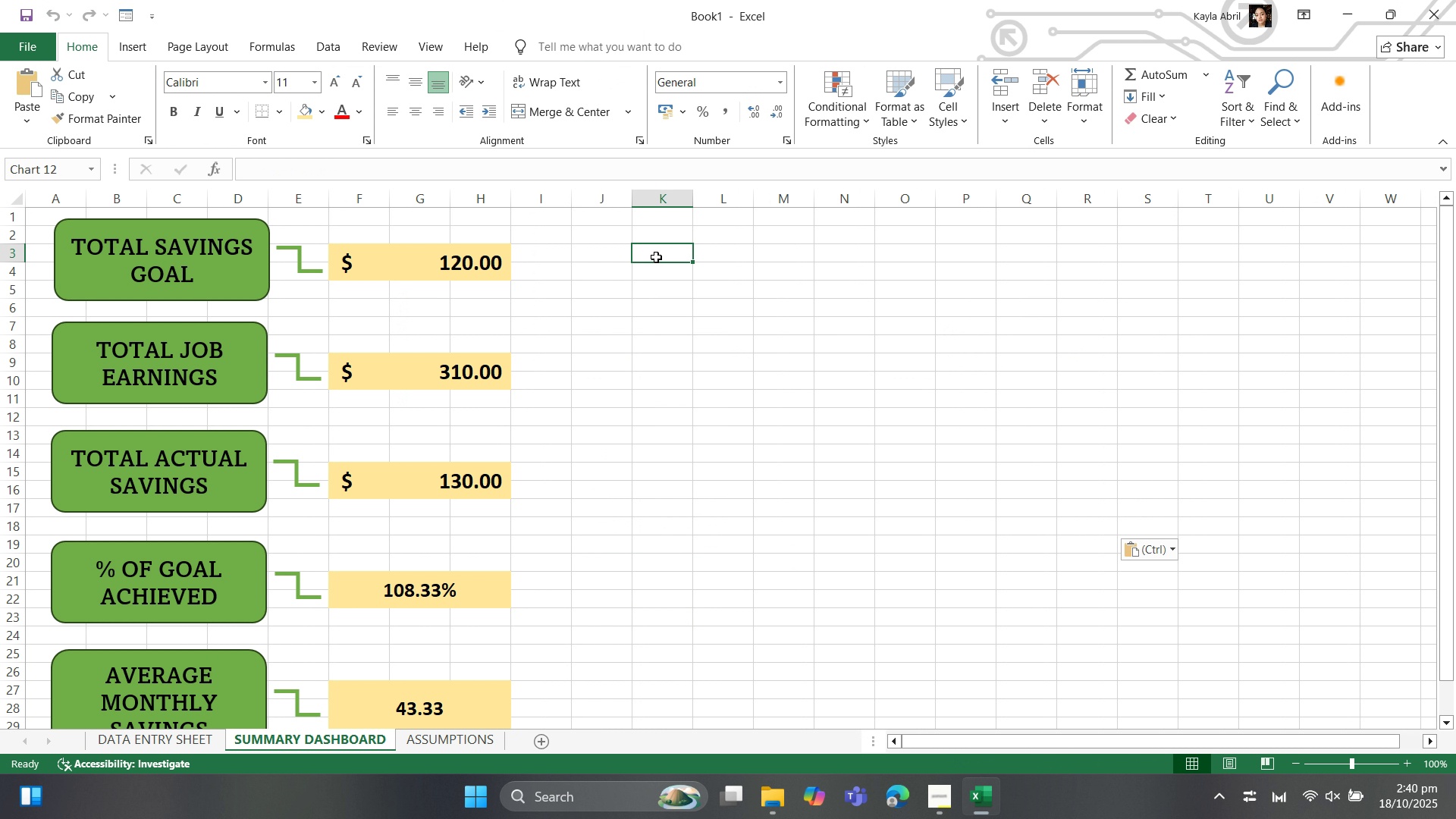 
key(Control+V)
 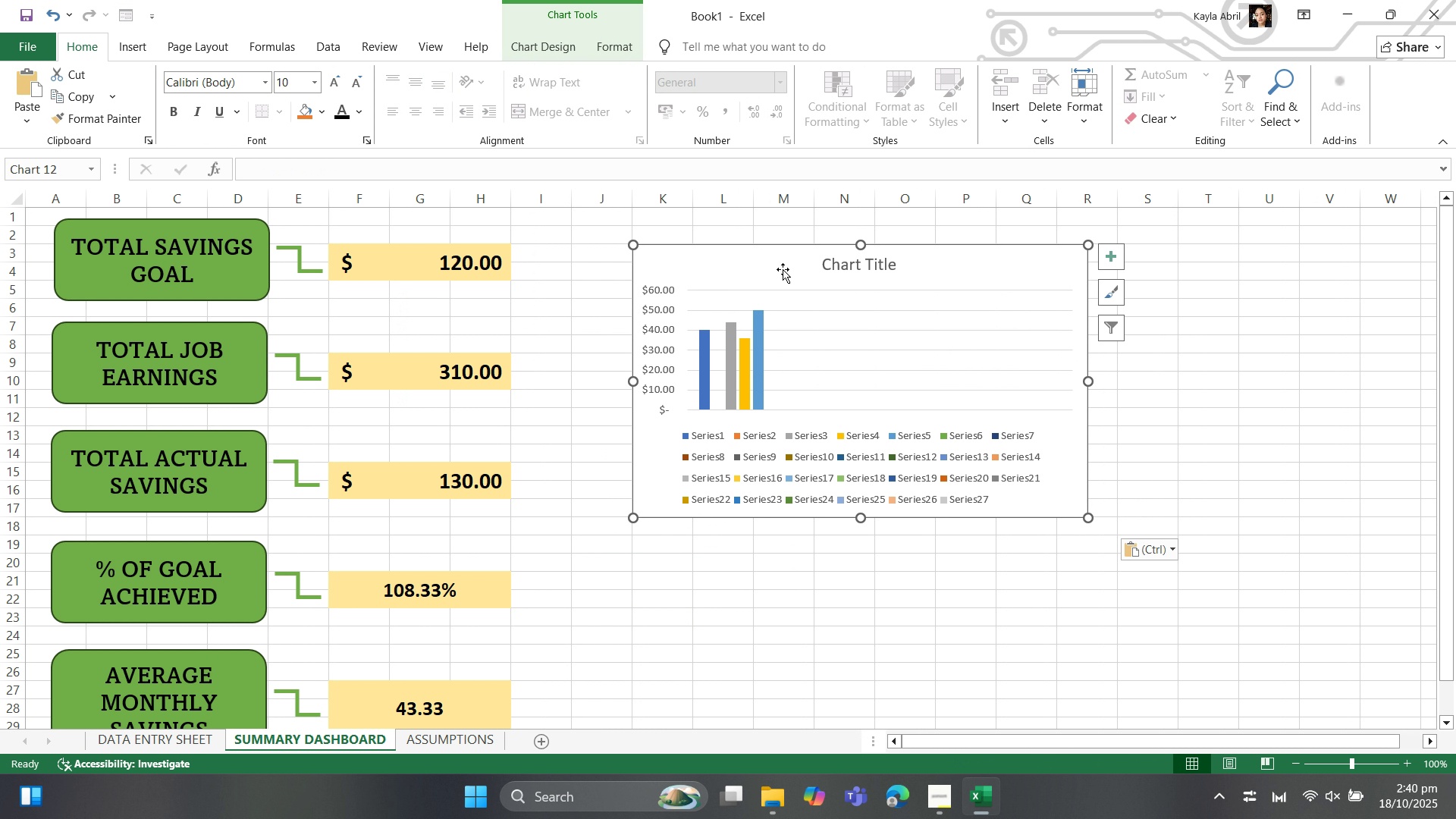 
left_click_drag(start_coordinate=[783, 269], to_coordinate=[750, 260])
 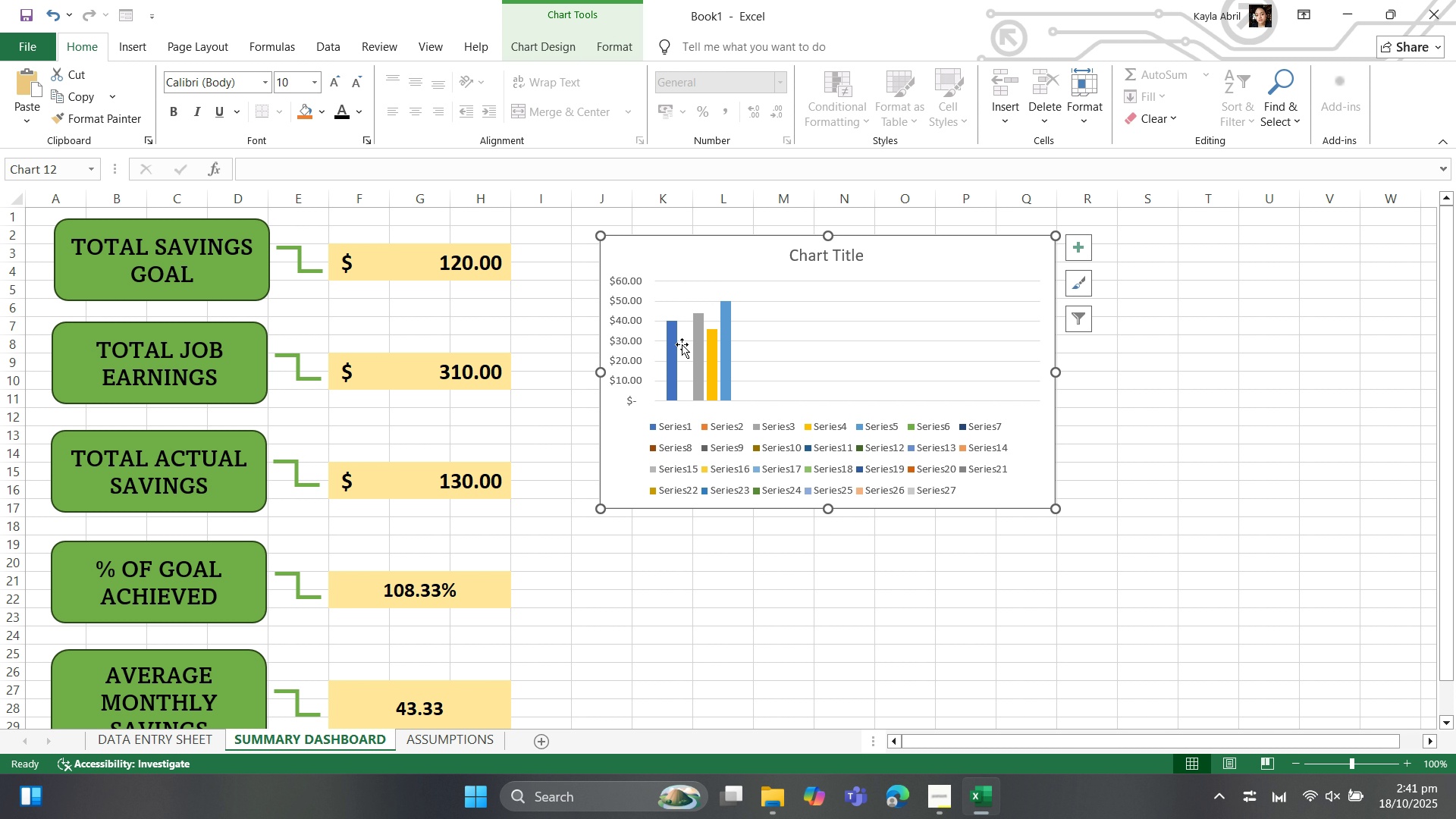 
left_click([698, 338])
 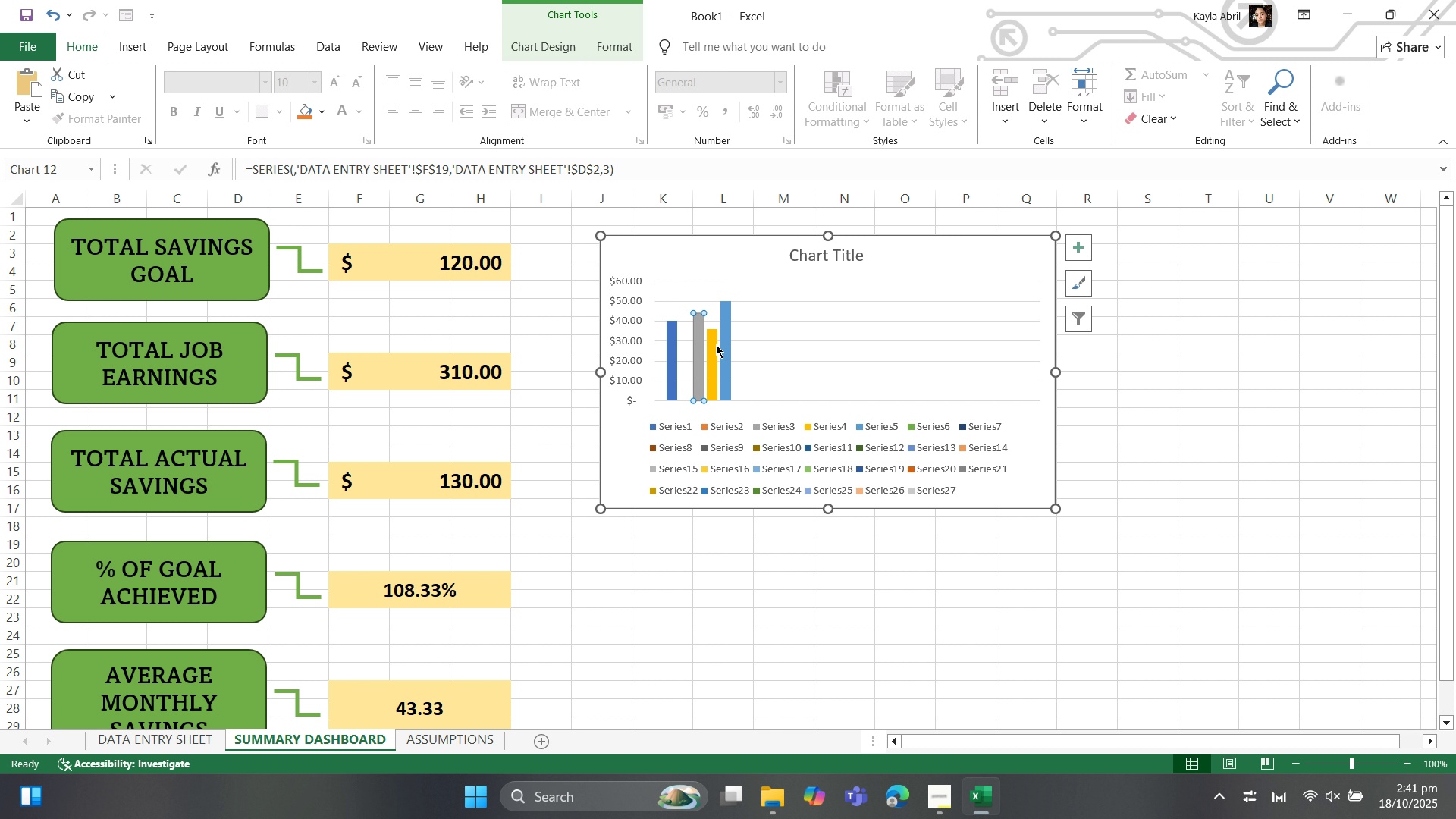 
left_click([712, 348])
 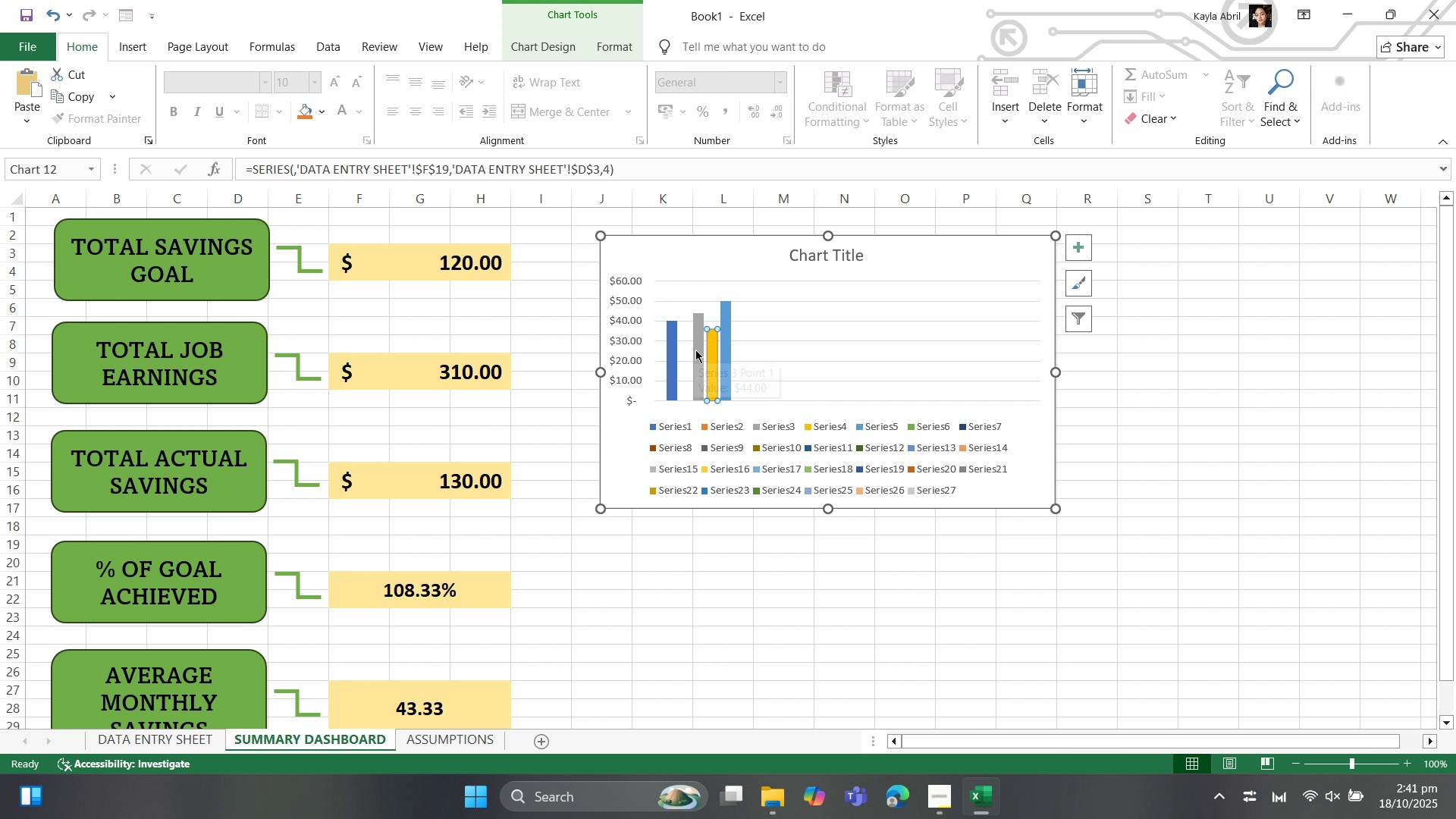 
left_click([695, 350])
 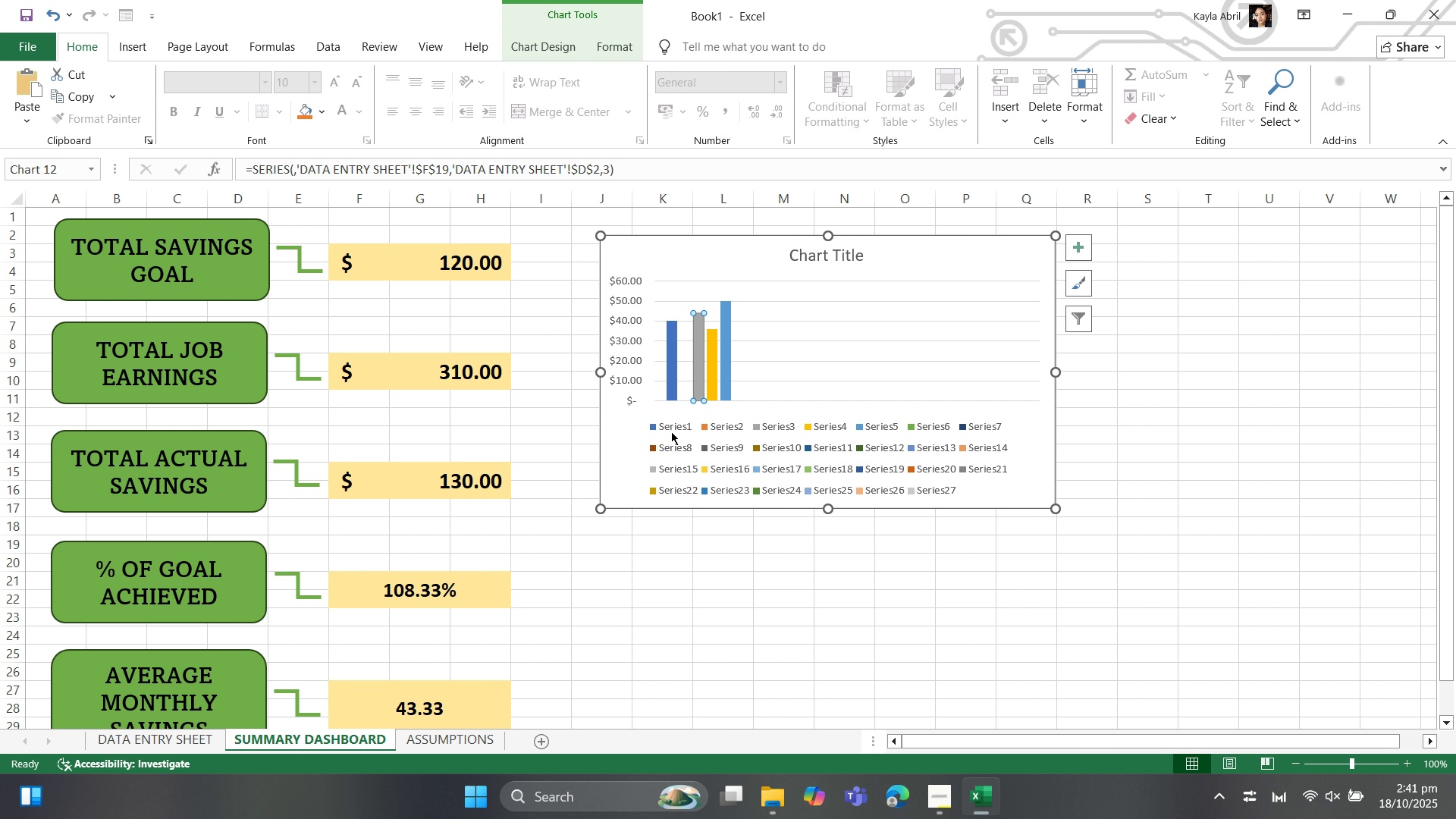 
left_click([676, 426])
 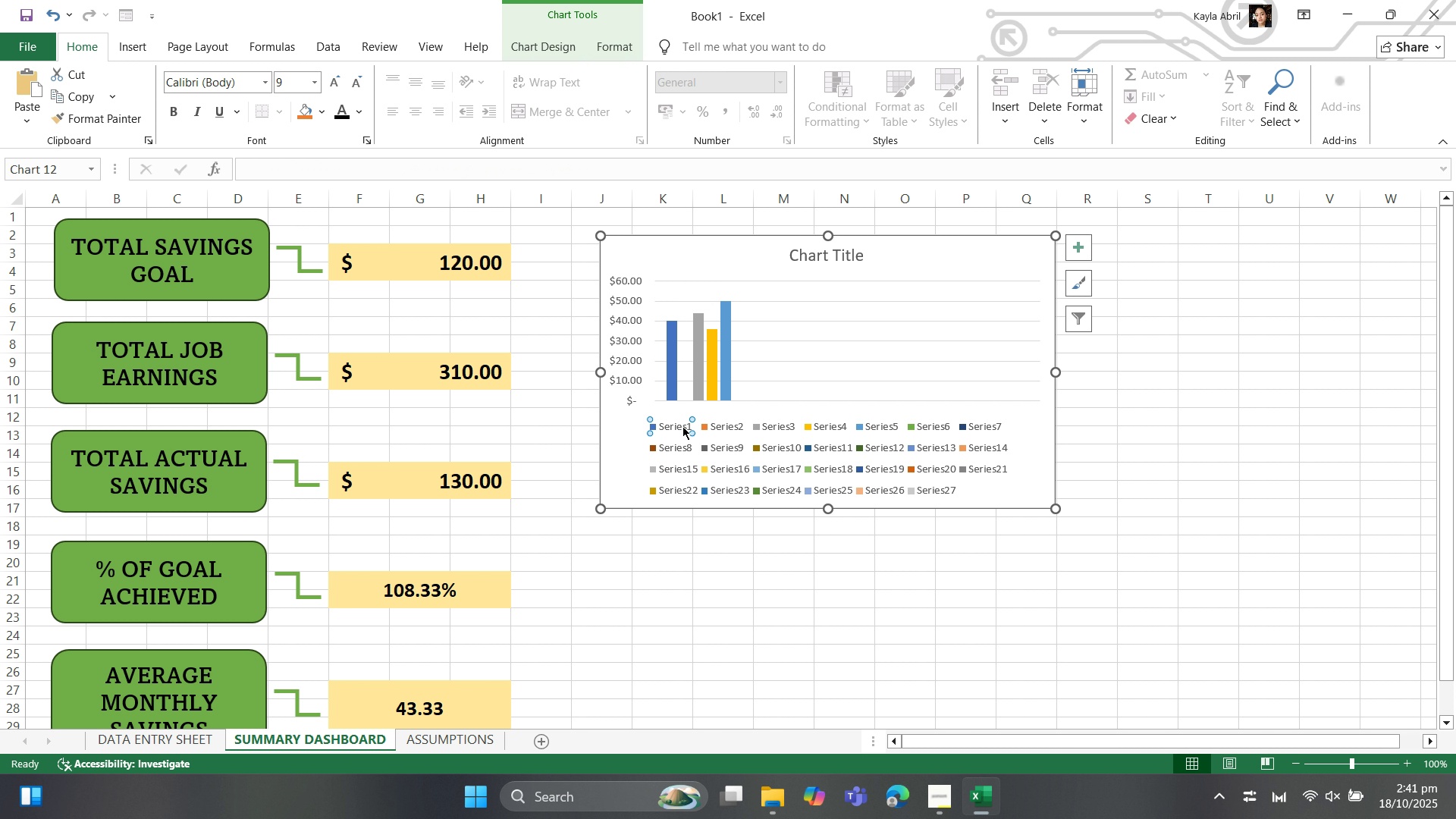 
left_click([682, 426])
 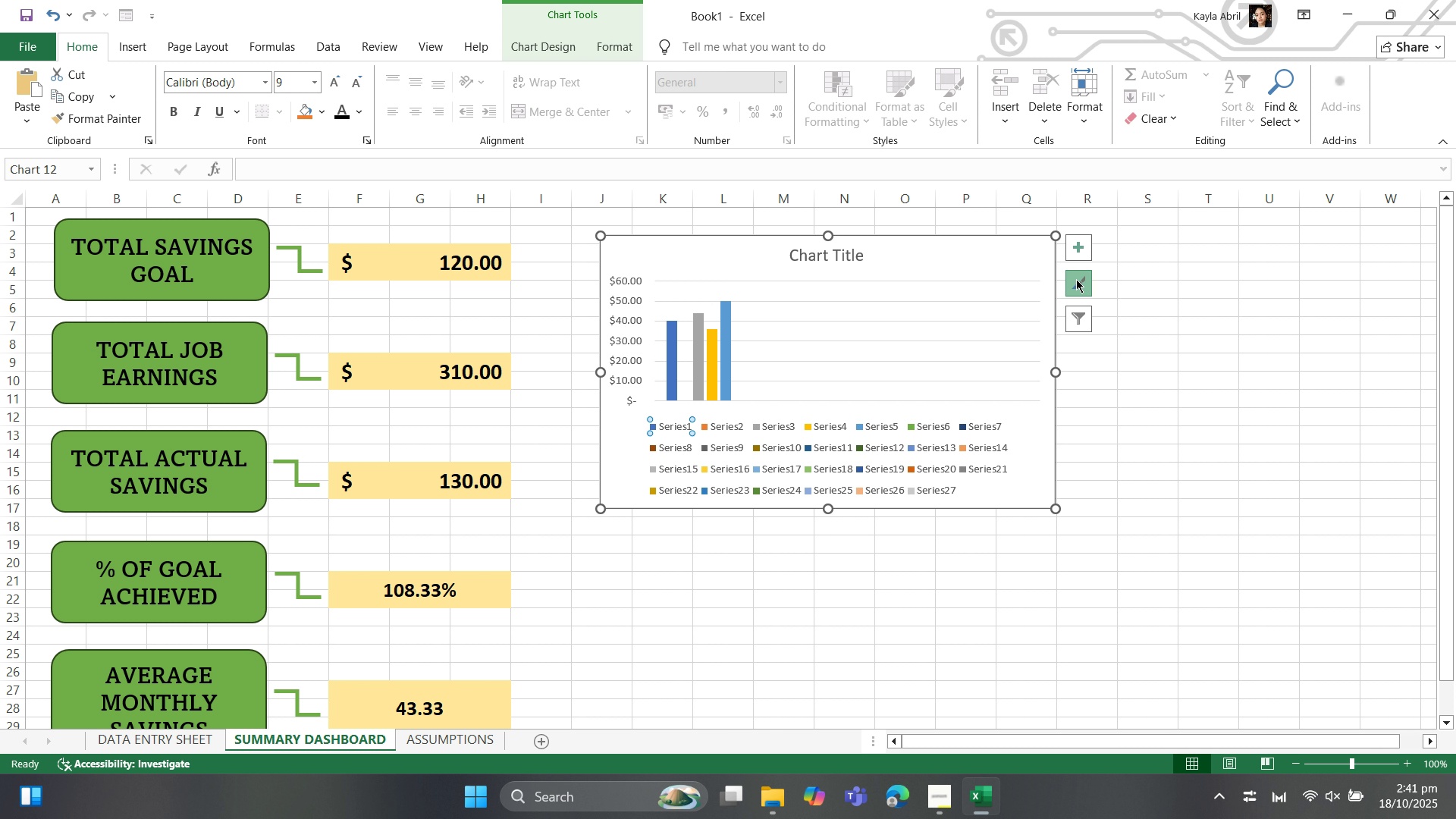 
left_click([1076, 279])
 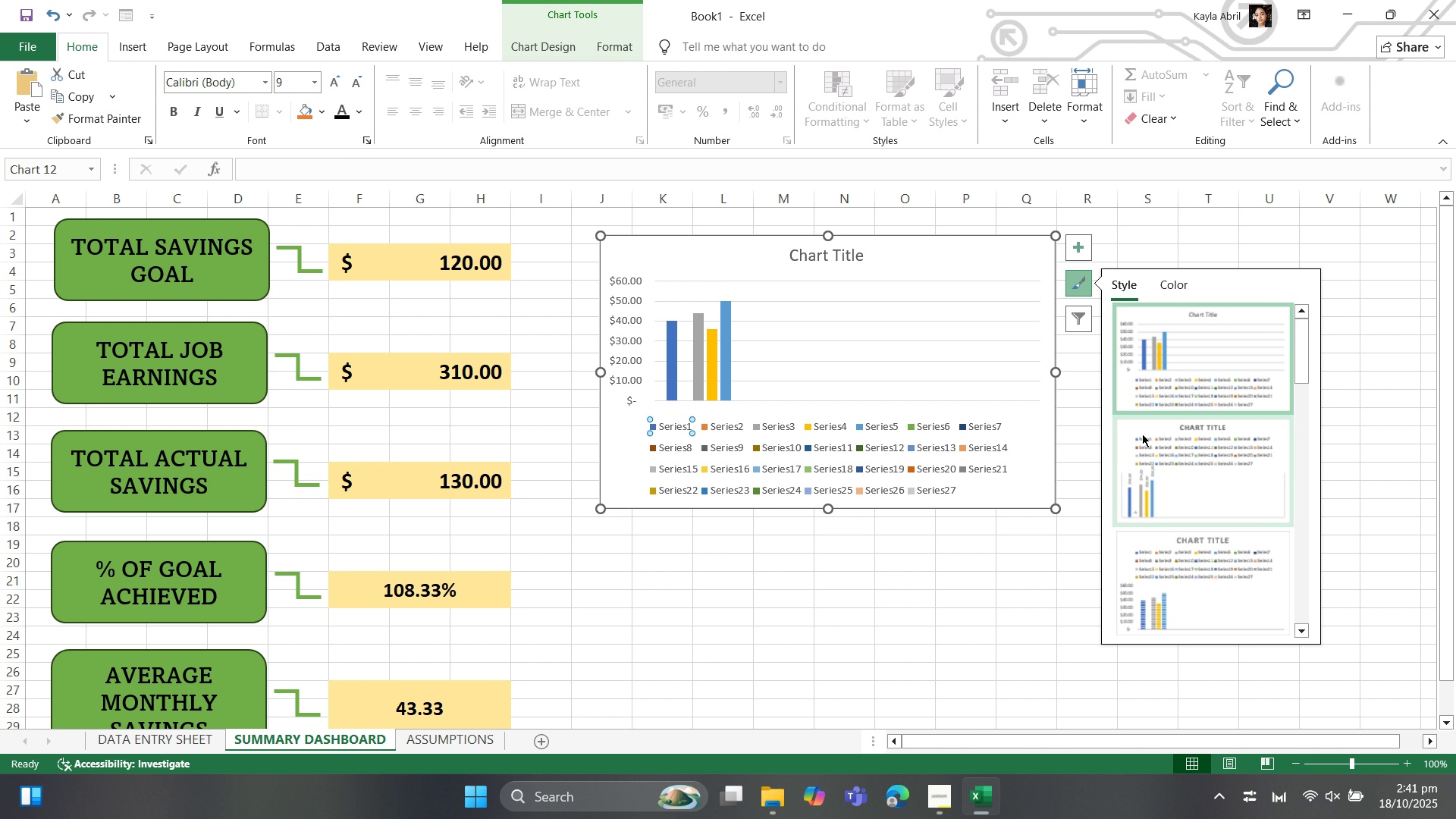 
mouse_move([1154, 443])
 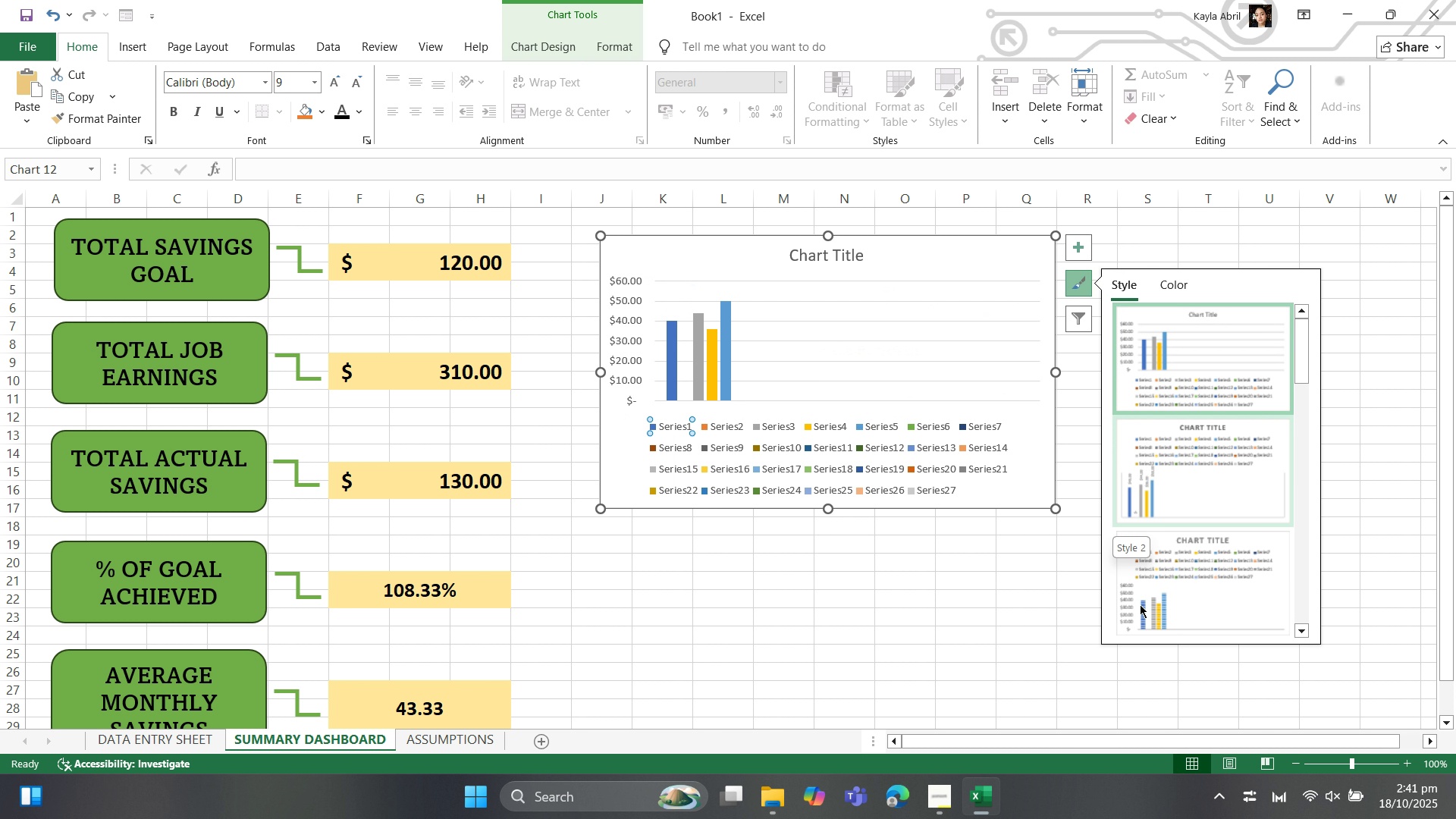 
mouse_move([1153, 560])
 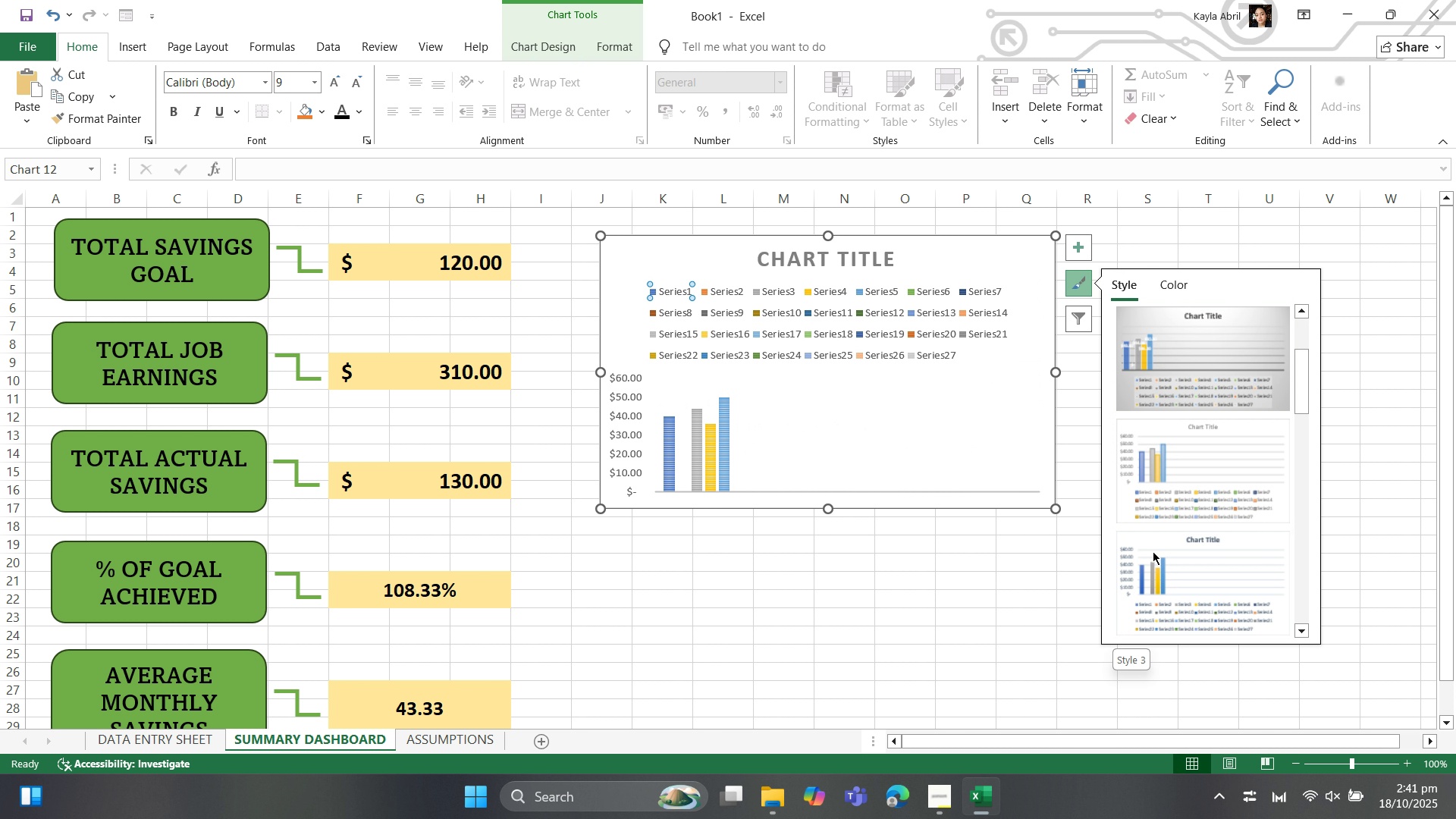 
scroll: coordinate [1153, 551], scroll_direction: down, amount: 2.0
 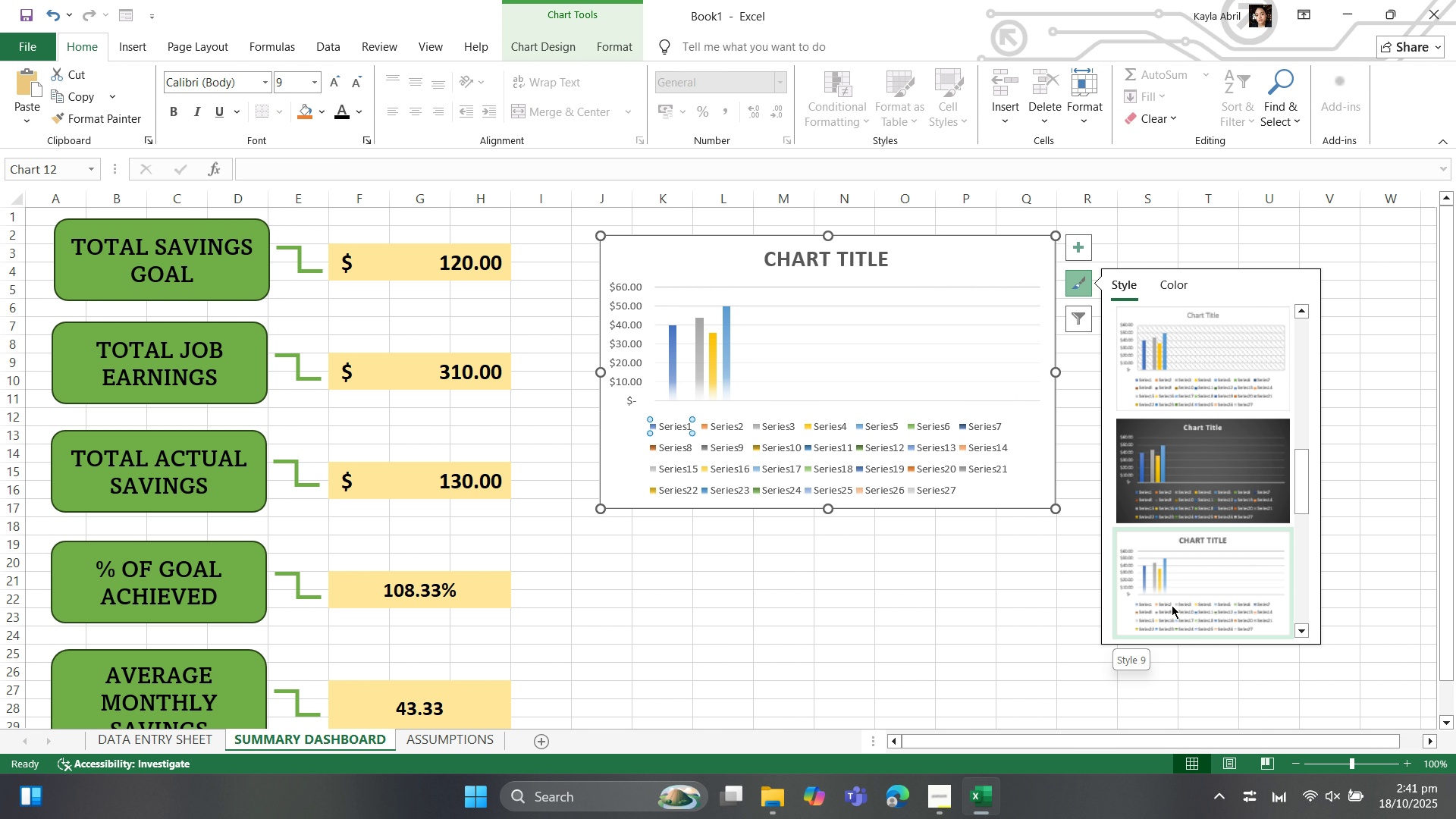 
scroll: coordinate [1182, 532], scroll_direction: up, amount: 2.0
 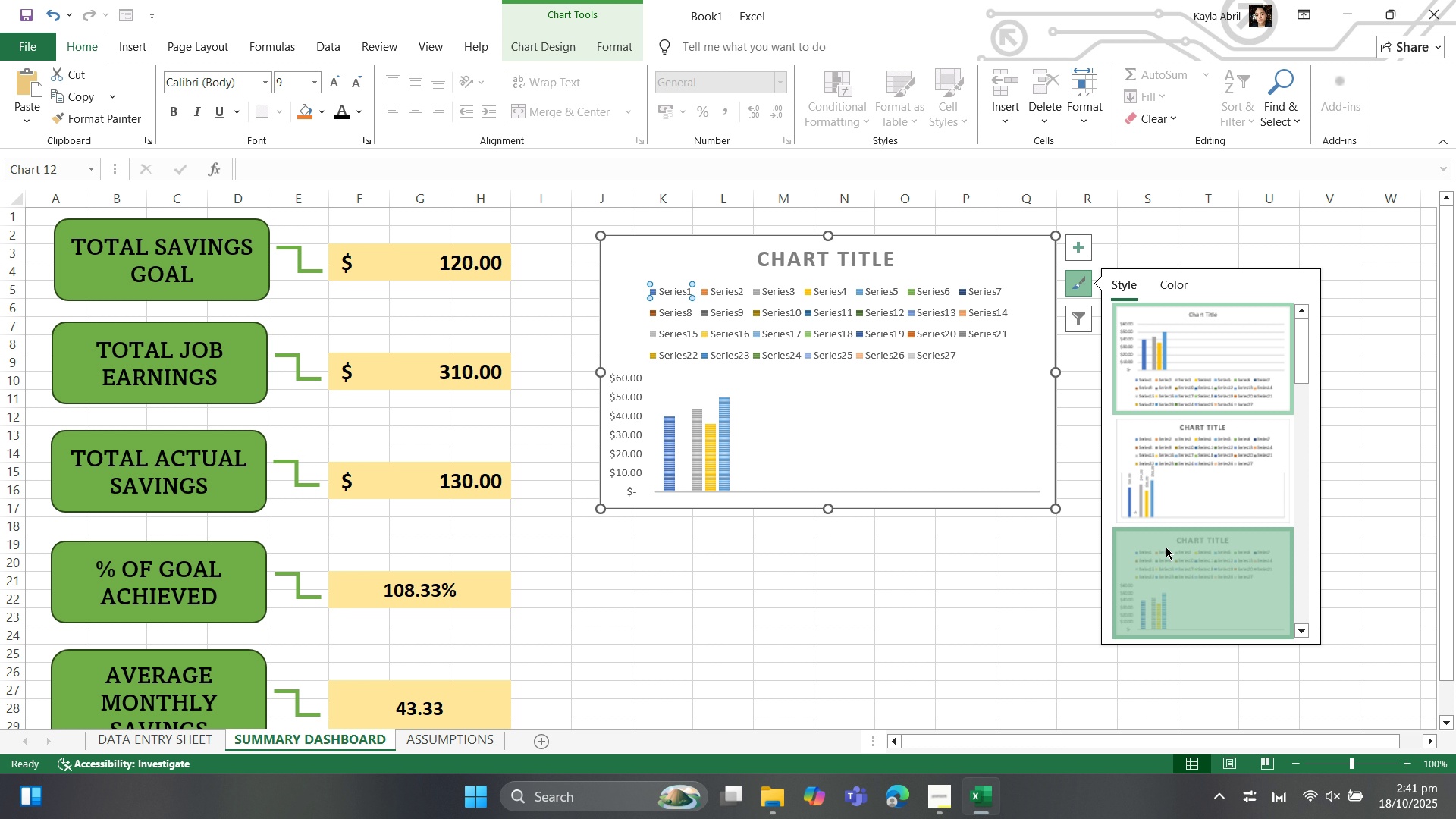 
wait(9.01)
 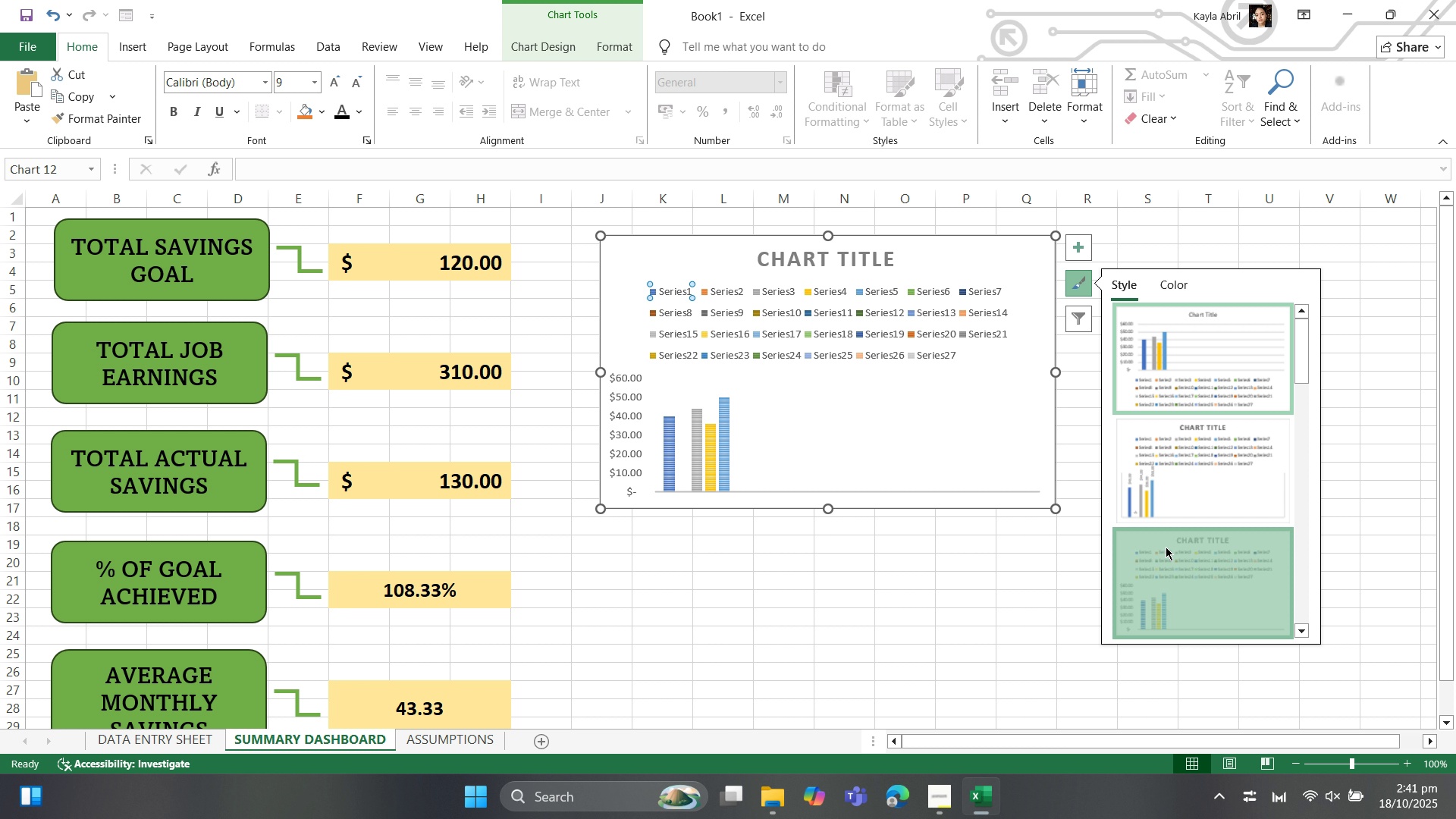 
left_click([1166, 547])
 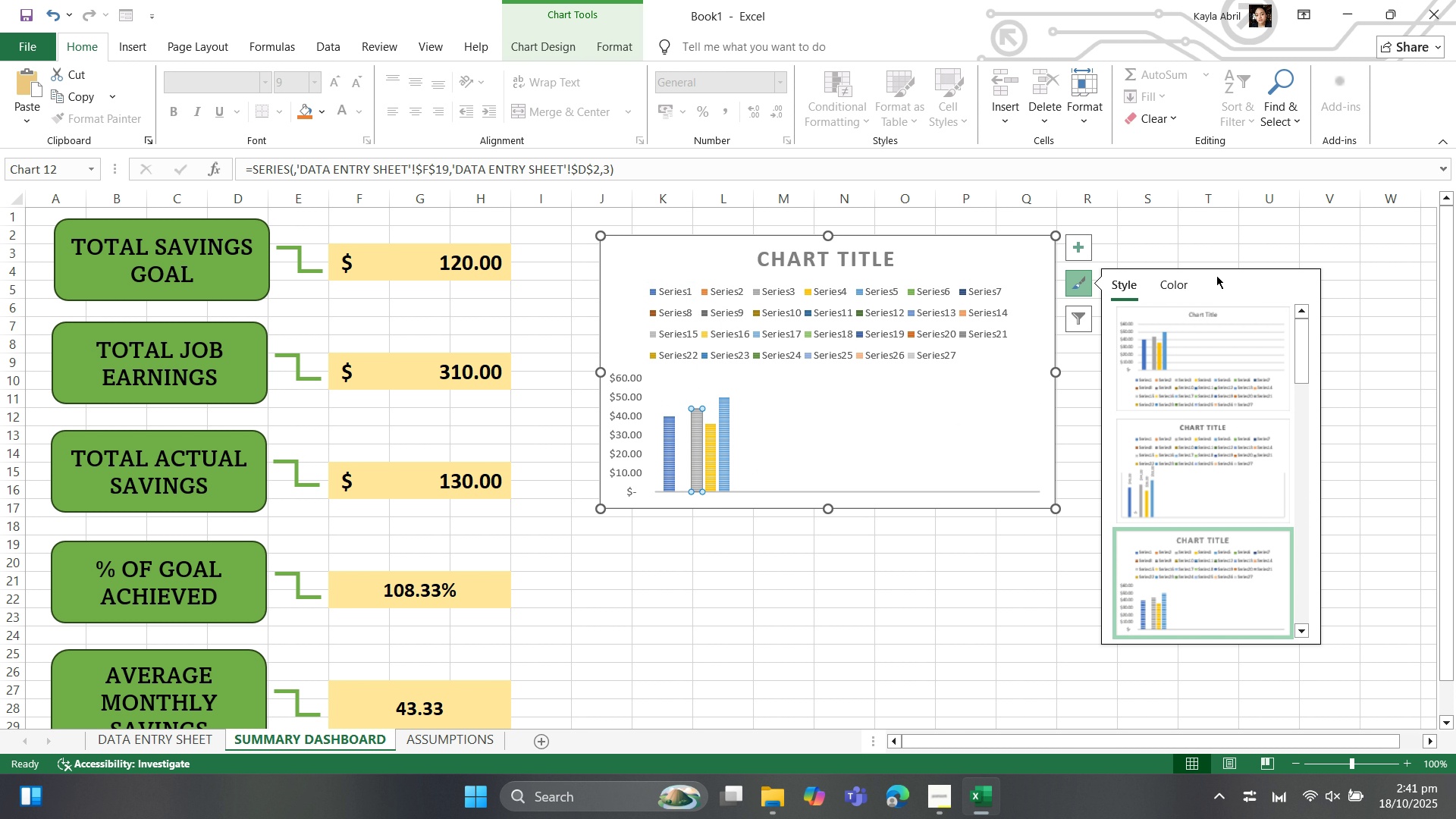 
left_click([1175, 286])
 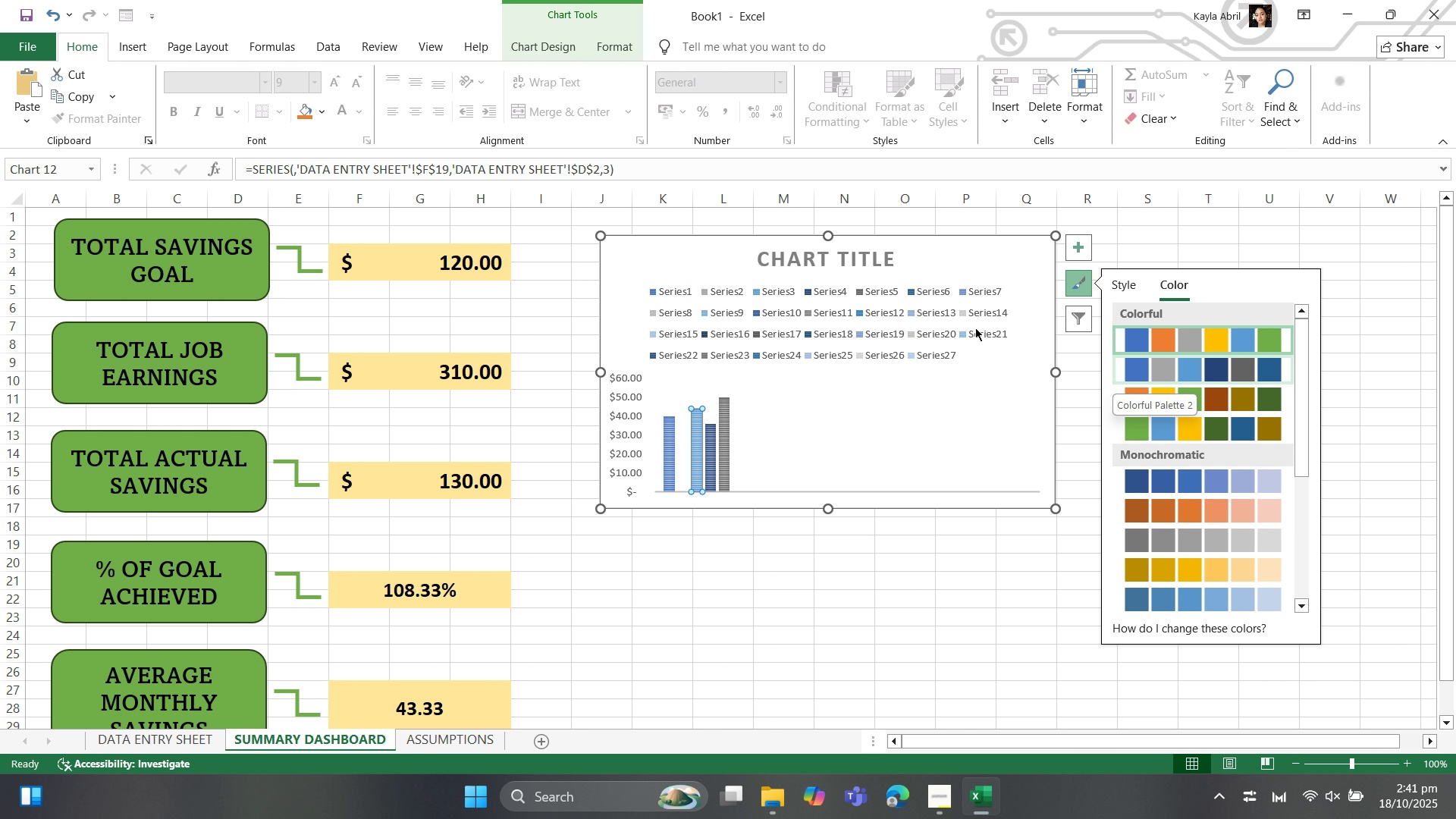 
wait(7.51)
 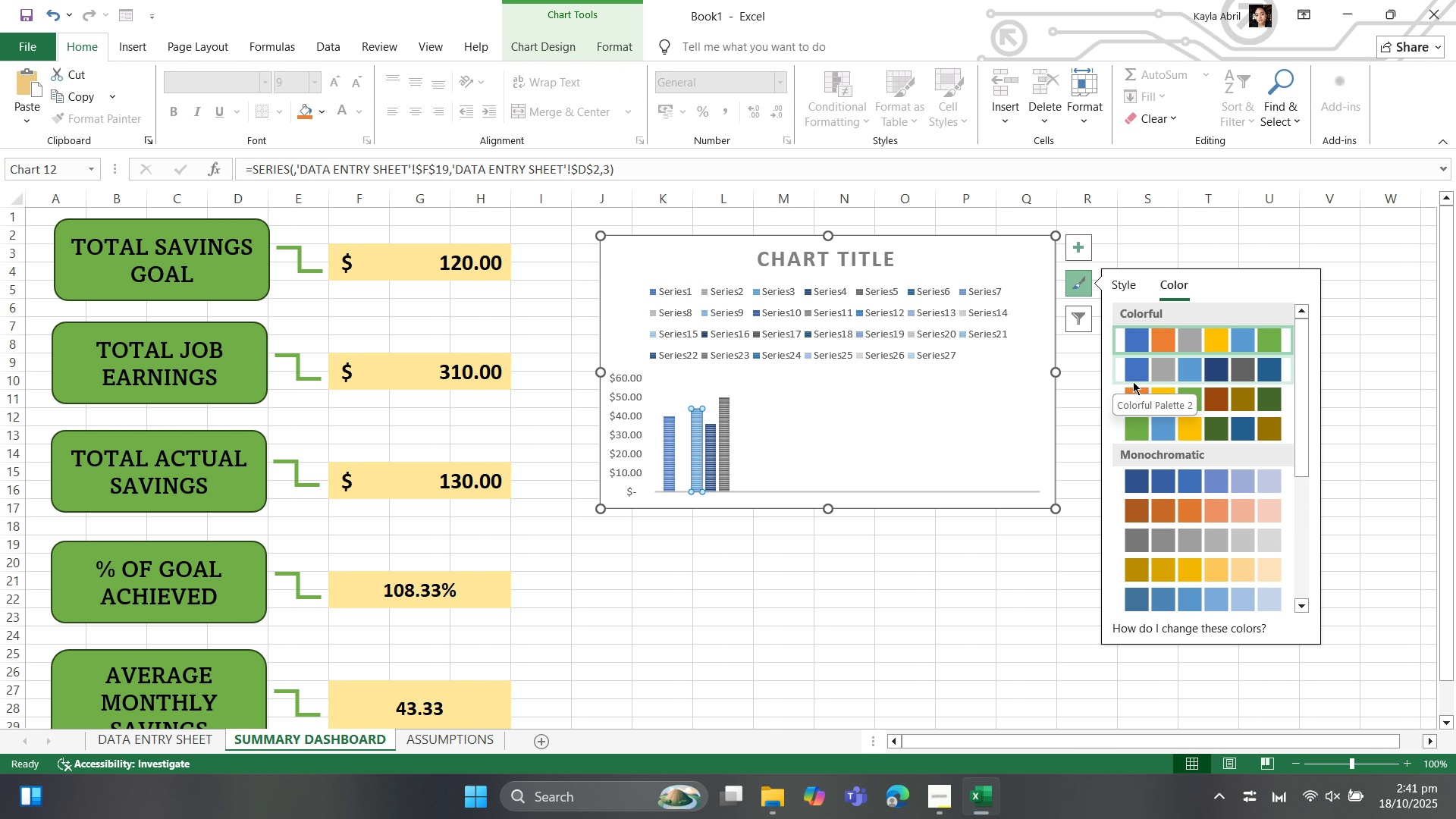 
left_click([681, 290])
 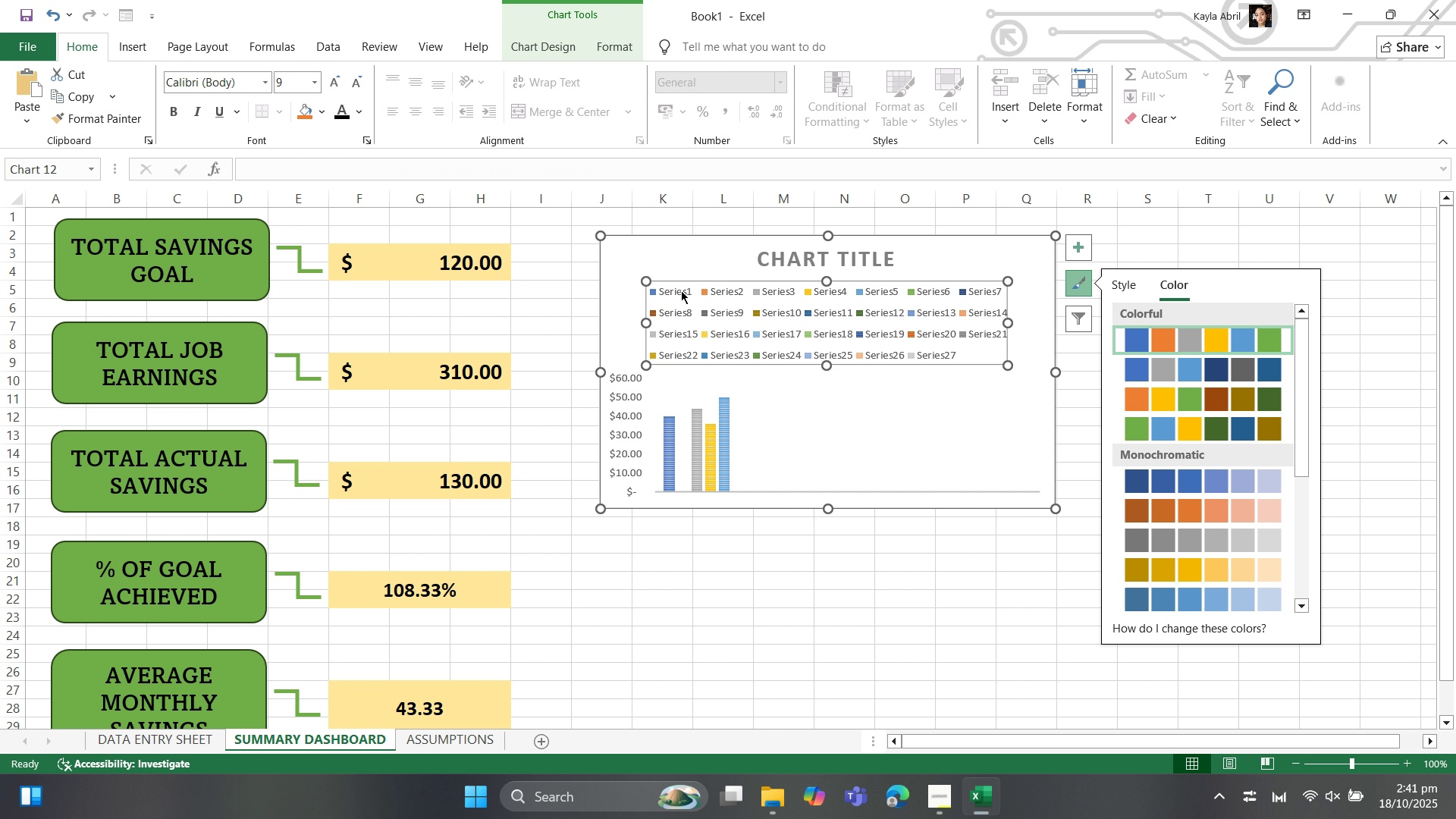 
left_click([681, 290])
 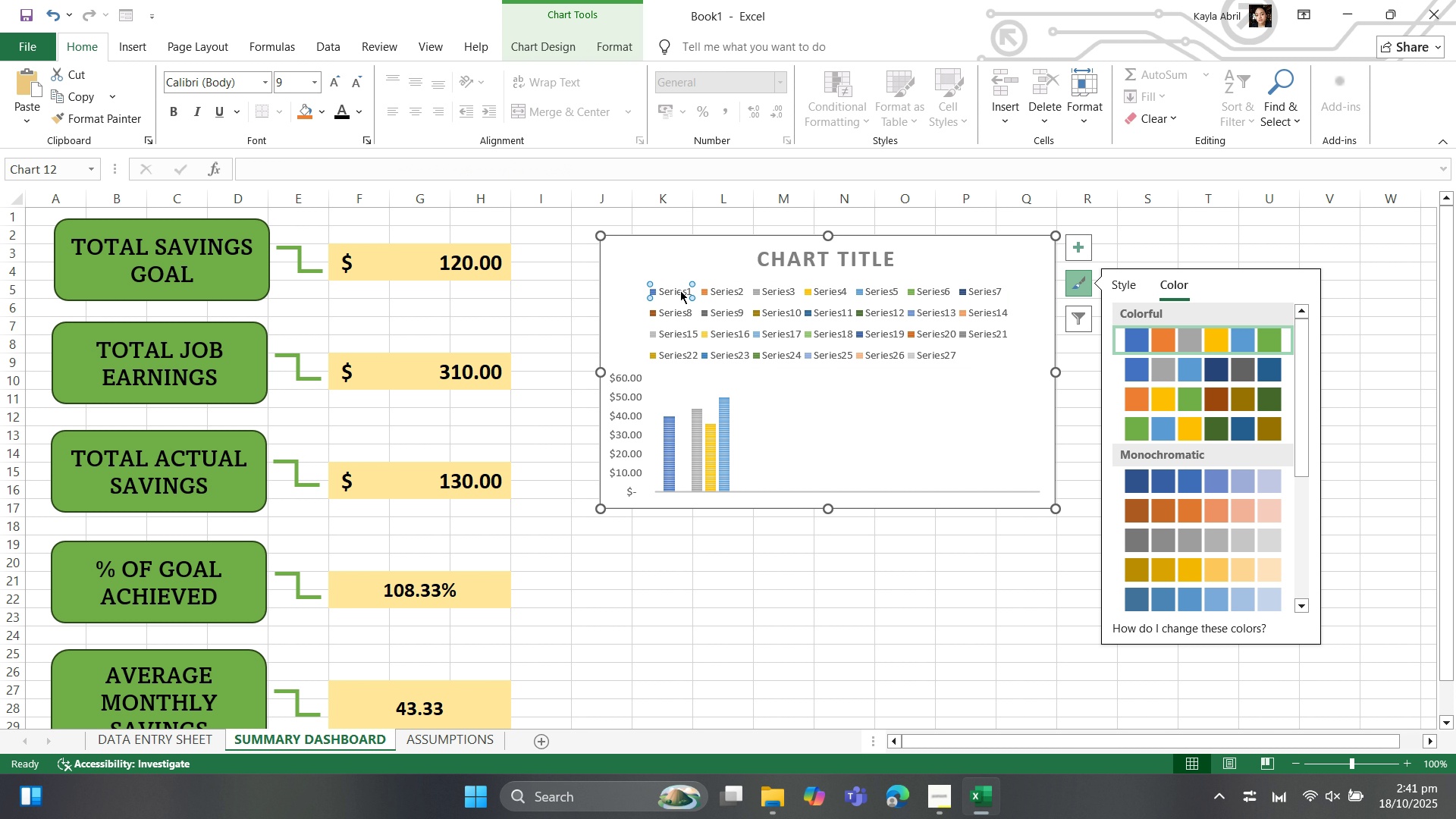 
left_click([680, 290])
 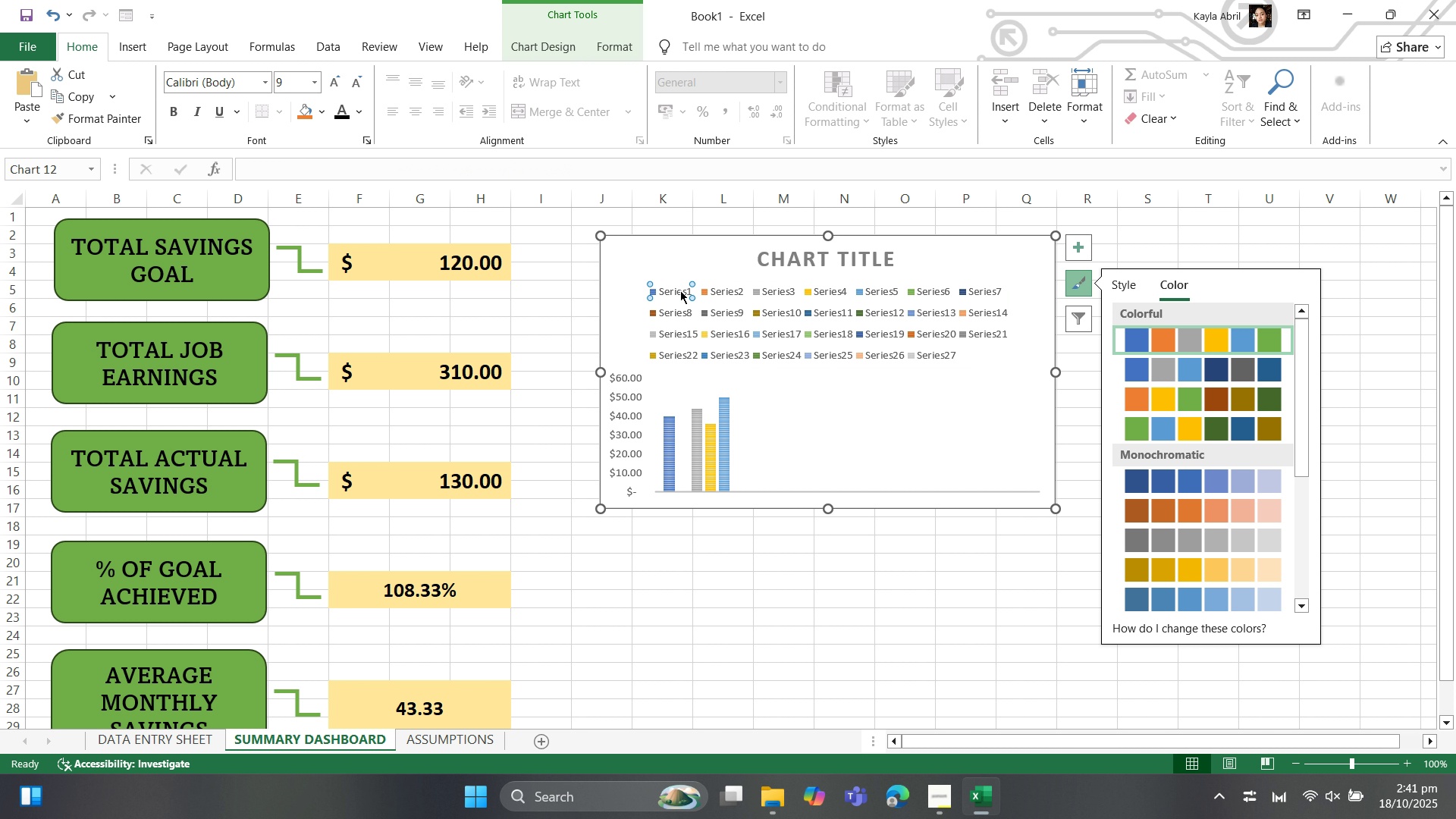 
double_click([680, 290])
 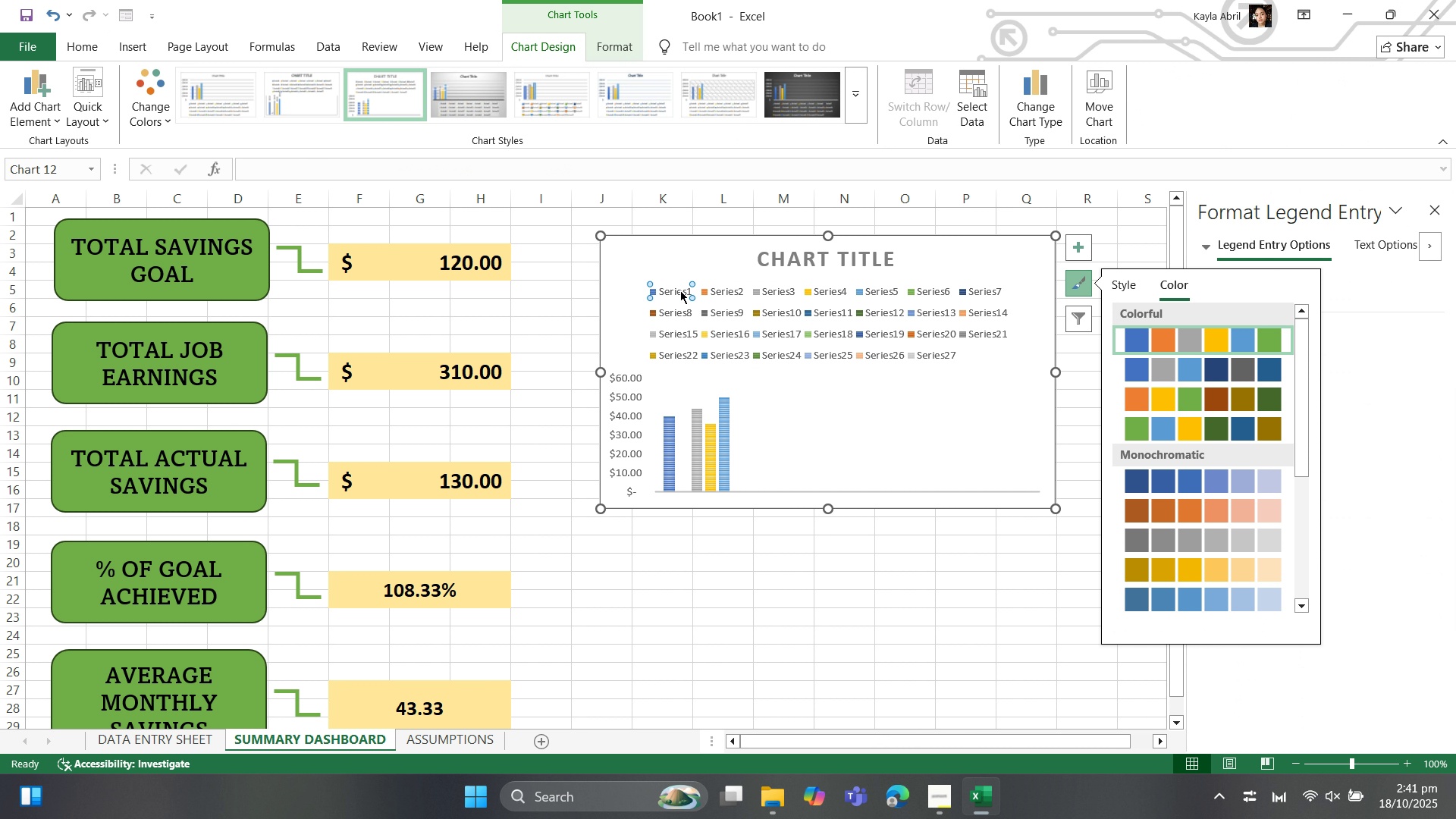 
double_click([680, 290])
 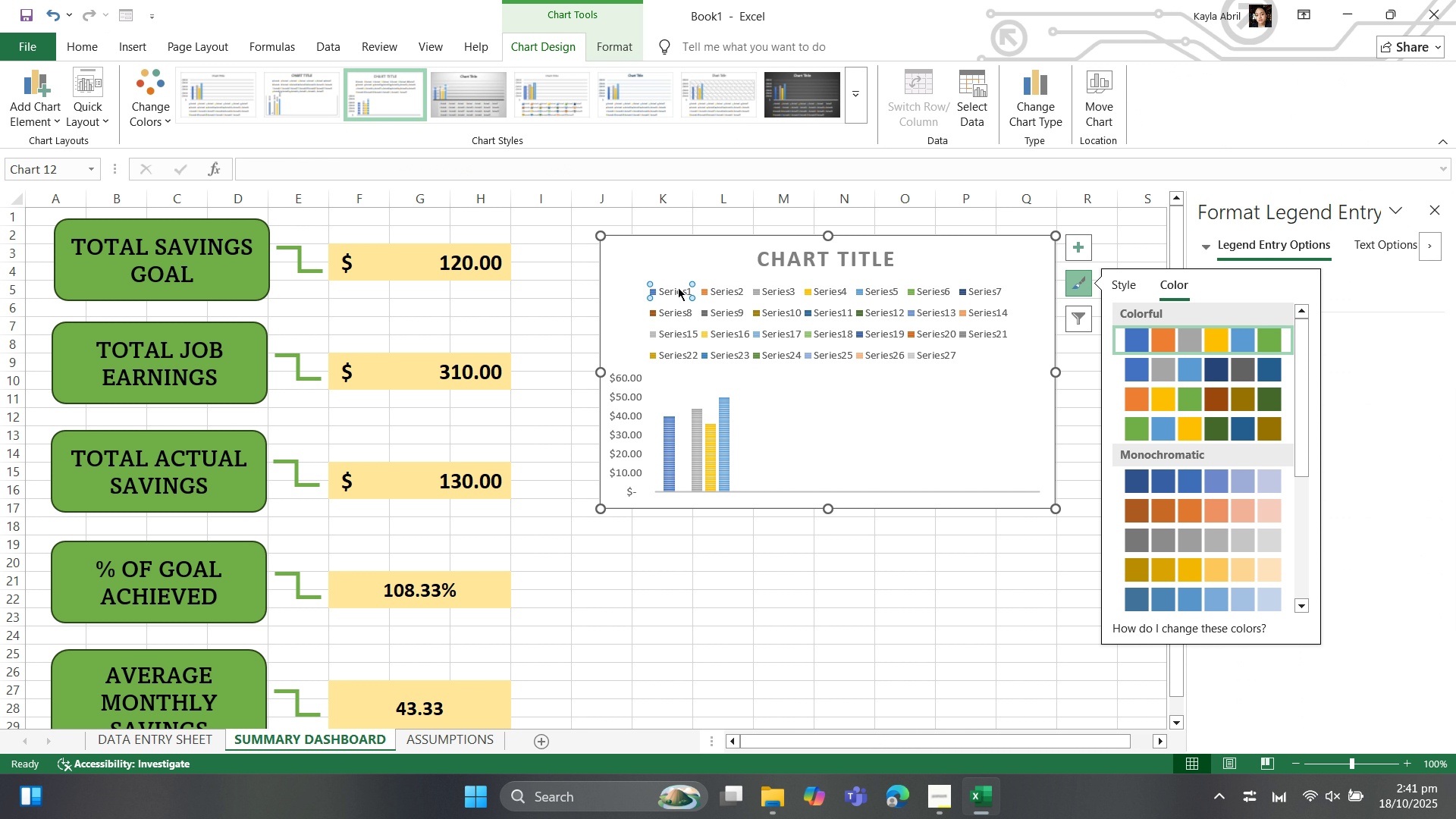 
double_click([678, 287])
 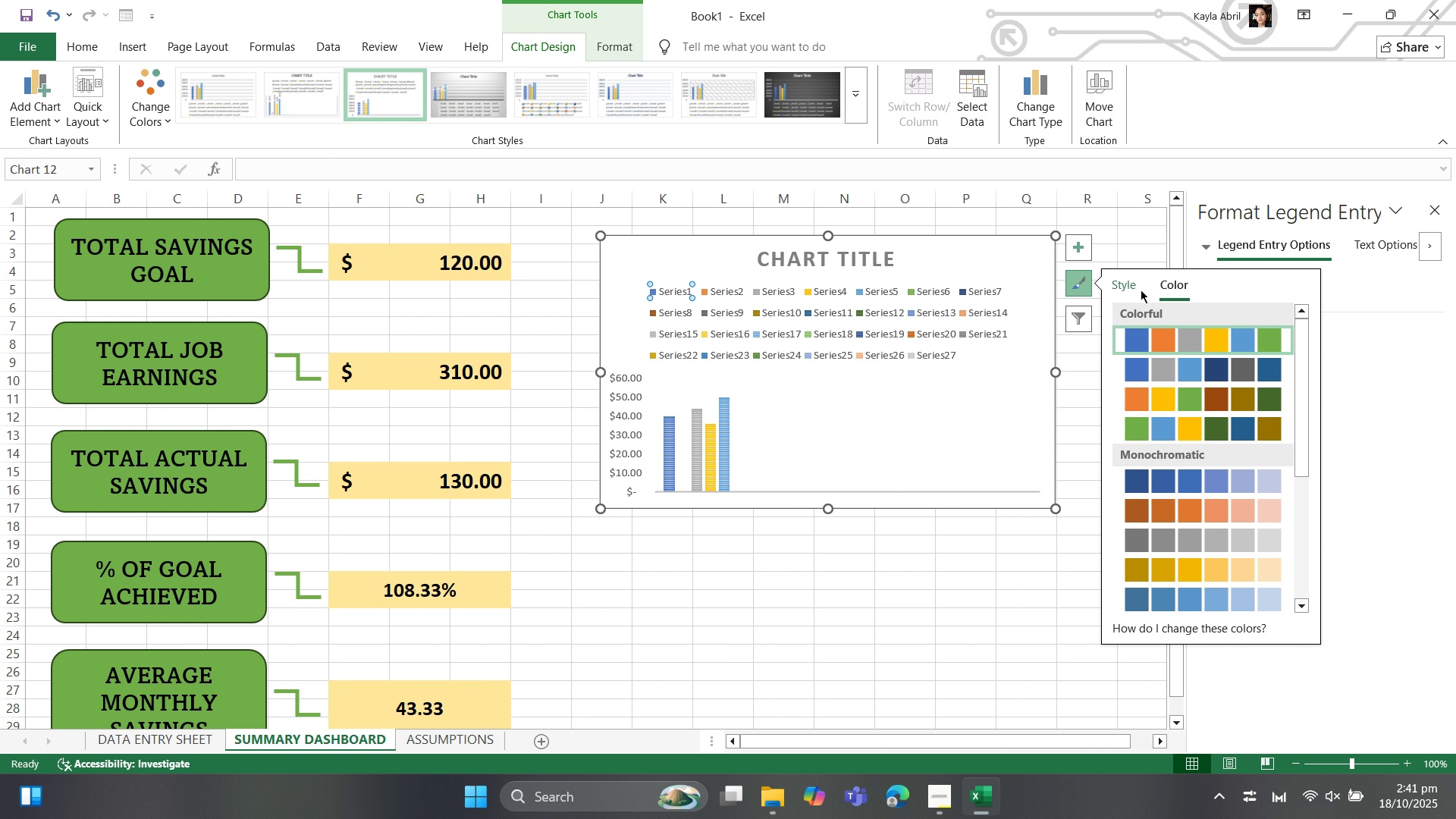 
left_click([1119, 290])
 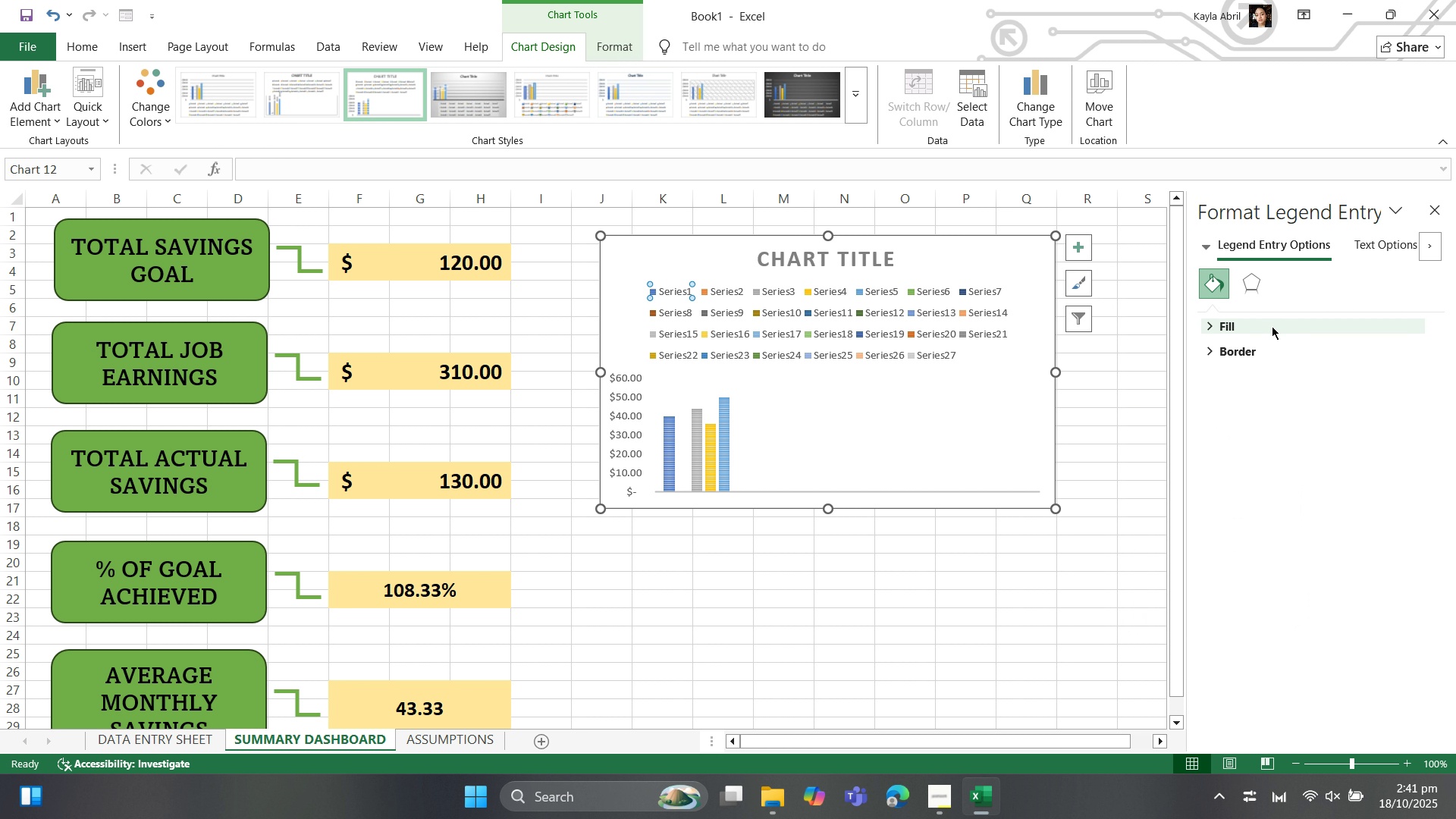 
wait(9.16)
 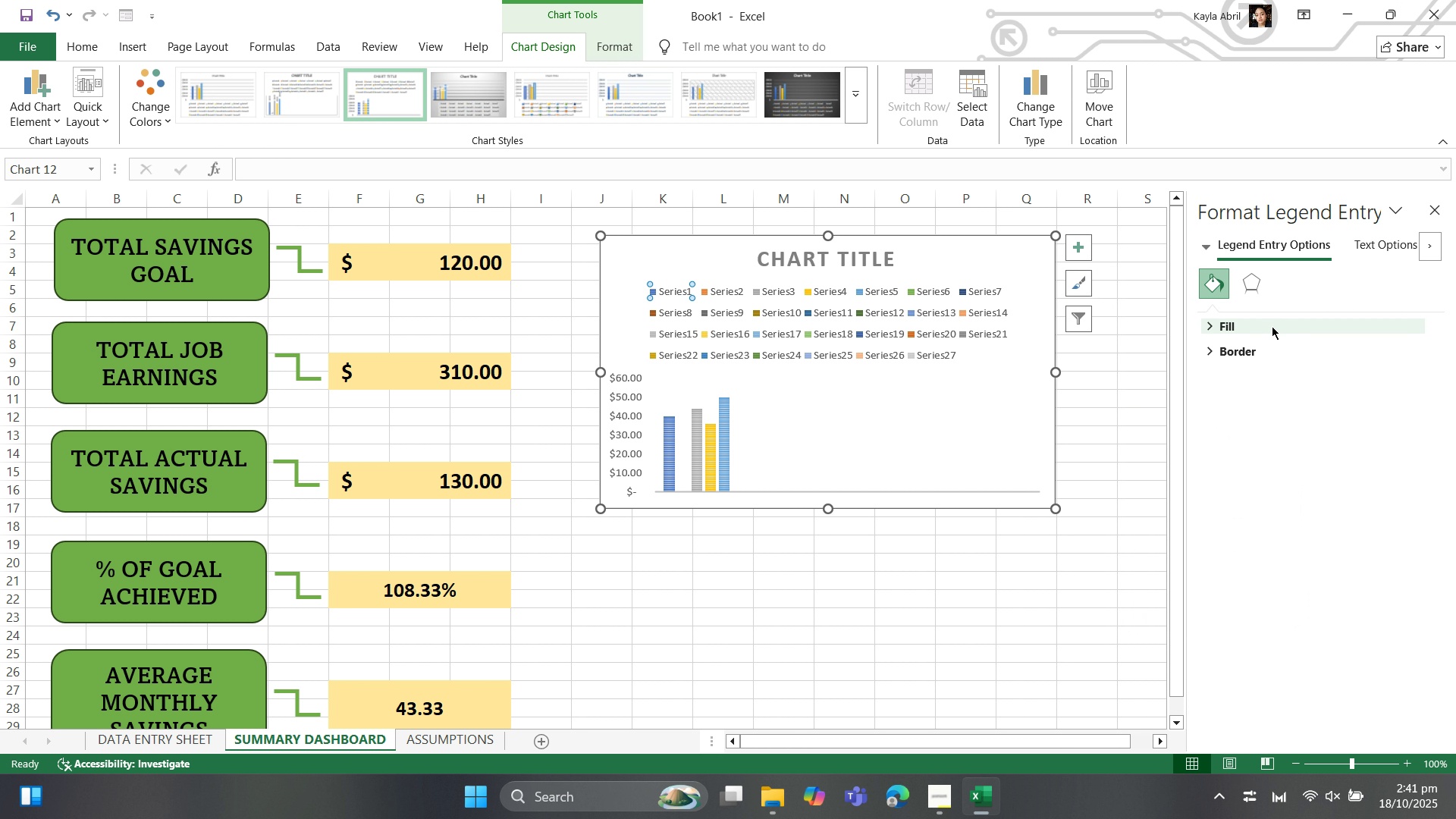 
left_click([1287, 279])
 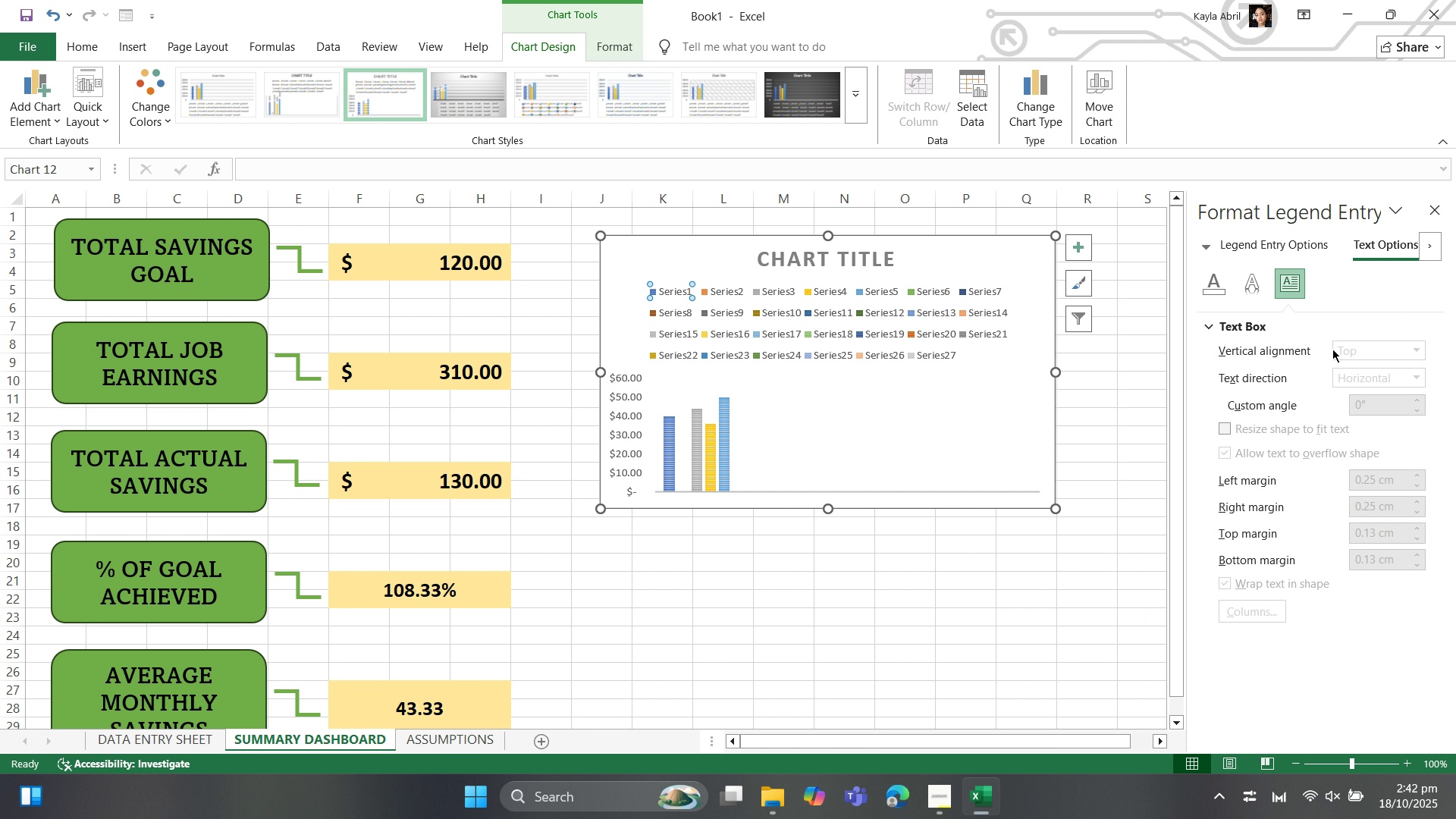 
left_click([1351, 353])
 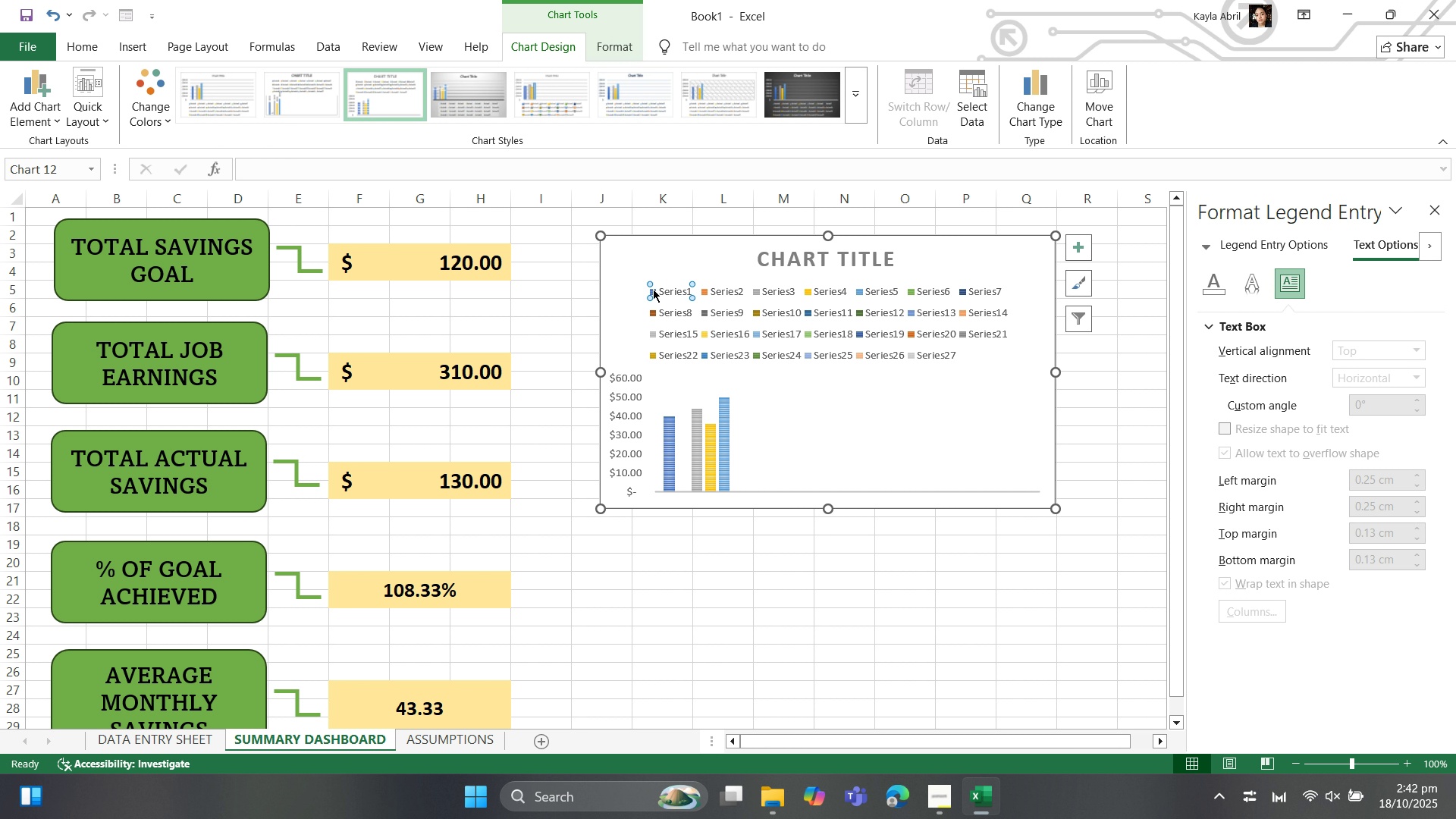 
left_click_drag(start_coordinate=[663, 289], to_coordinate=[643, 306])
 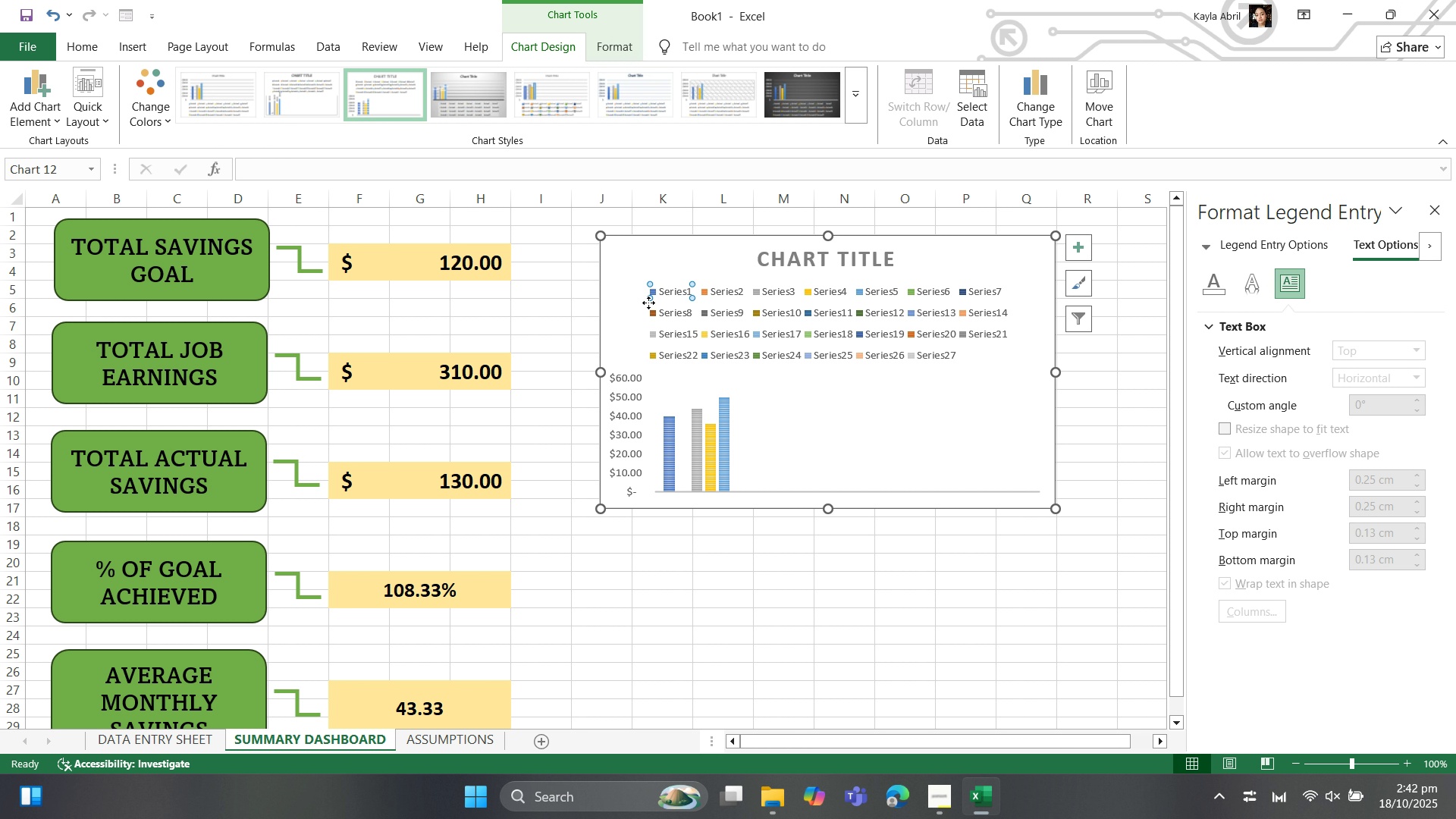 
left_click_drag(start_coordinate=[654, 298], to_coordinate=[632, 314])
 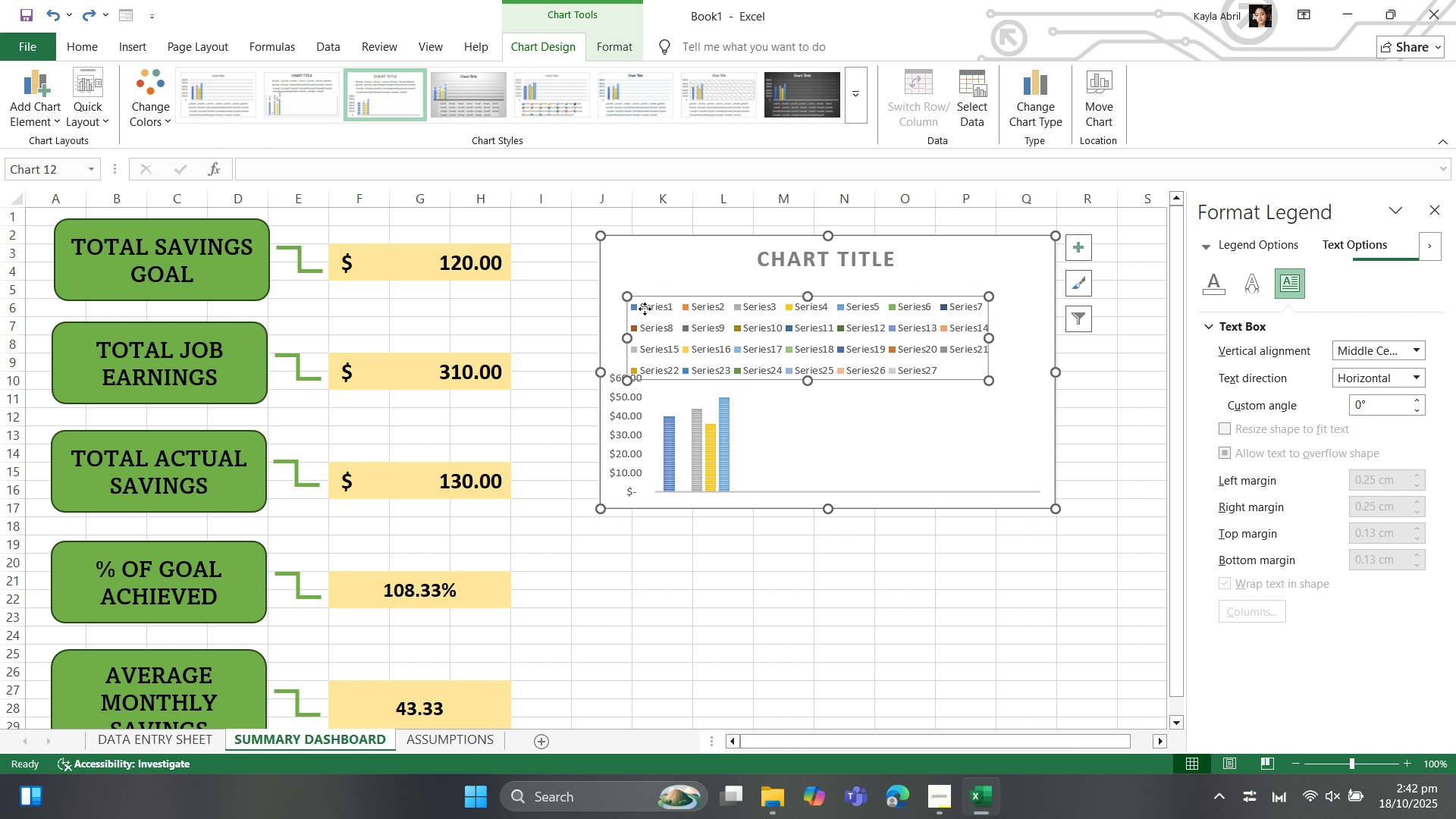 
key(Control+Z)
 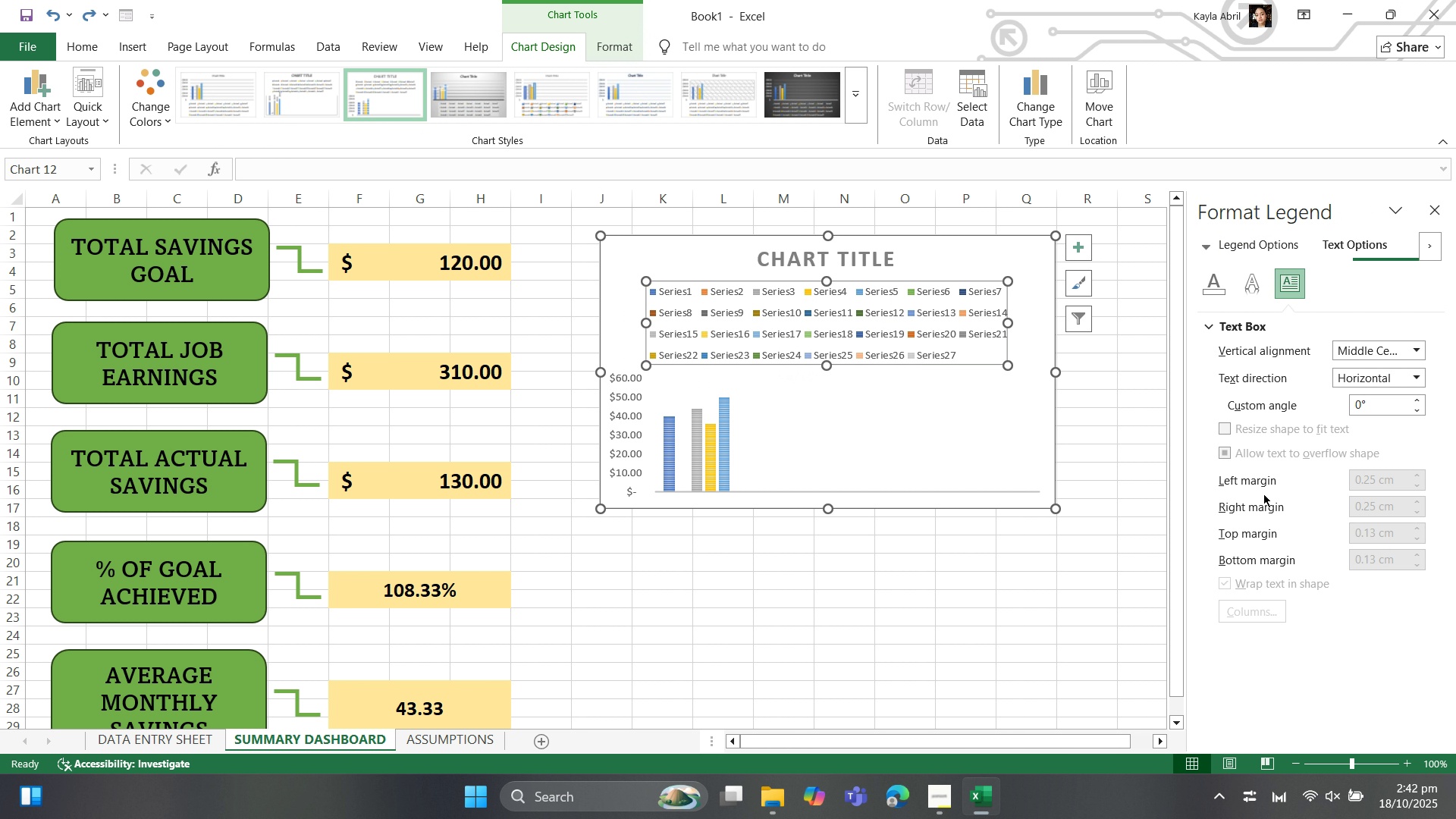 
scroll: coordinate [1263, 466], scroll_direction: up, amount: 6.0
 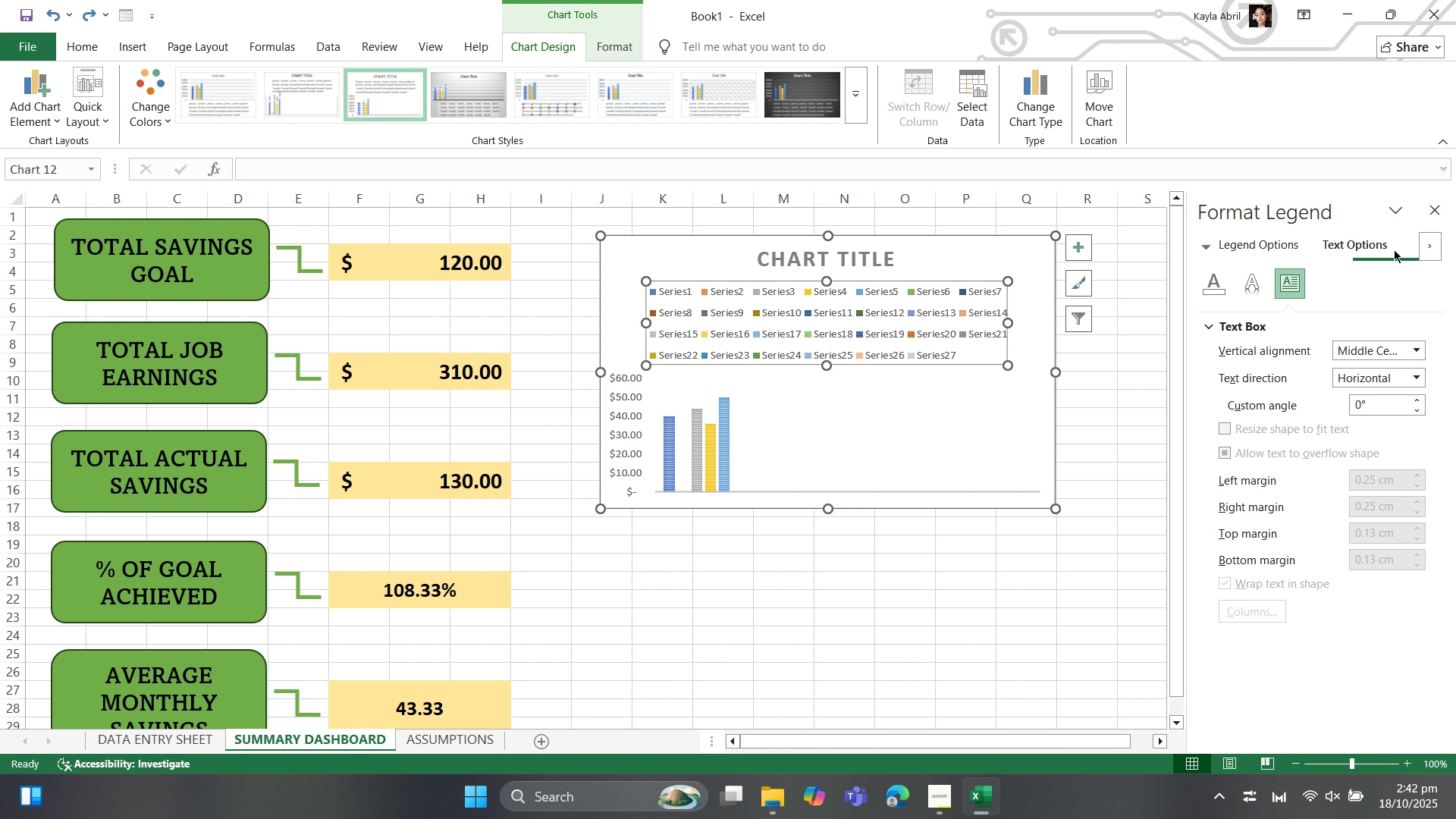 
left_click([1436, 237])
 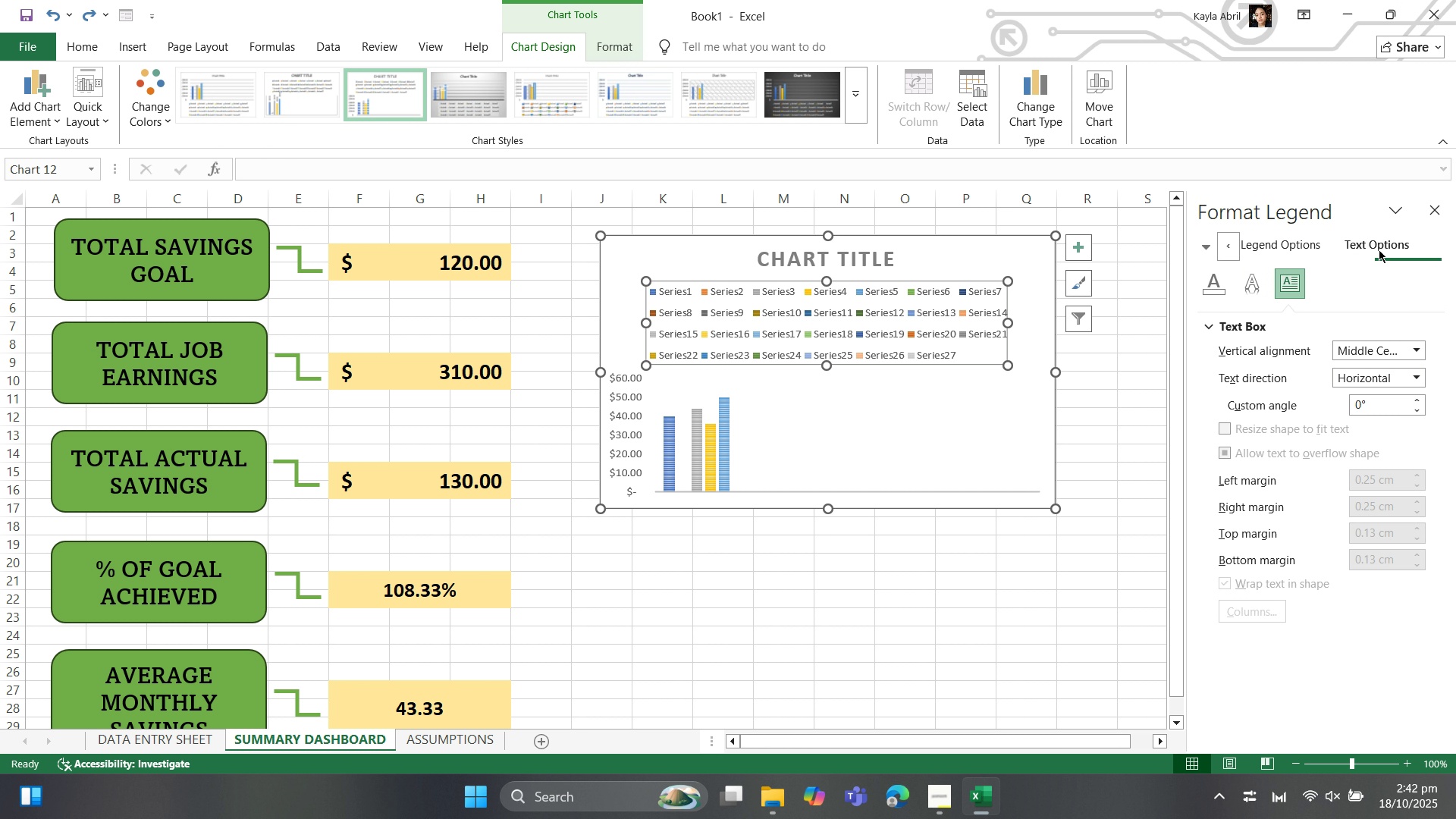 
left_click([1377, 248])
 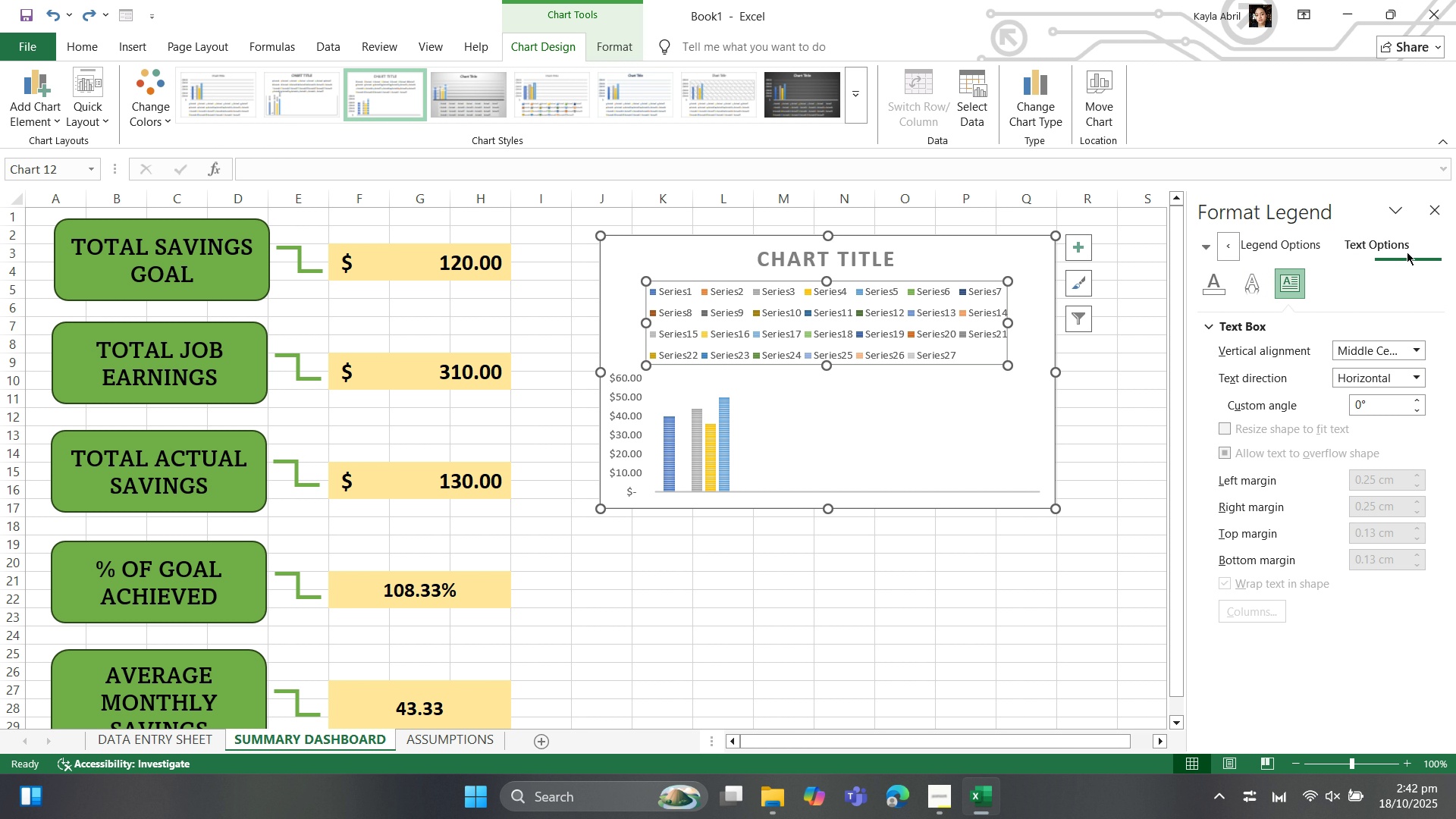 
left_click([1414, 256])
 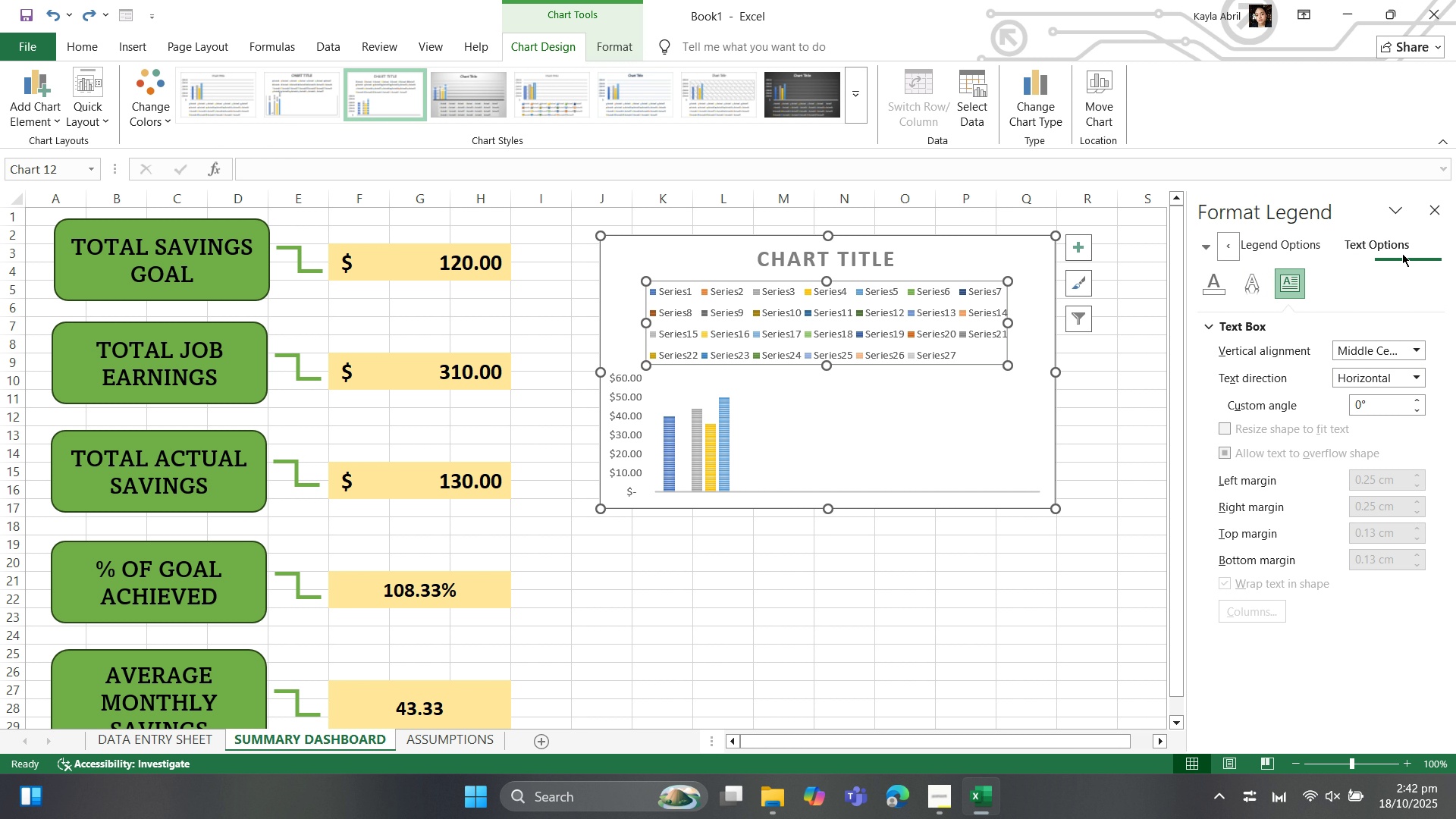 
left_click_drag(start_coordinate=[1407, 252], to_coordinate=[1379, 264])
 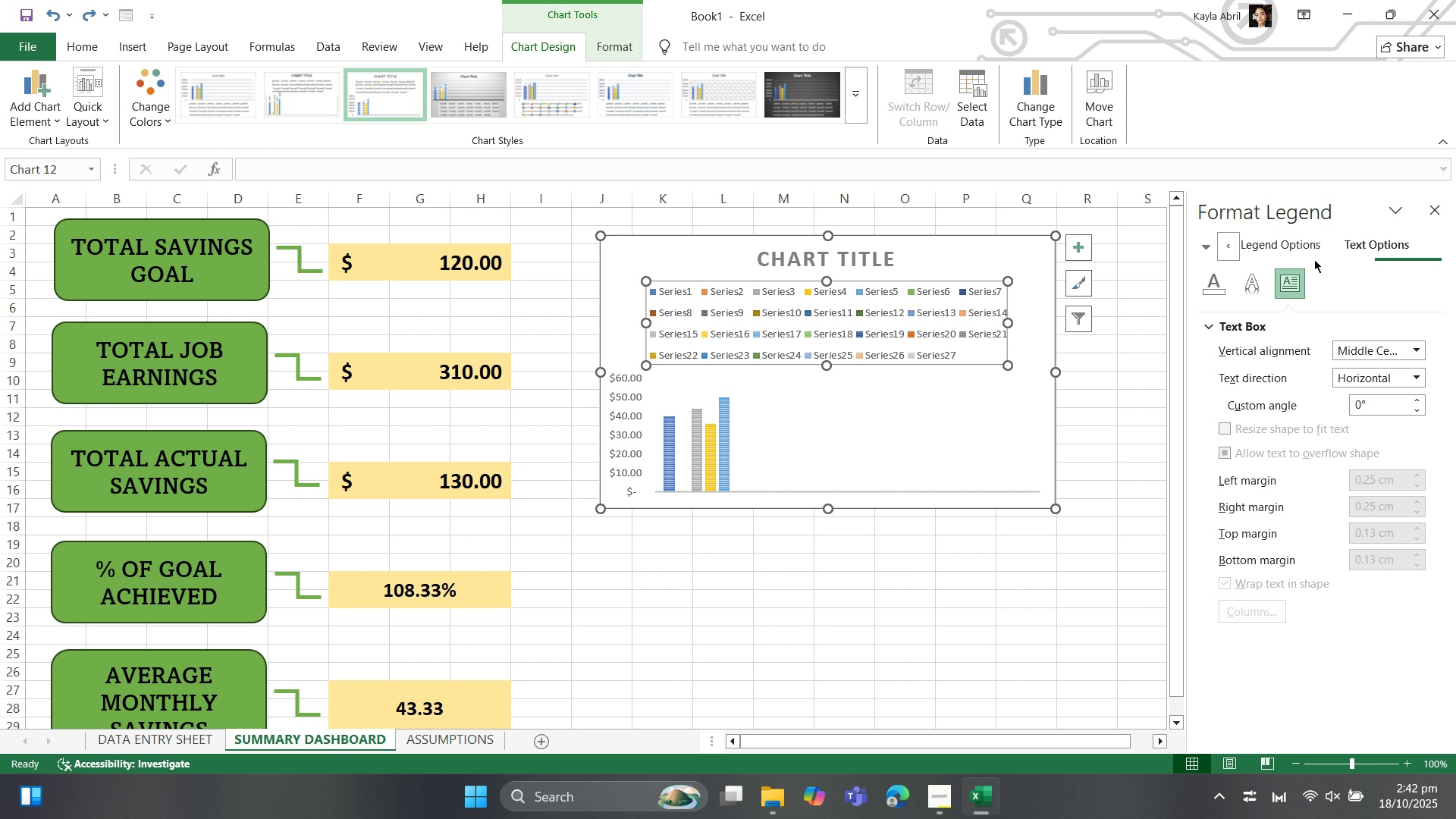 
left_click_drag(start_coordinate=[1375, 259], to_coordinate=[1269, 278])
 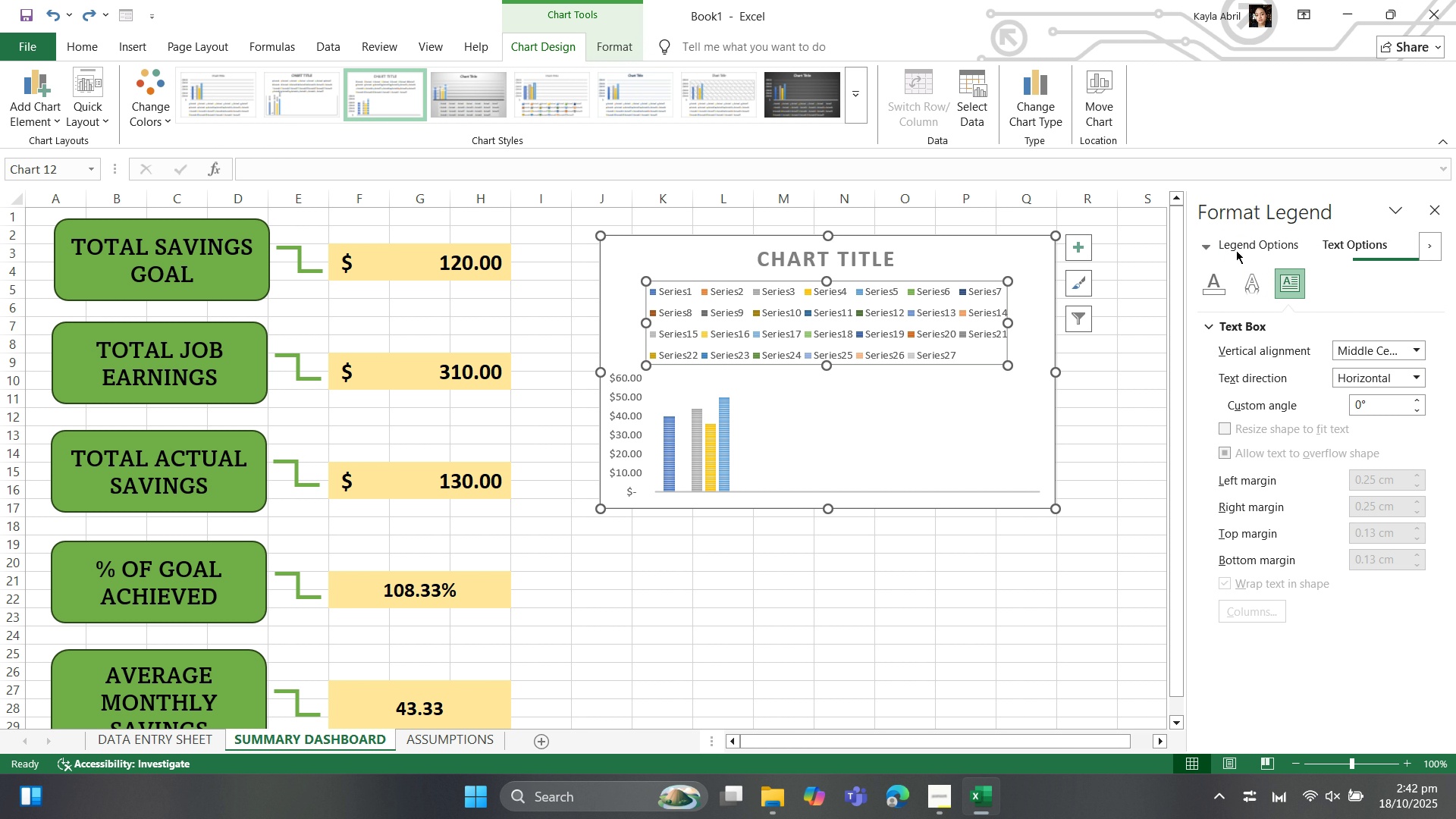 
left_click([1236, 250])
 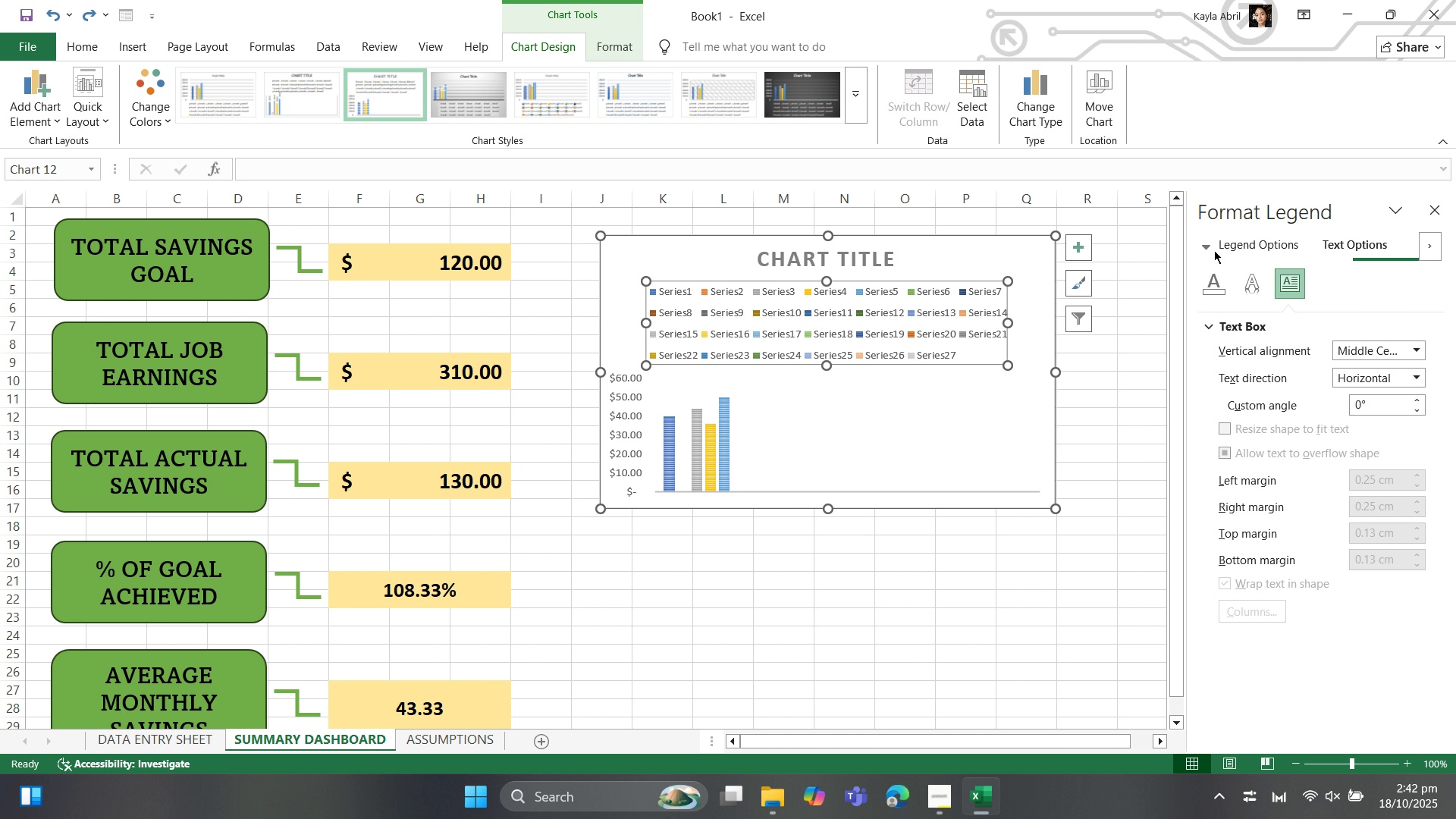 
left_click([1214, 250])
 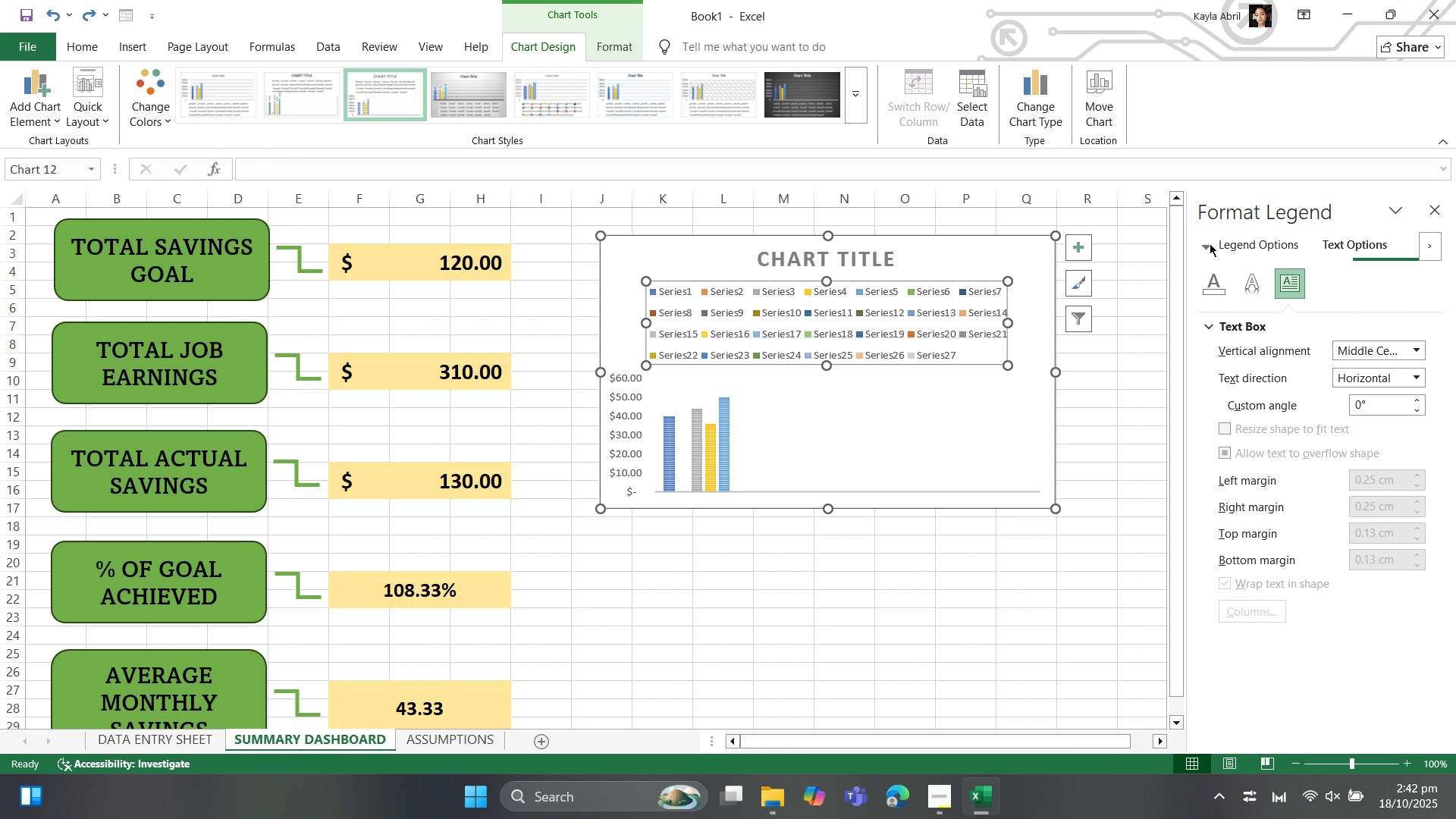 
left_click([1210, 243])
 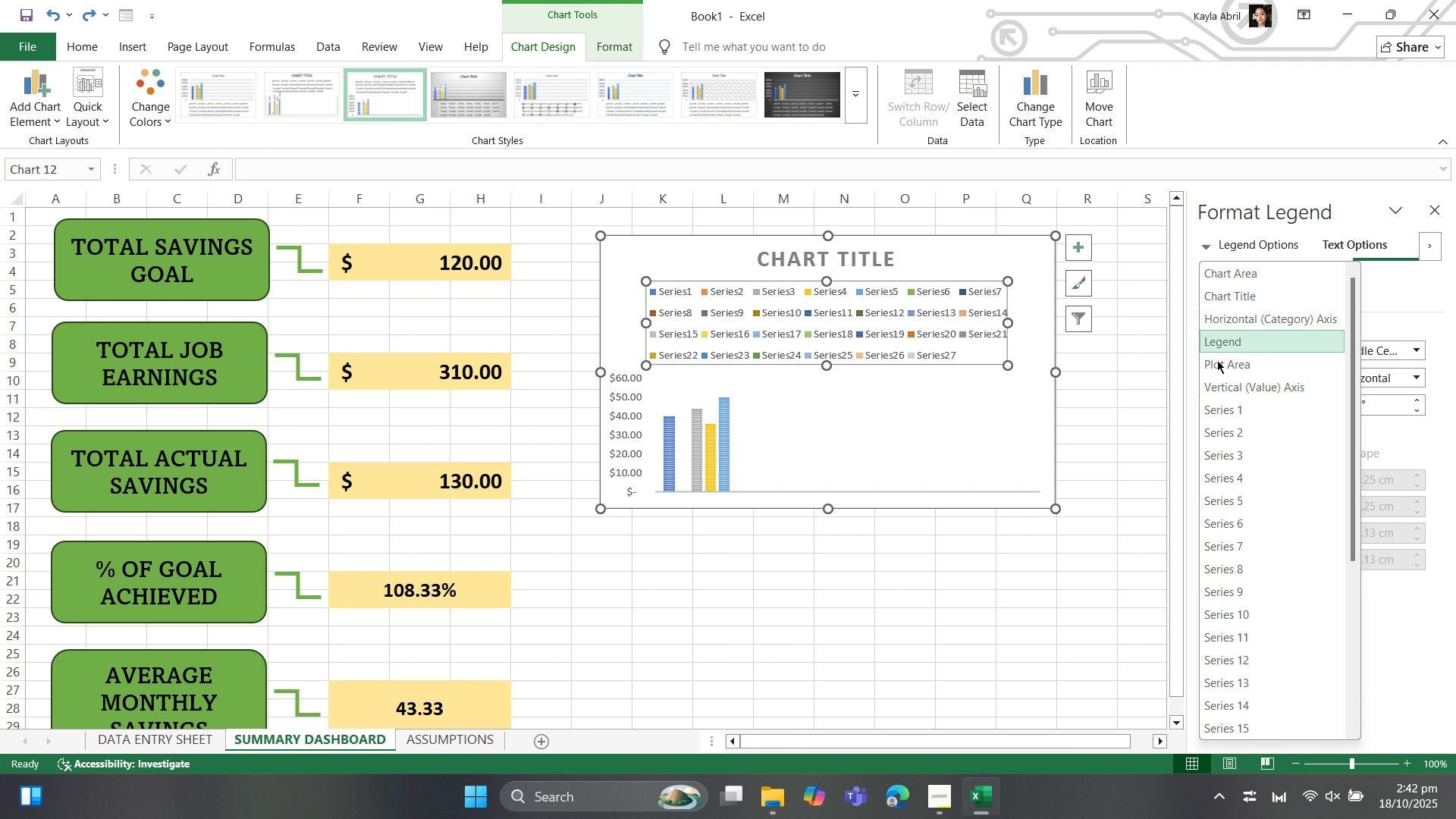 
wait(5.4)
 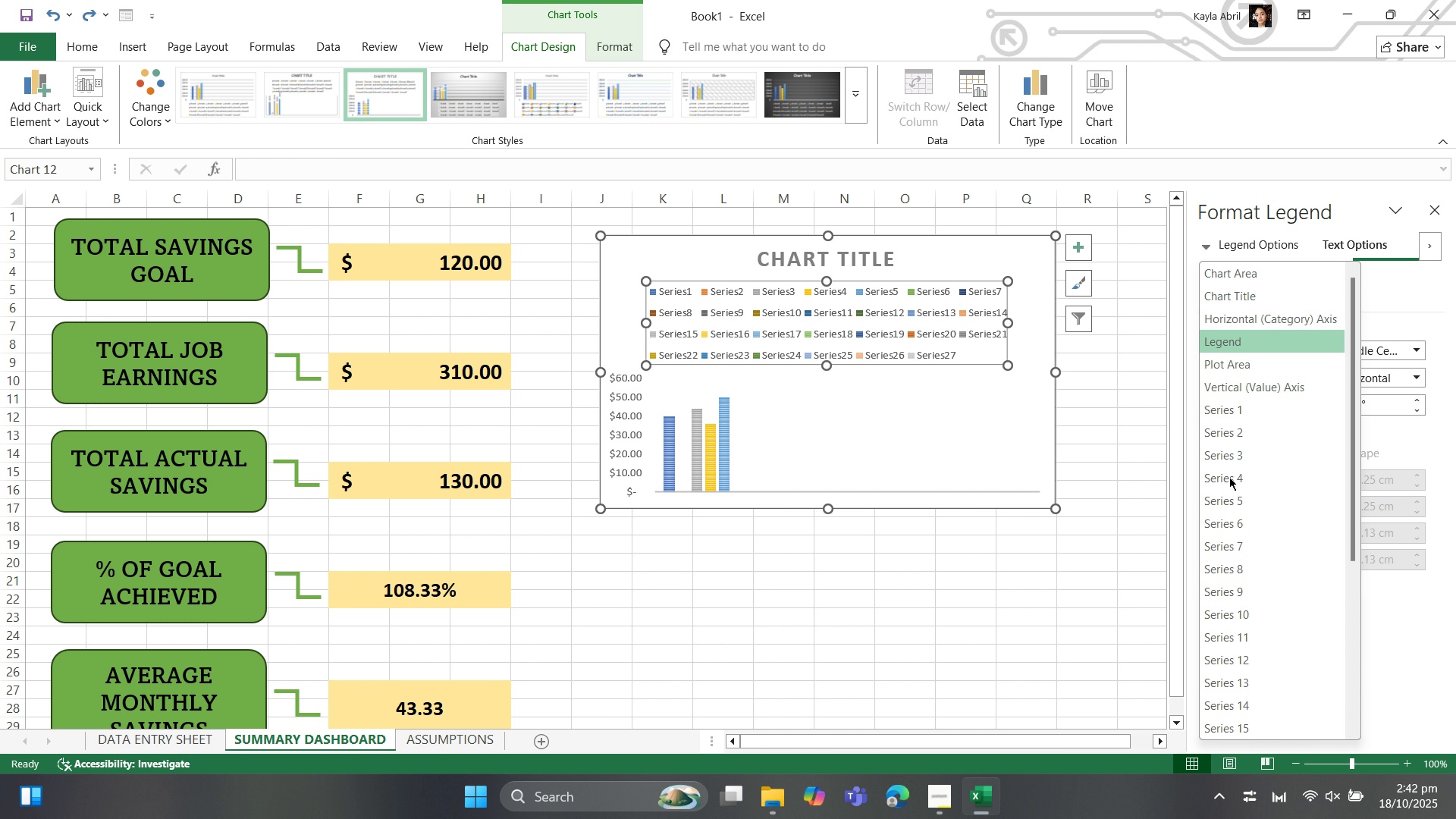 
left_click([1219, 427])
 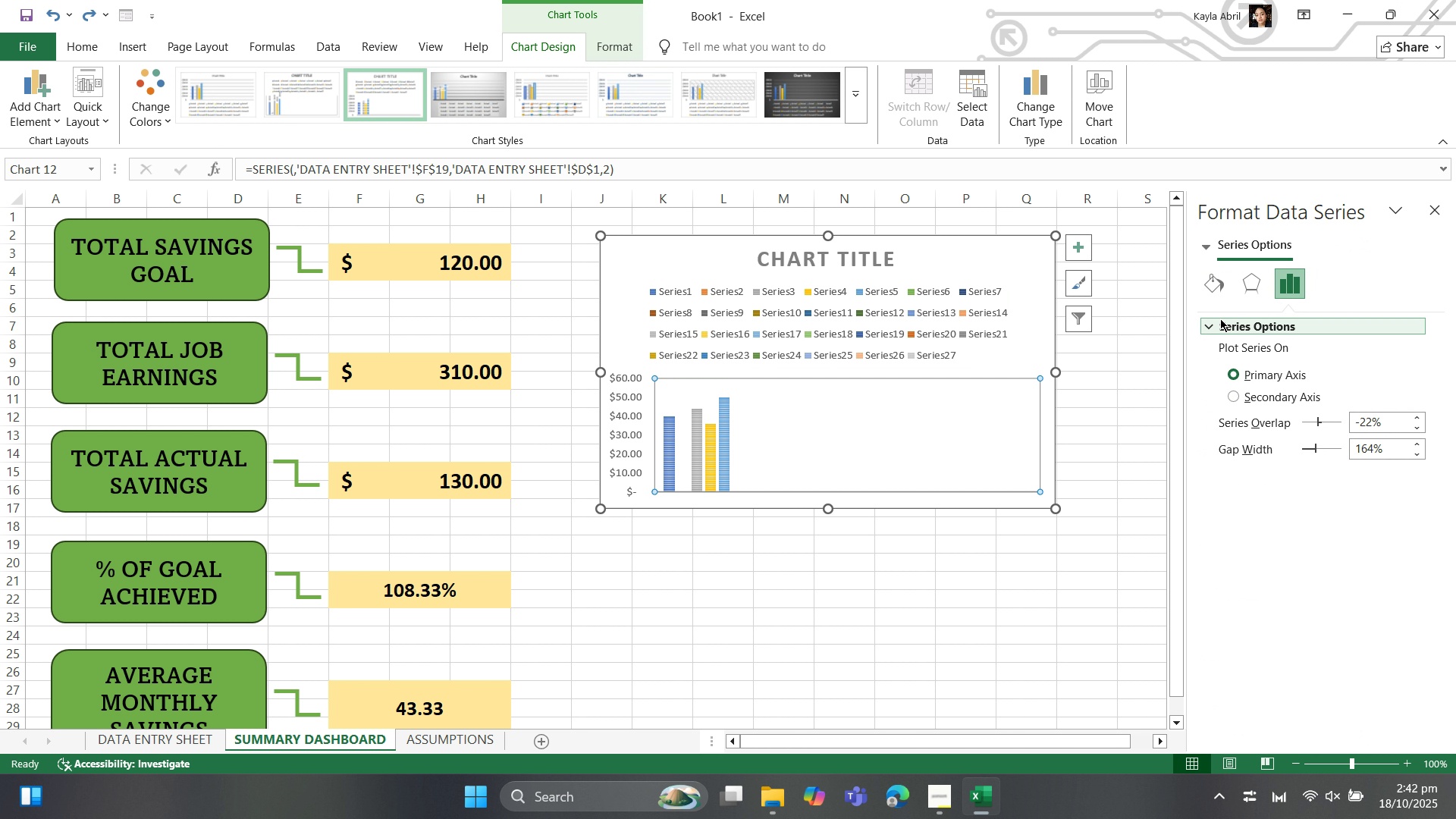 
wait(5.07)
 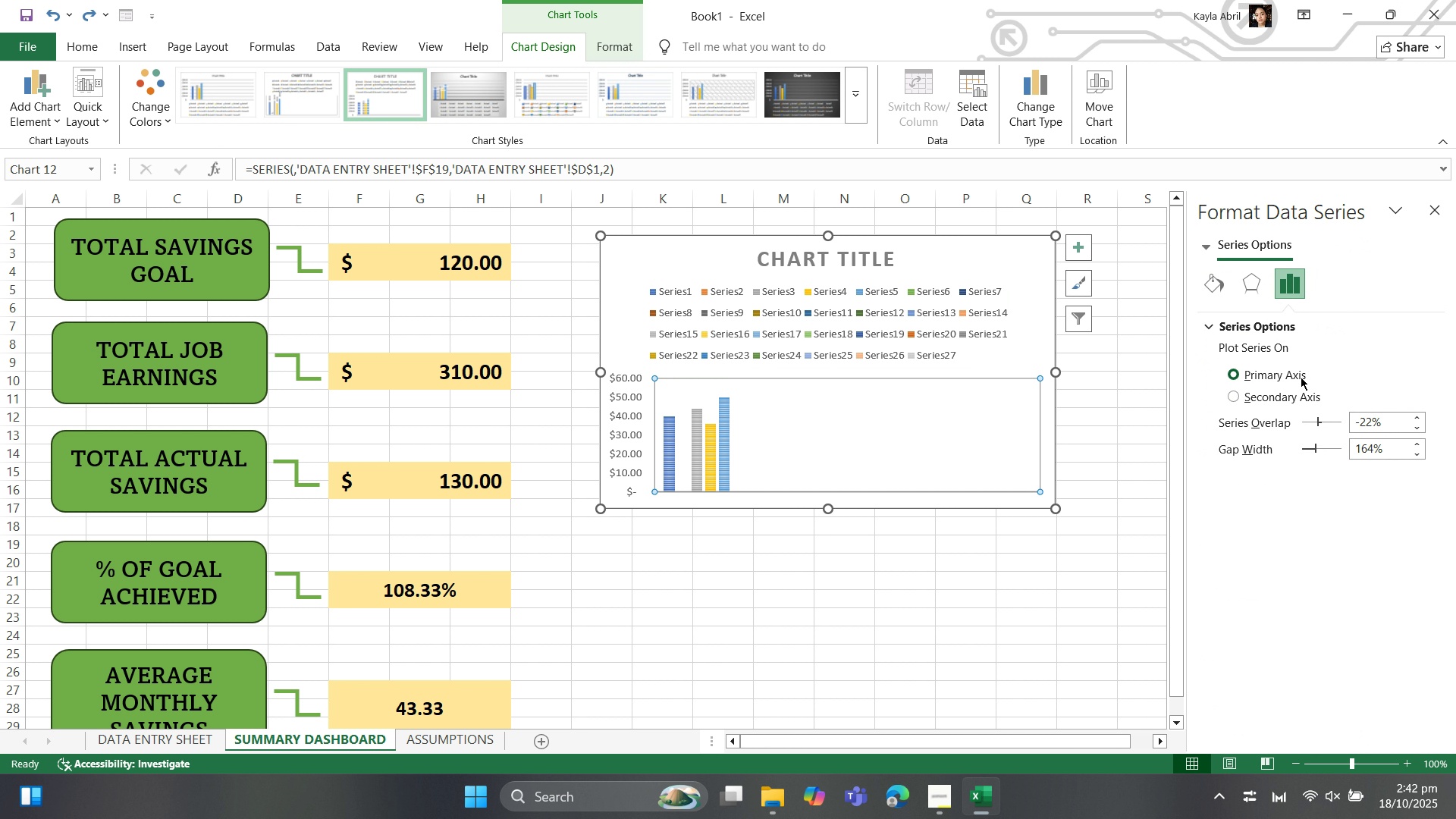 
left_click([1217, 322])
 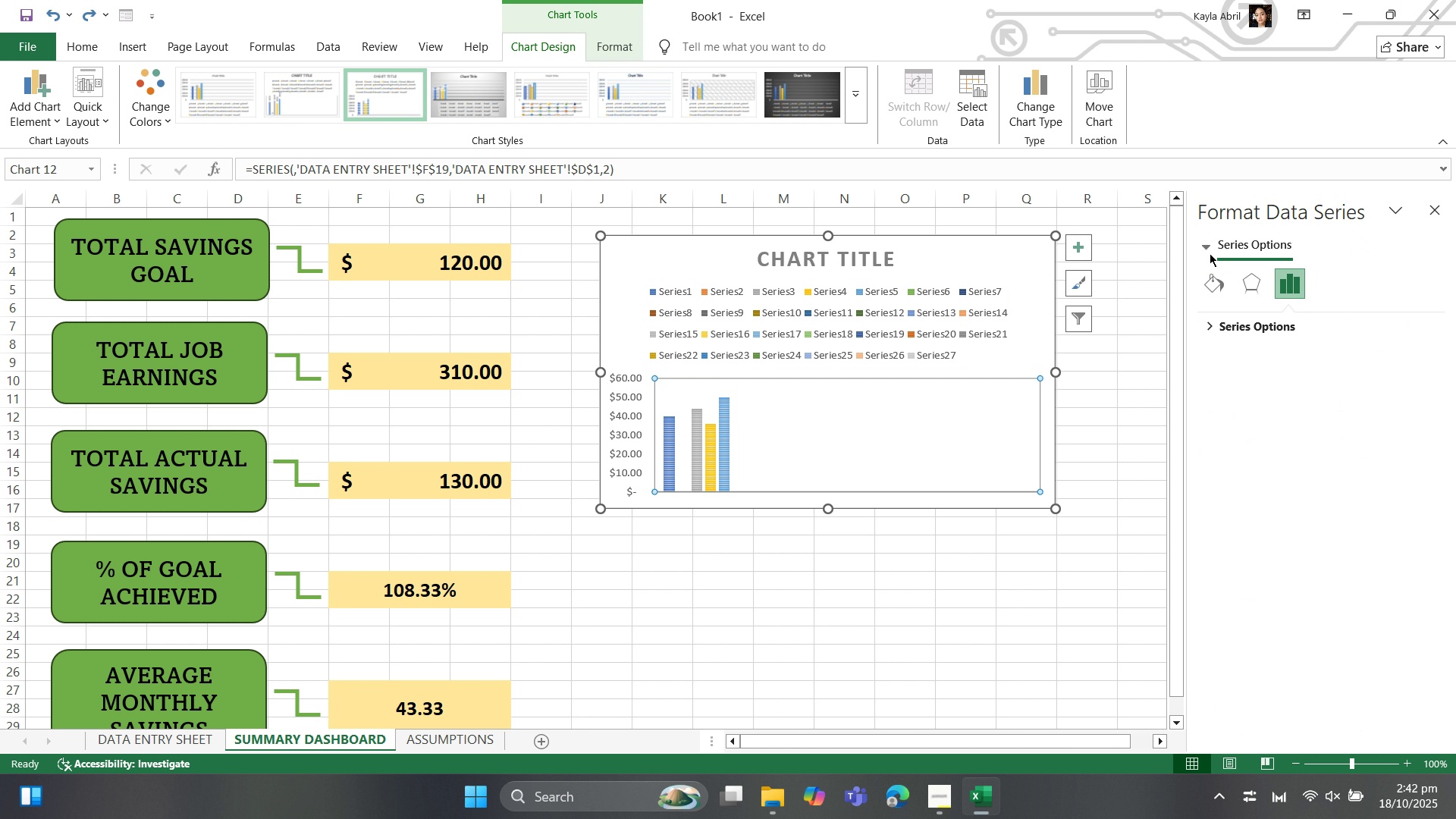 
left_click([1210, 252])
 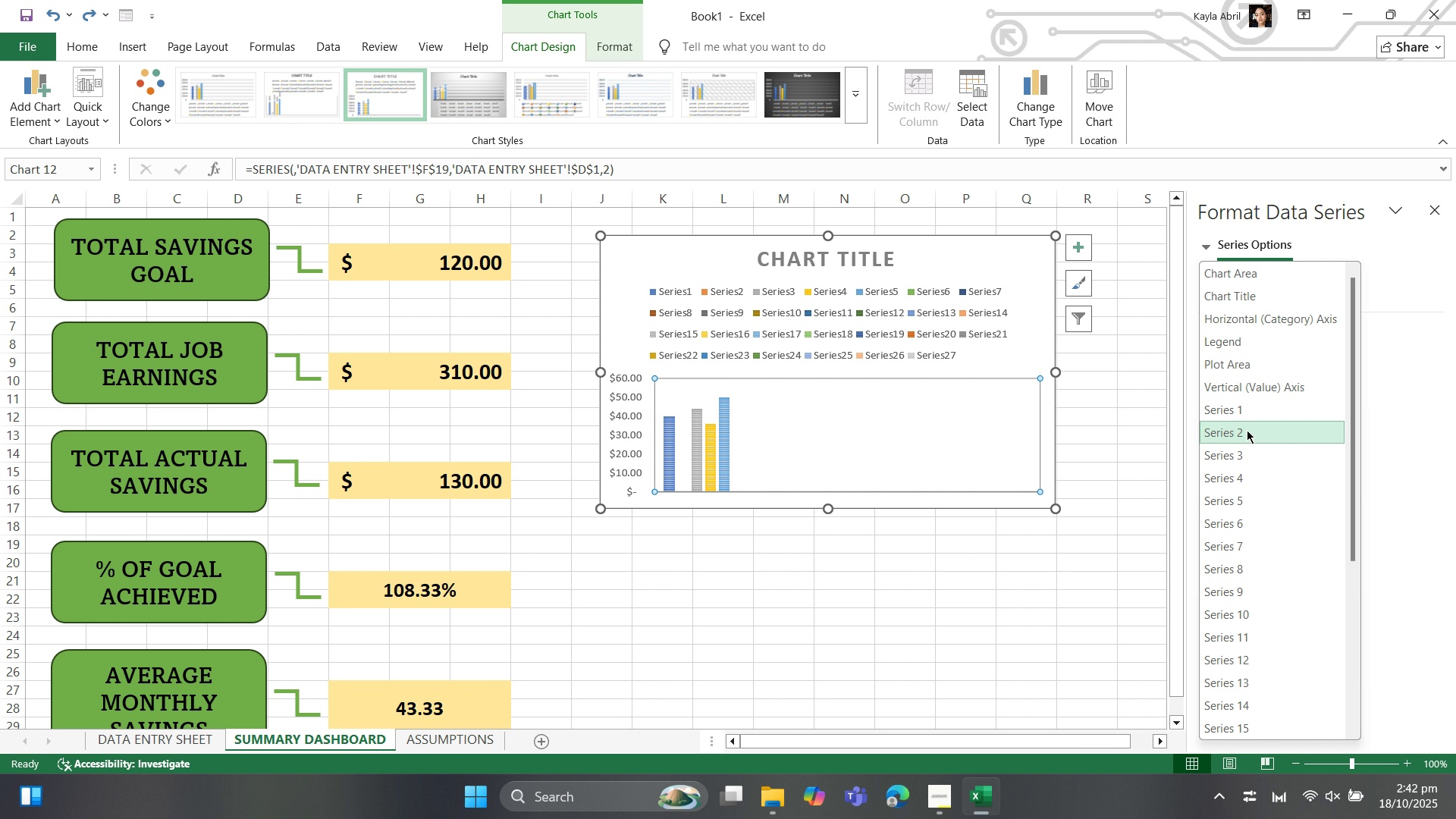 
right_click([1247, 430])
 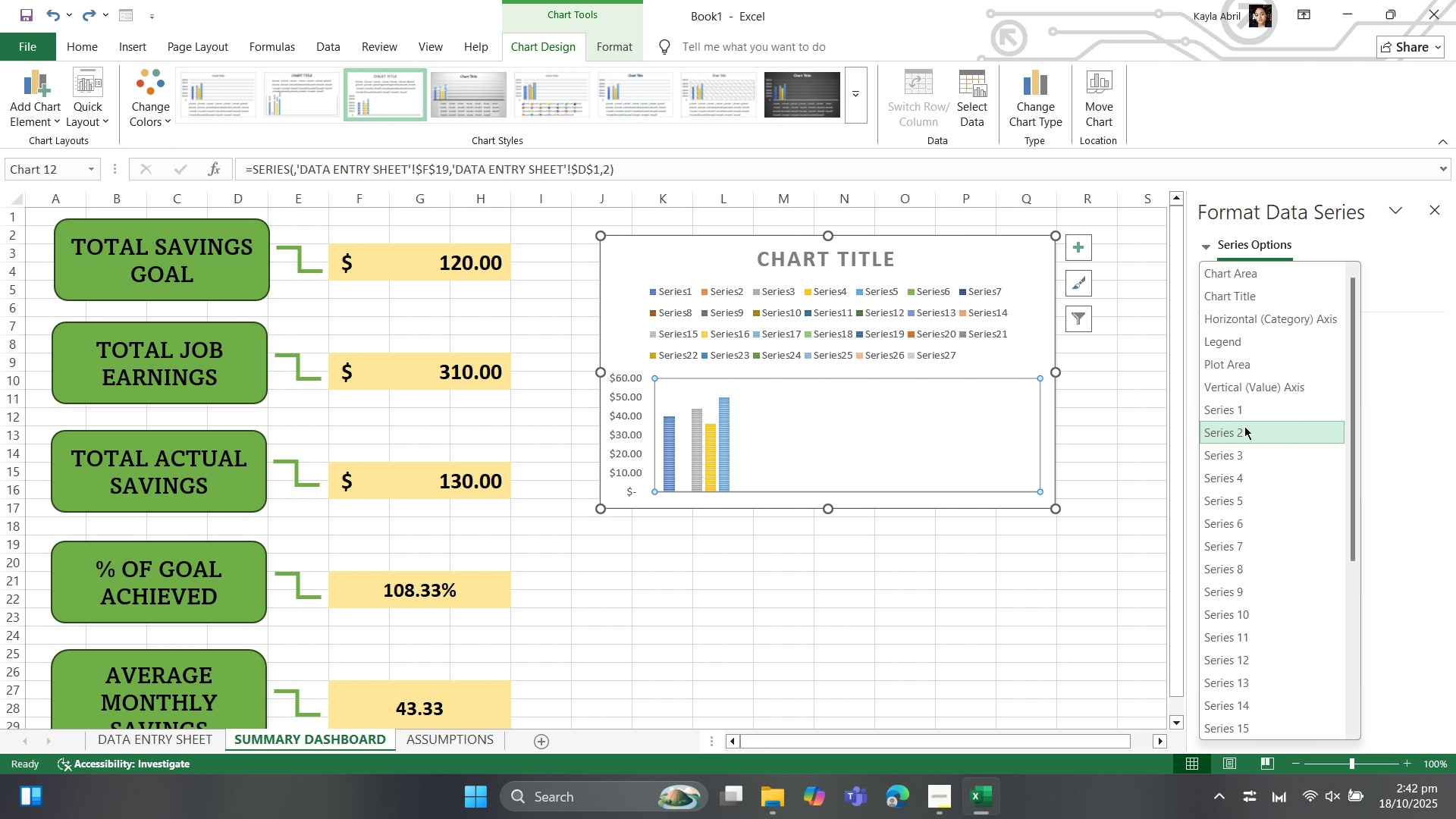 
right_click([1244, 428])
 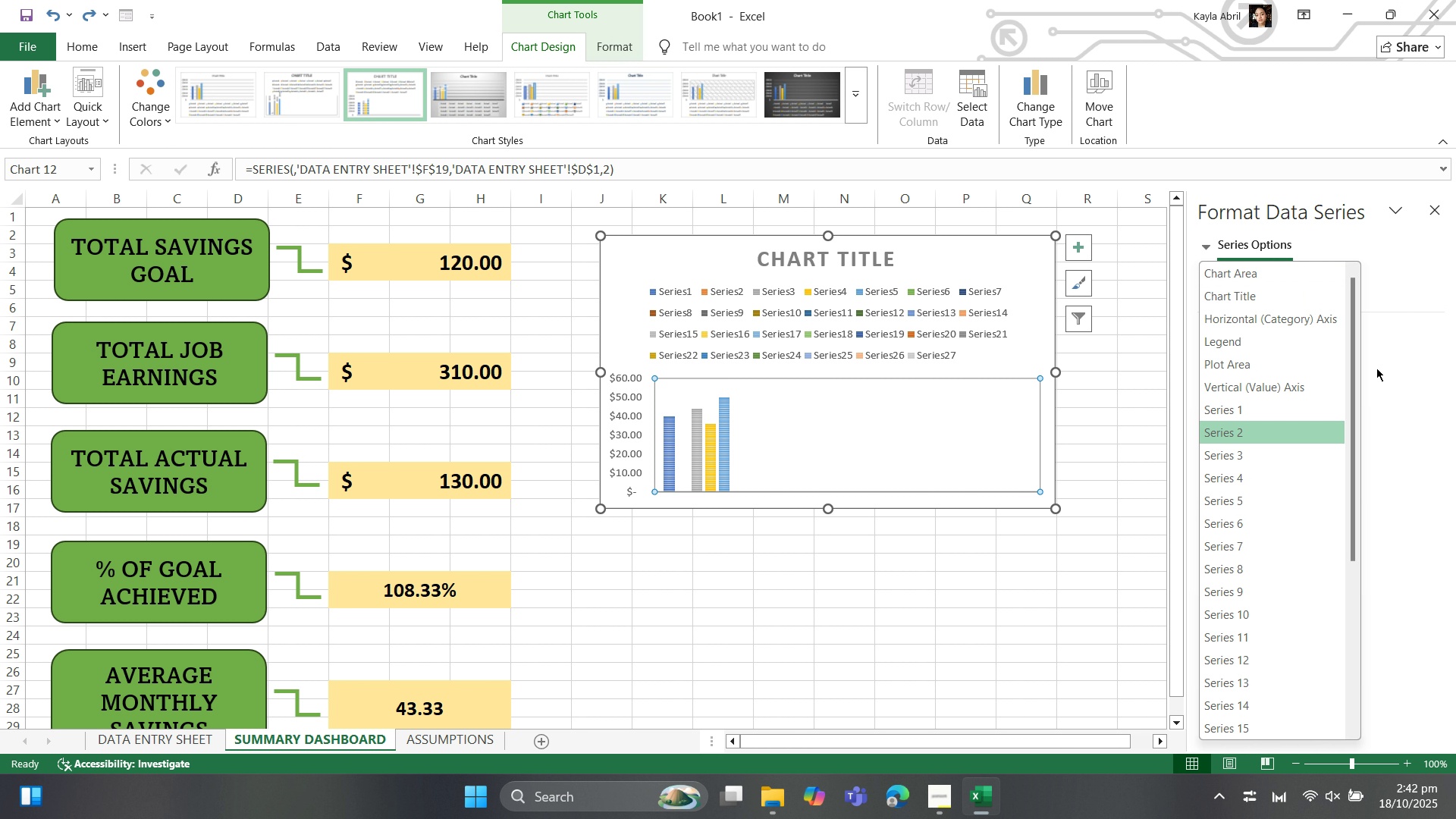 
left_click([1385, 362])
 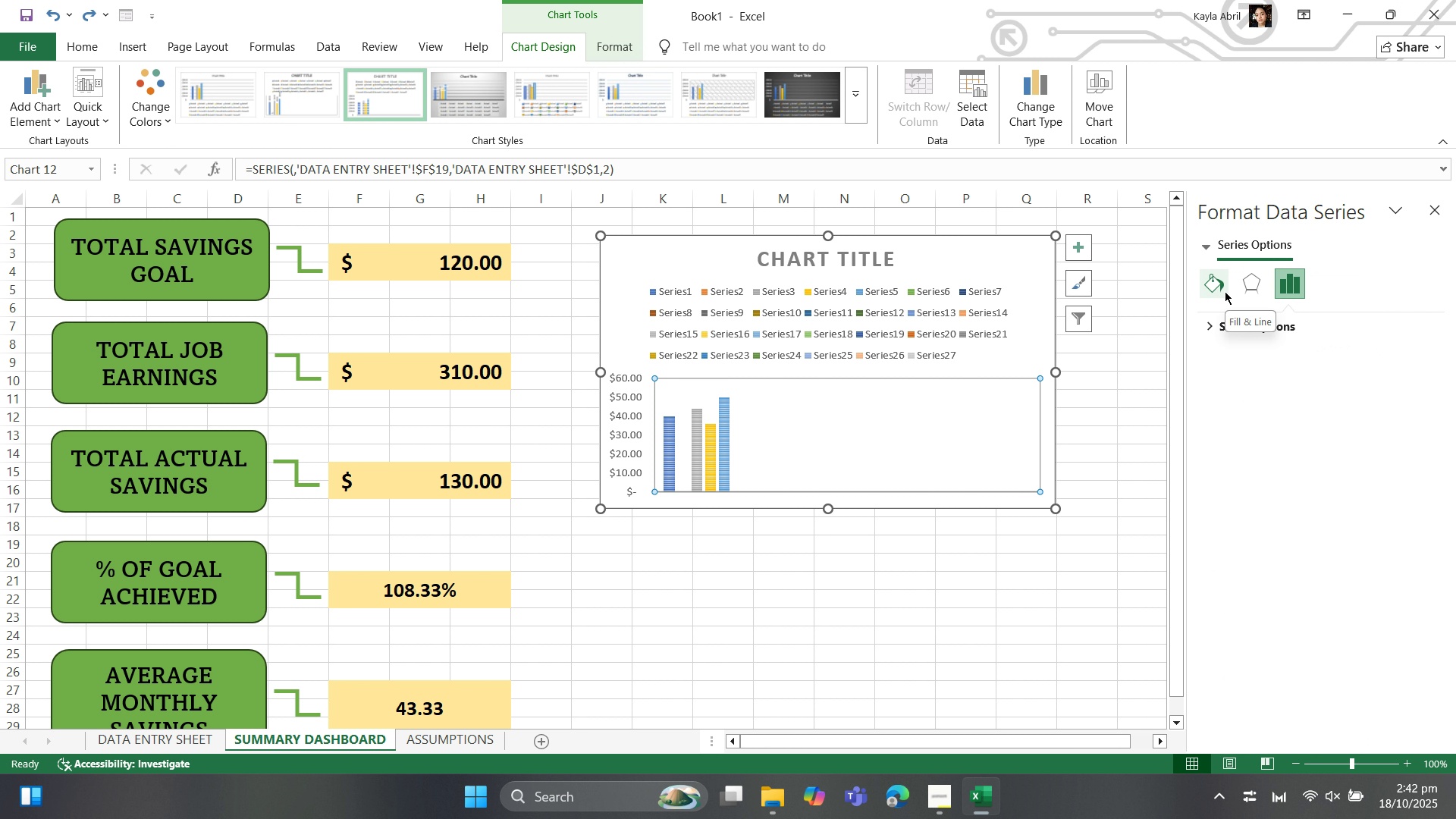 
mouse_move([1233, 276])
 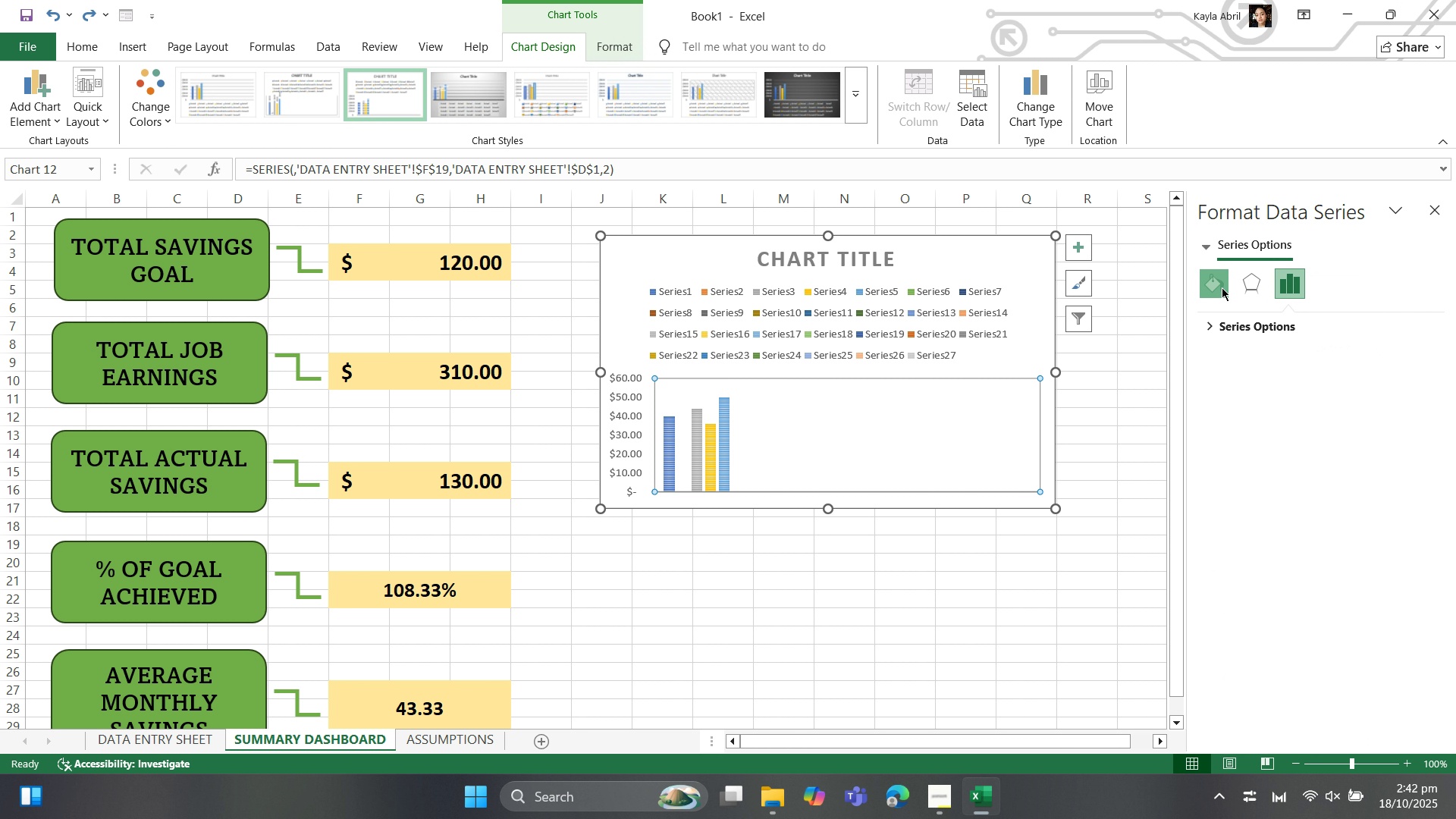 
left_click([1222, 287])
 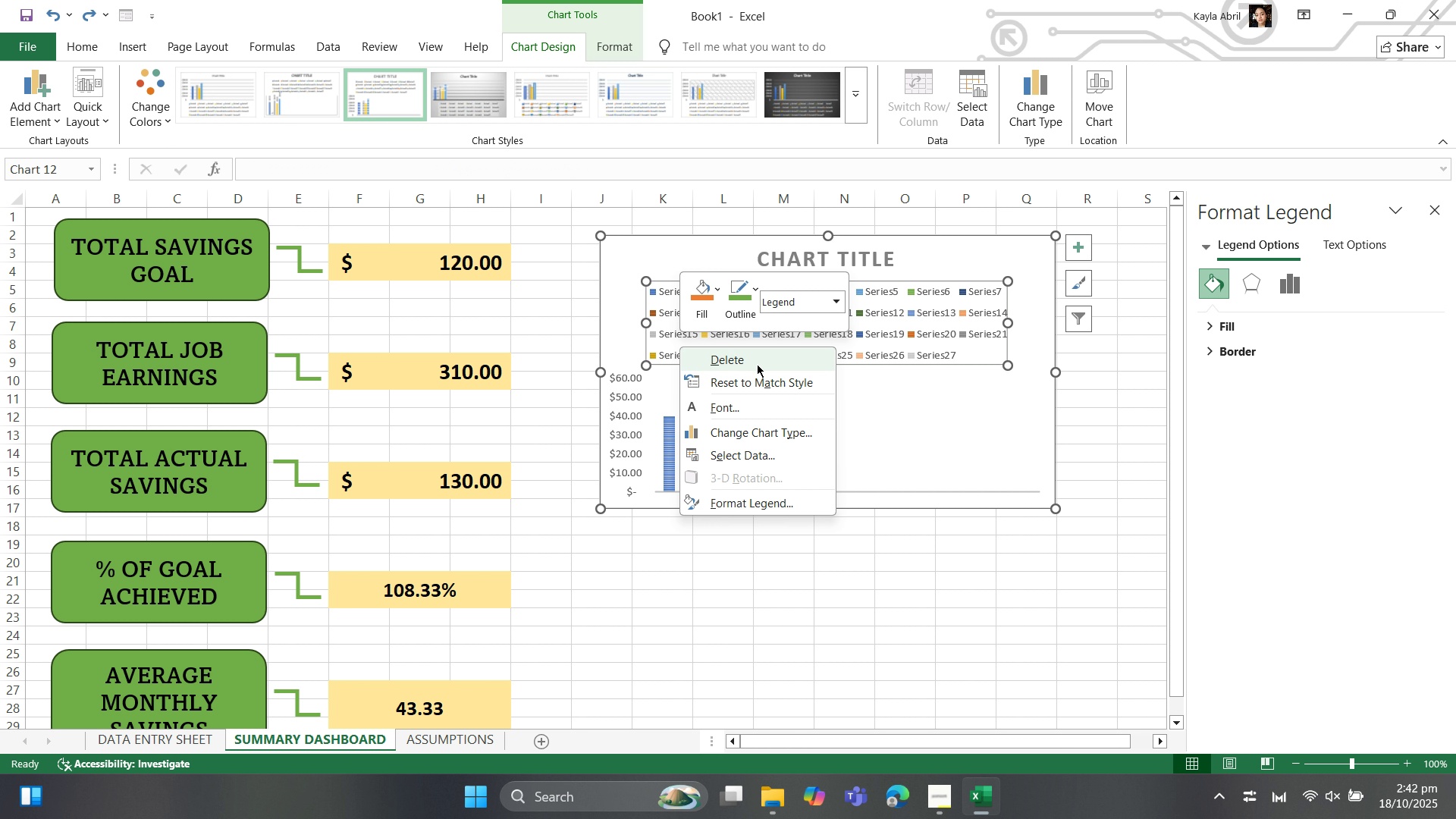 
wait(10.45)
 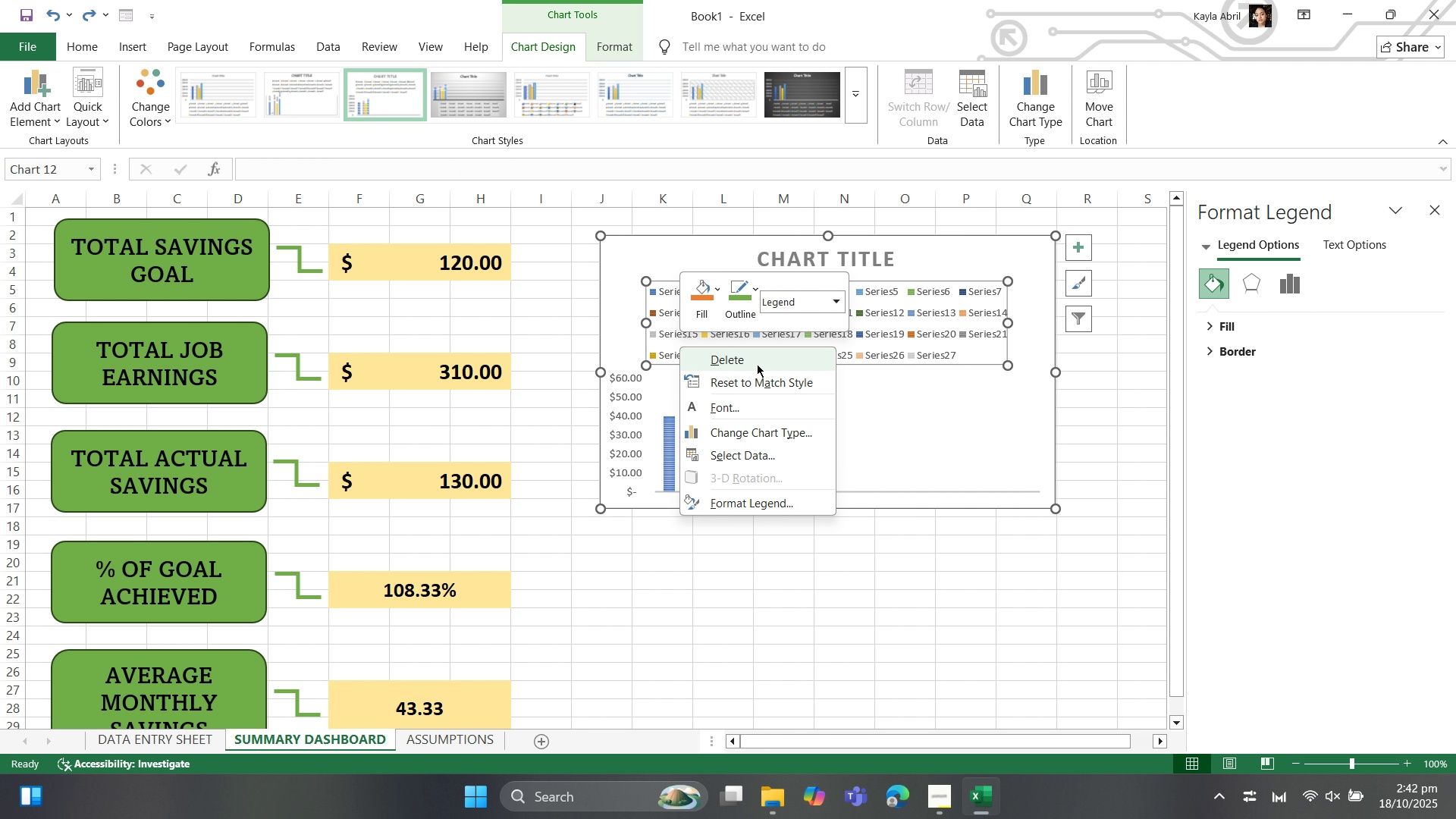 
left_click([736, 460])
 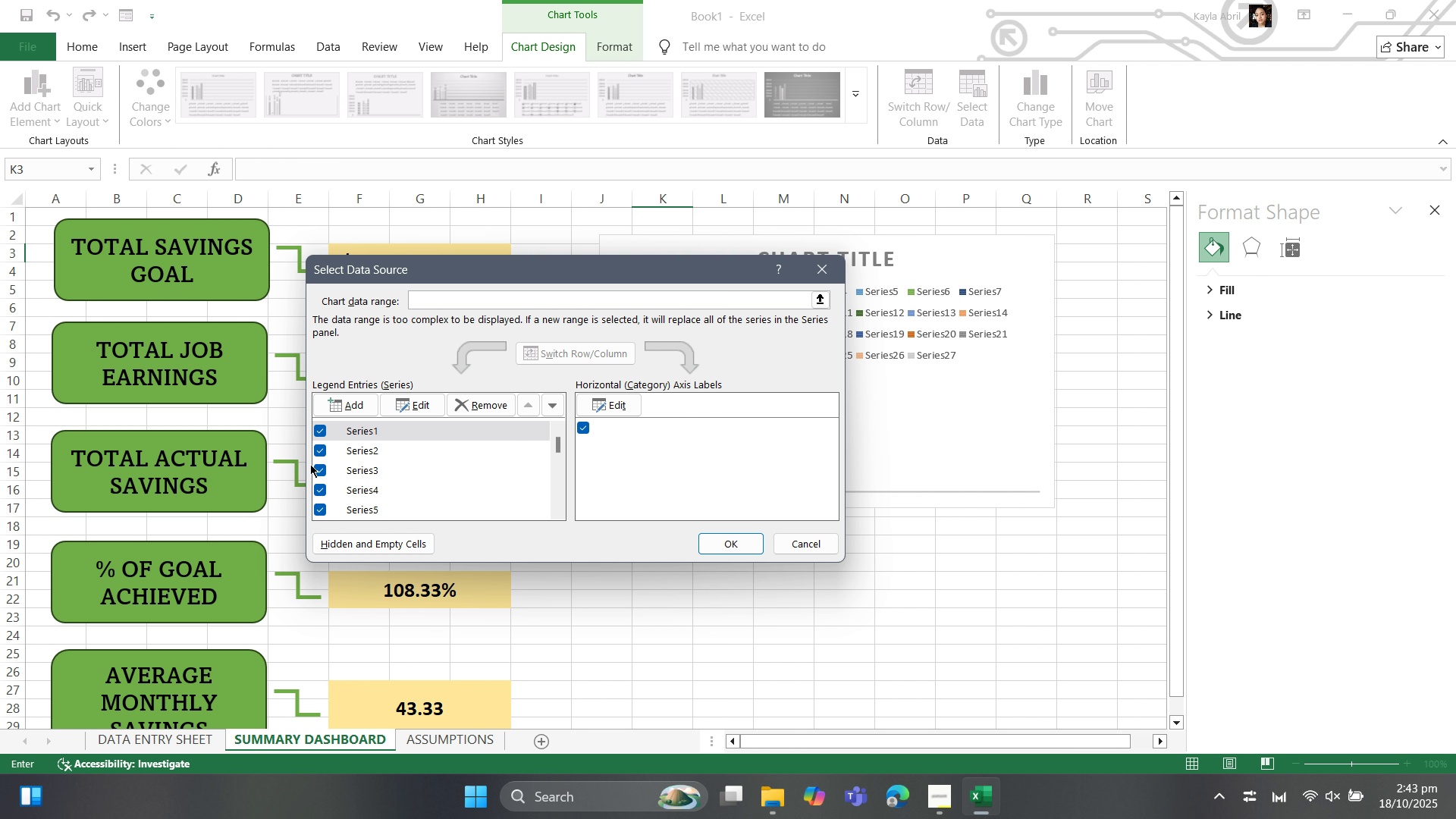 
left_click([326, 452])
 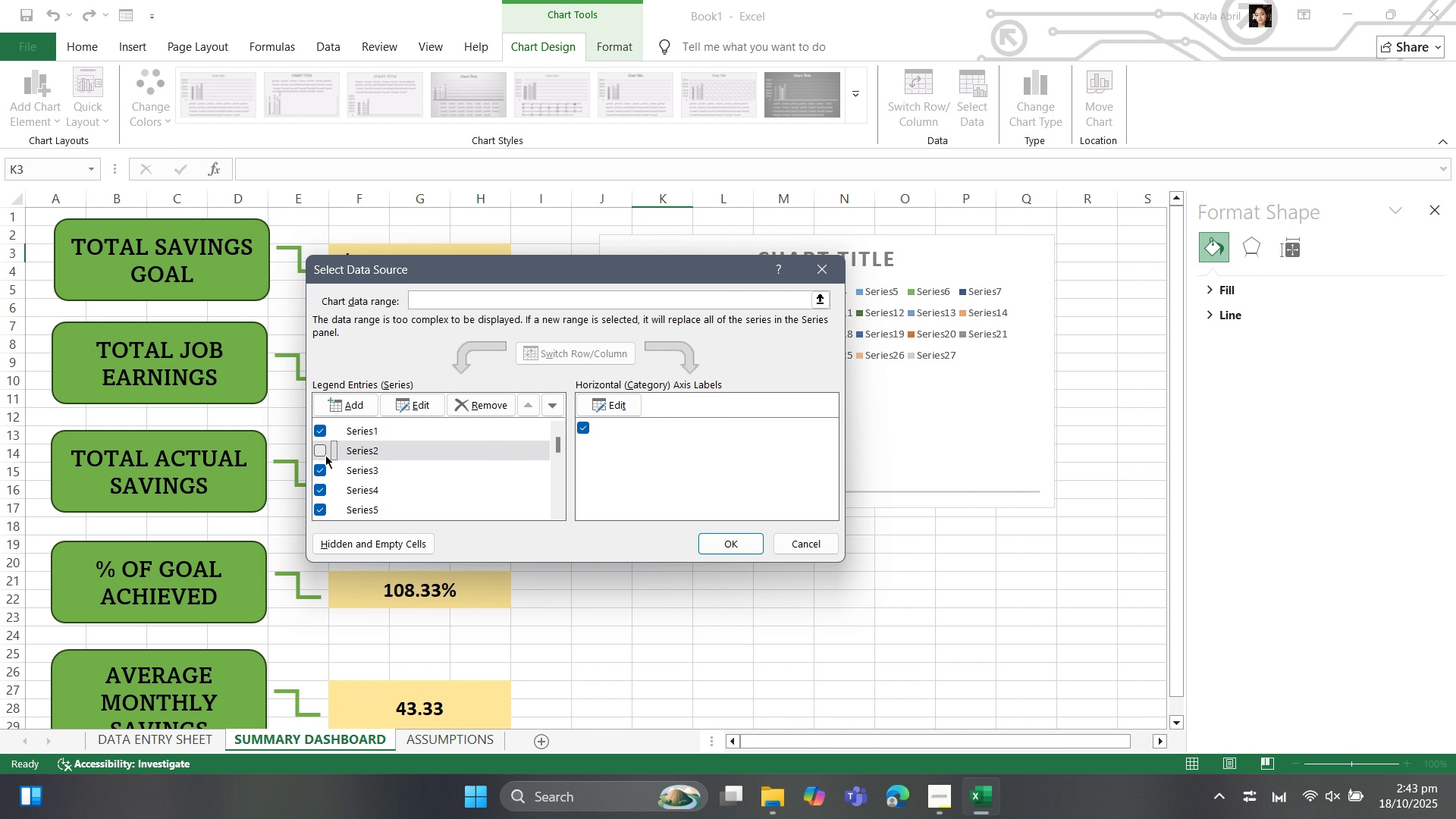 
wait(5.97)
 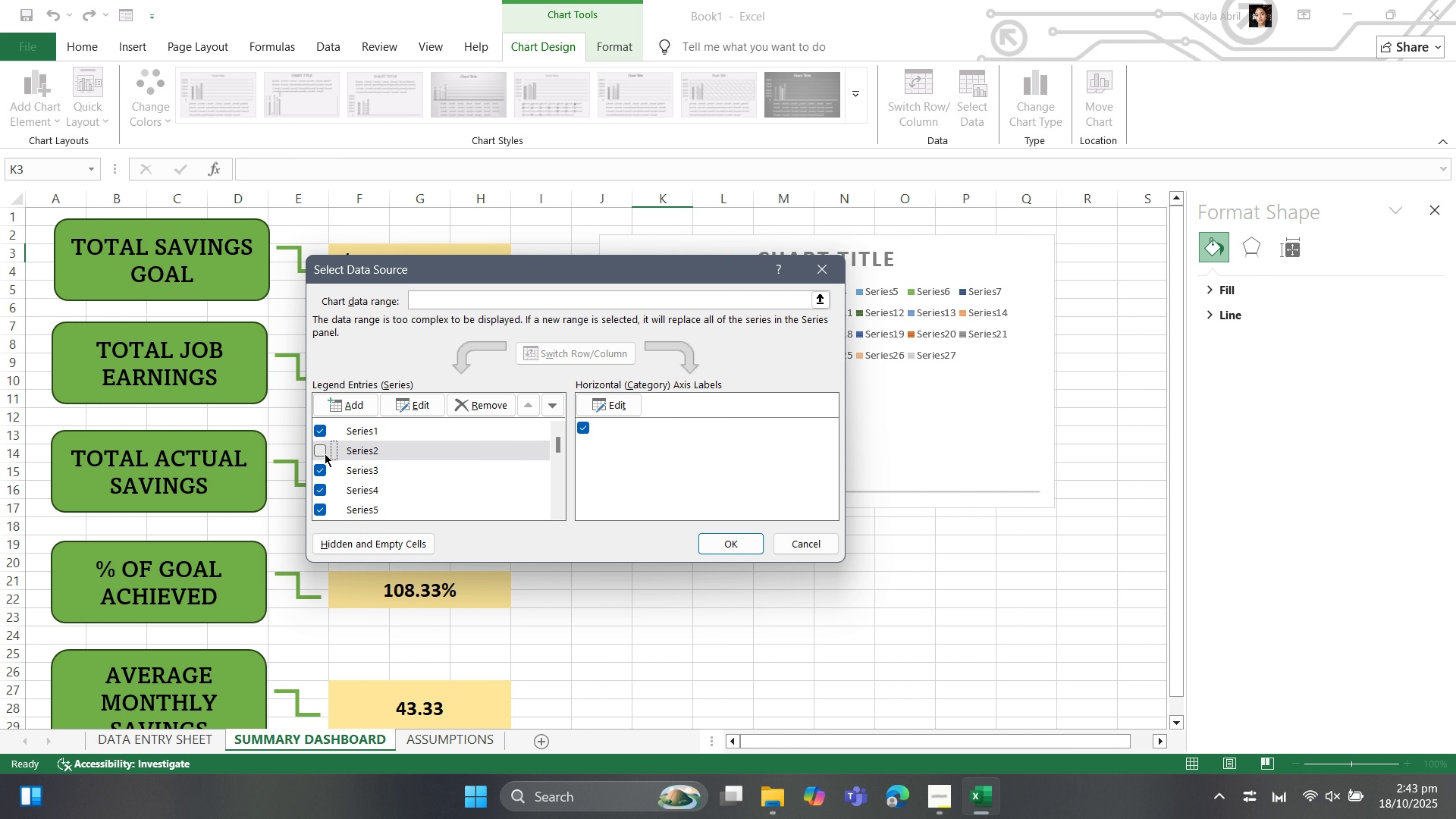 
left_click([318, 459])
 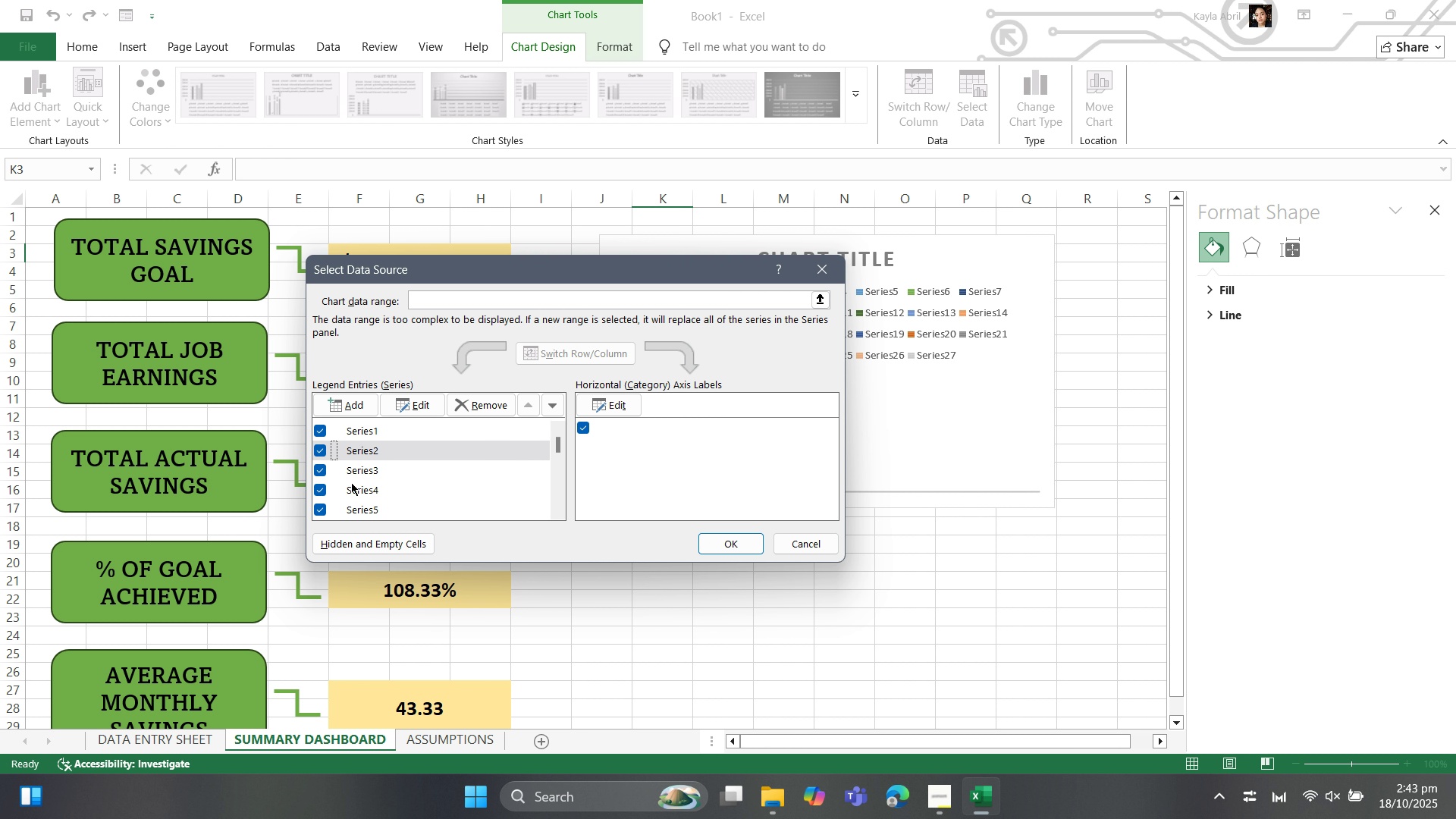 
scroll: coordinate [348, 482], scroll_direction: down, amount: 26.0
 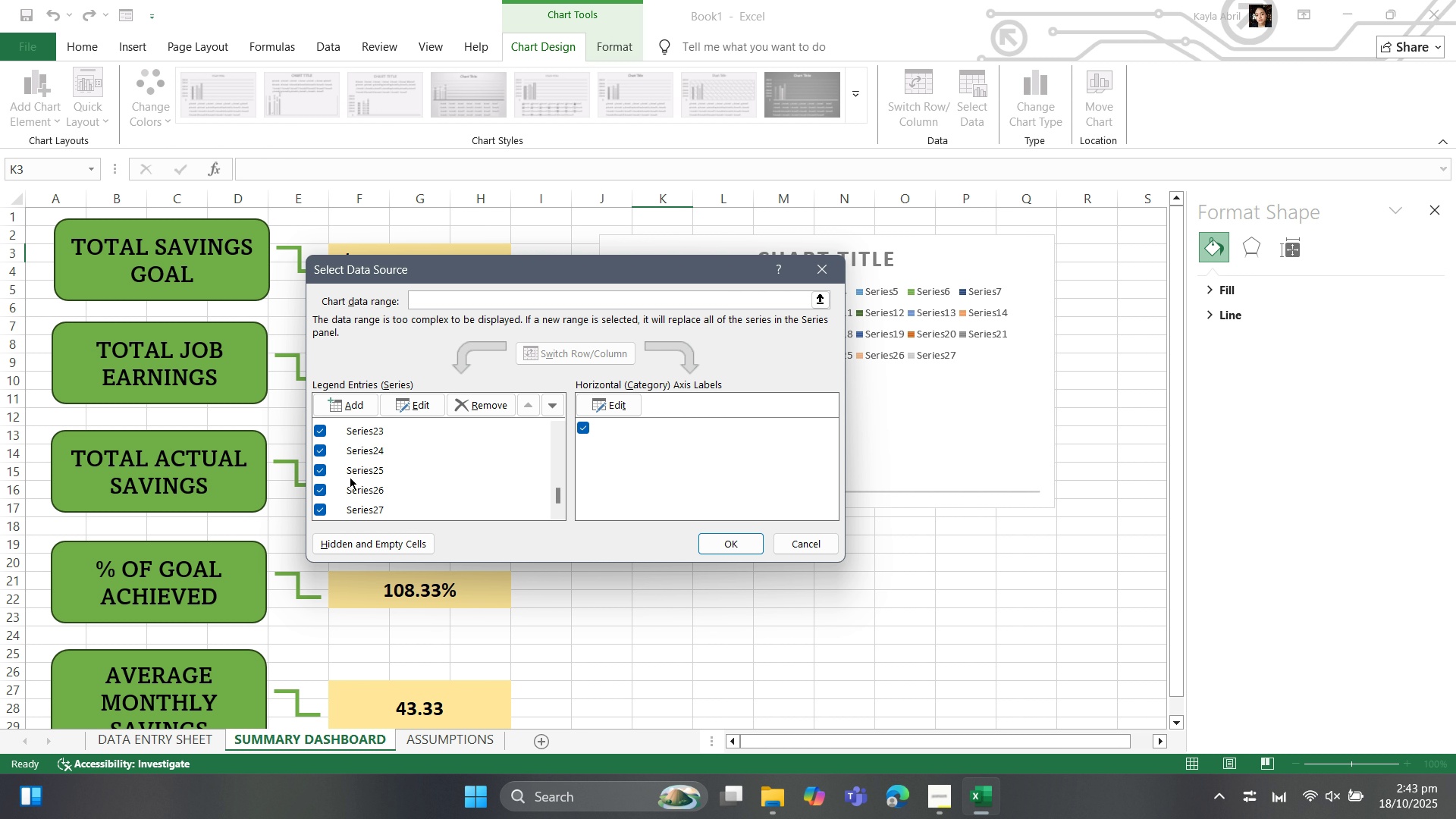 
scroll: coordinate [356, 453], scroll_direction: up, amount: 24.0
 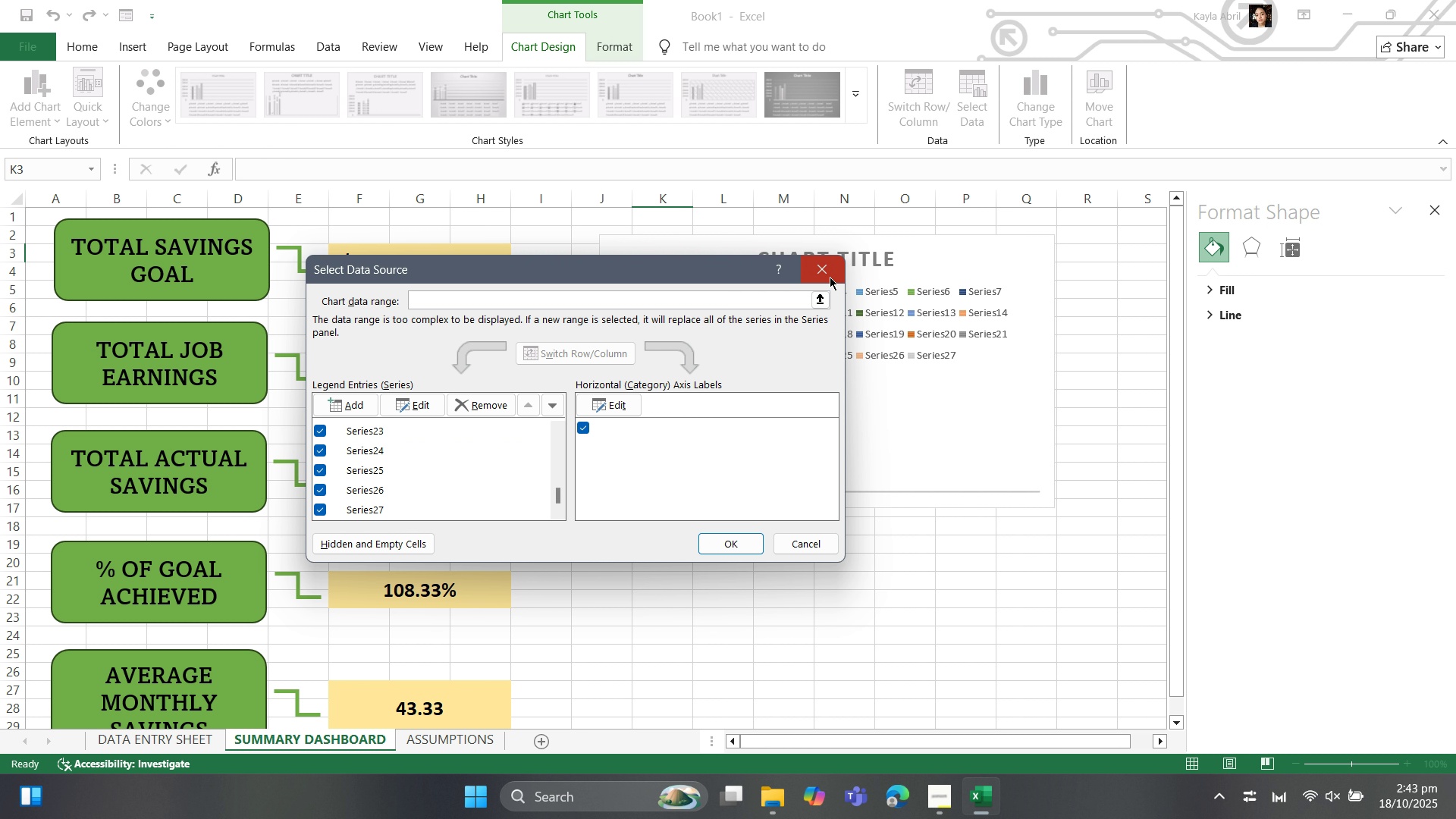 
left_click([830, 277])
 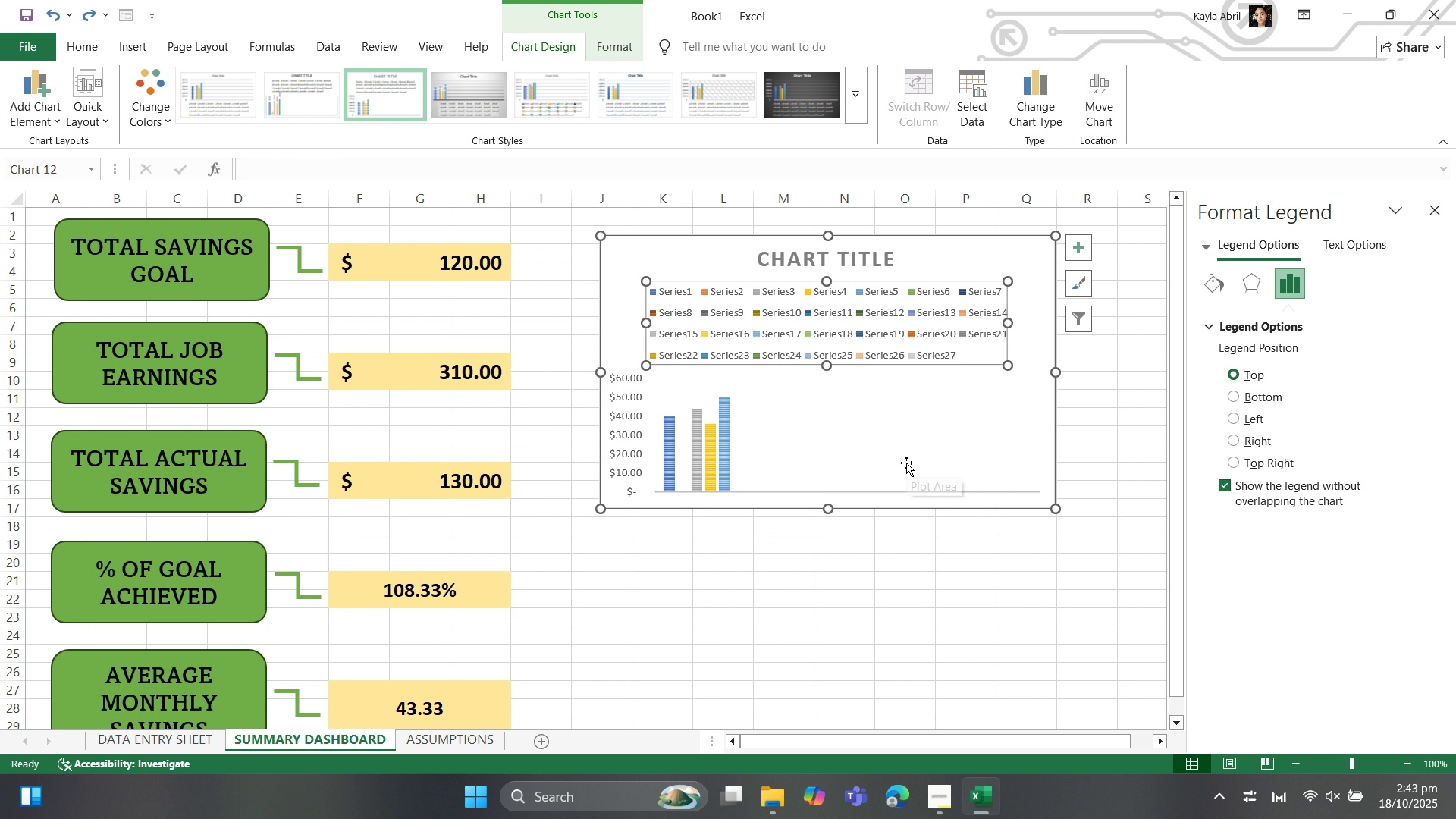 
left_click([906, 463])
 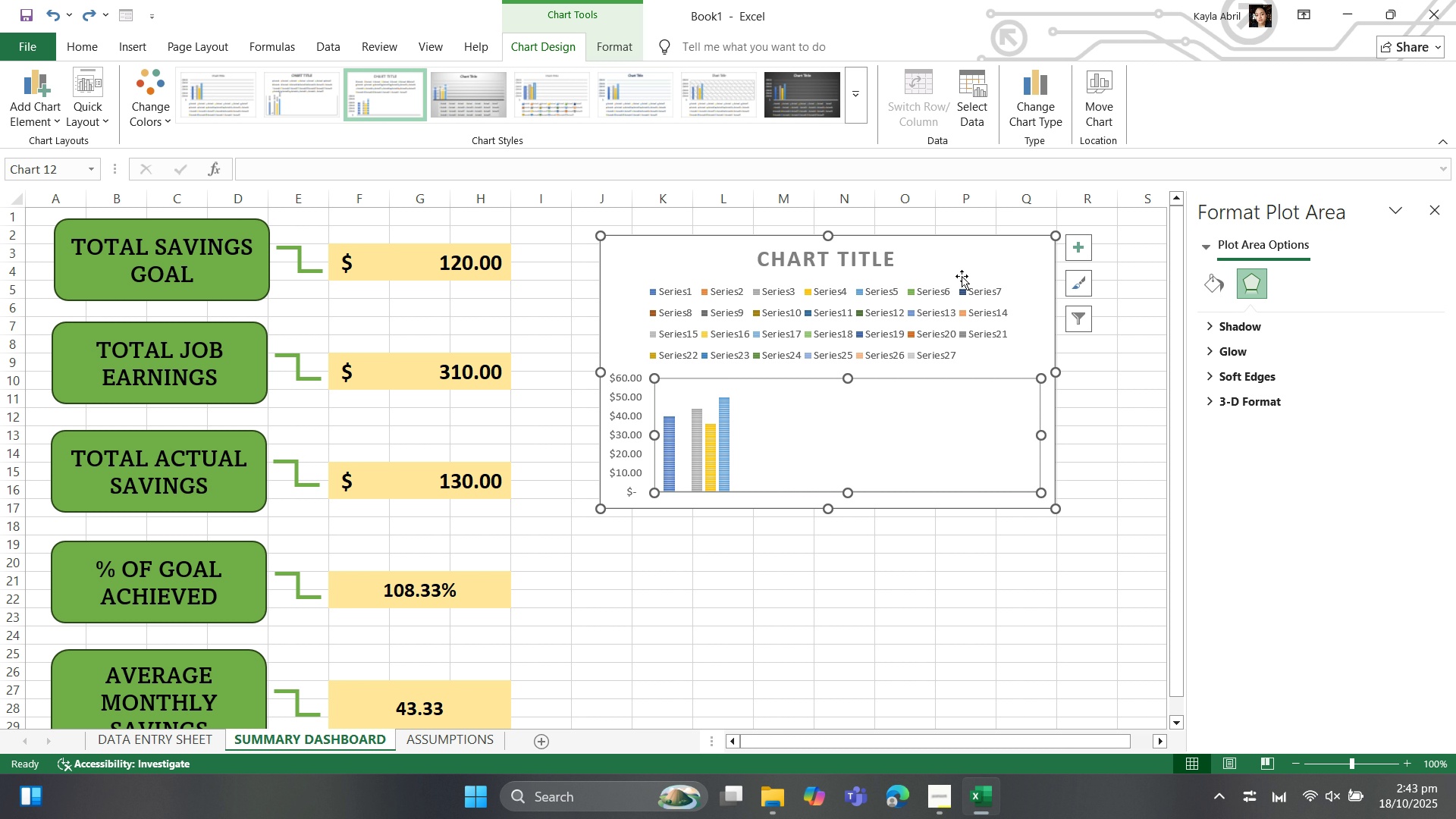 
left_click([966, 274])
 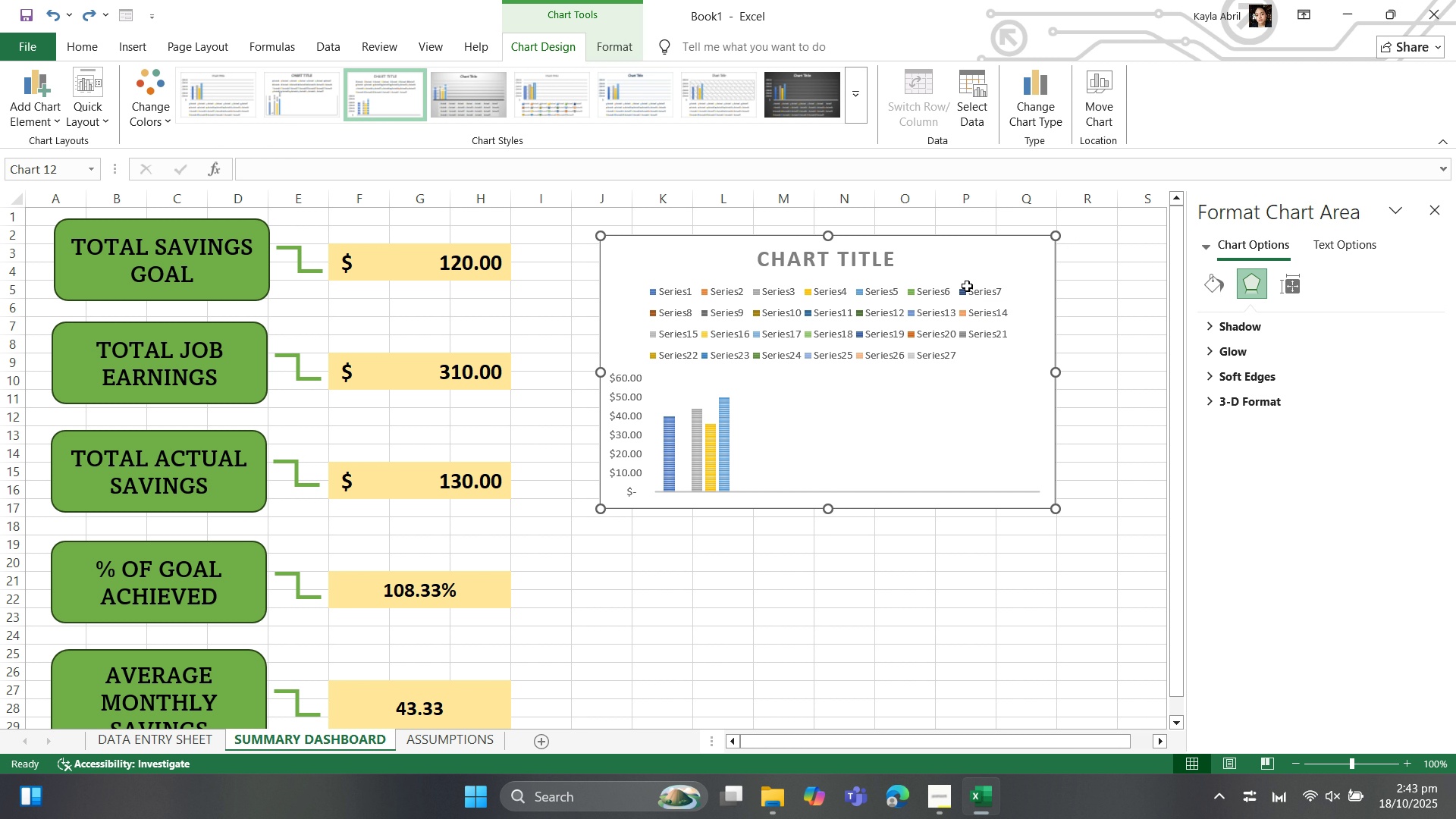 
key(Backspace)
 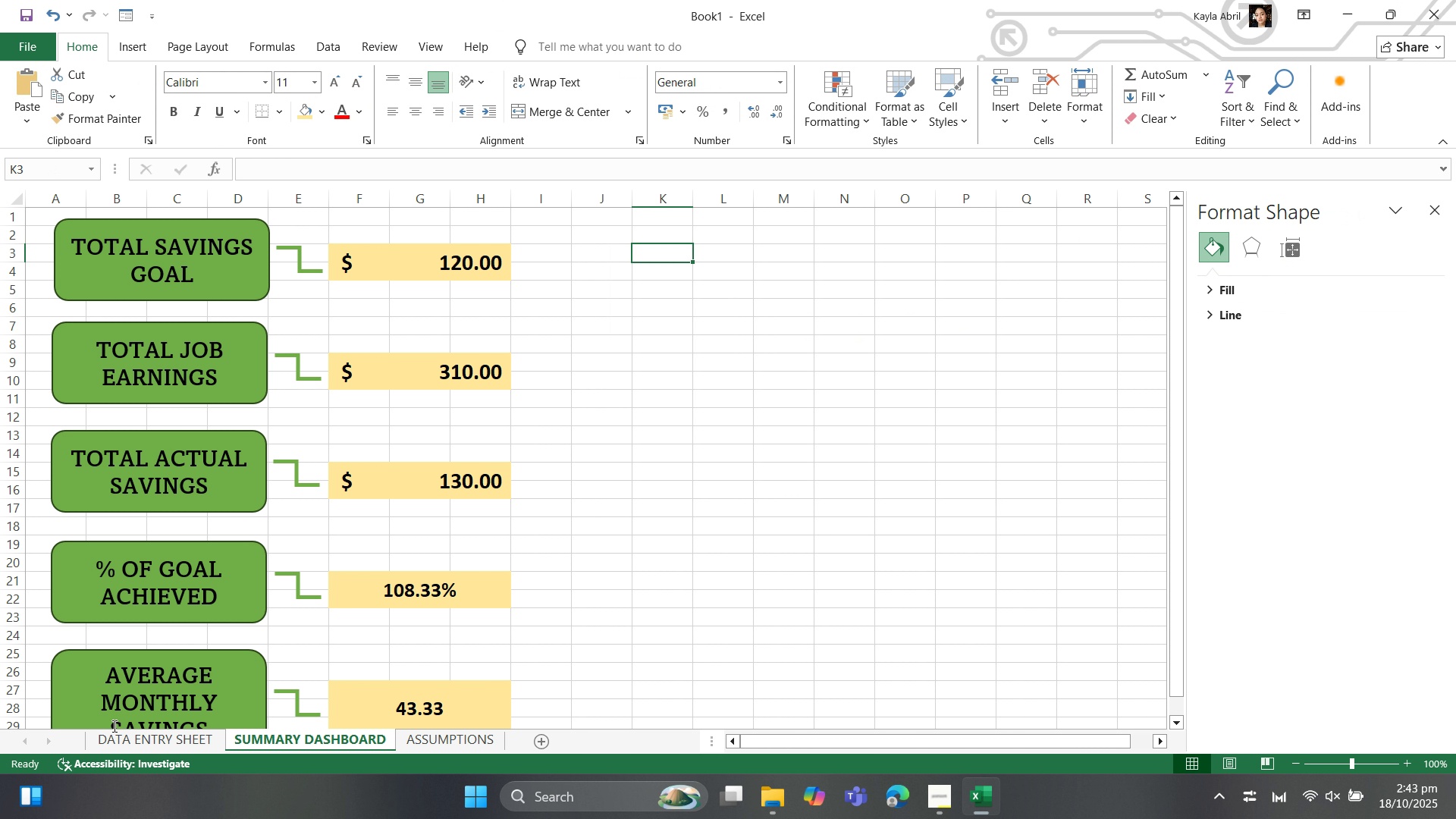 
left_click([150, 746])
 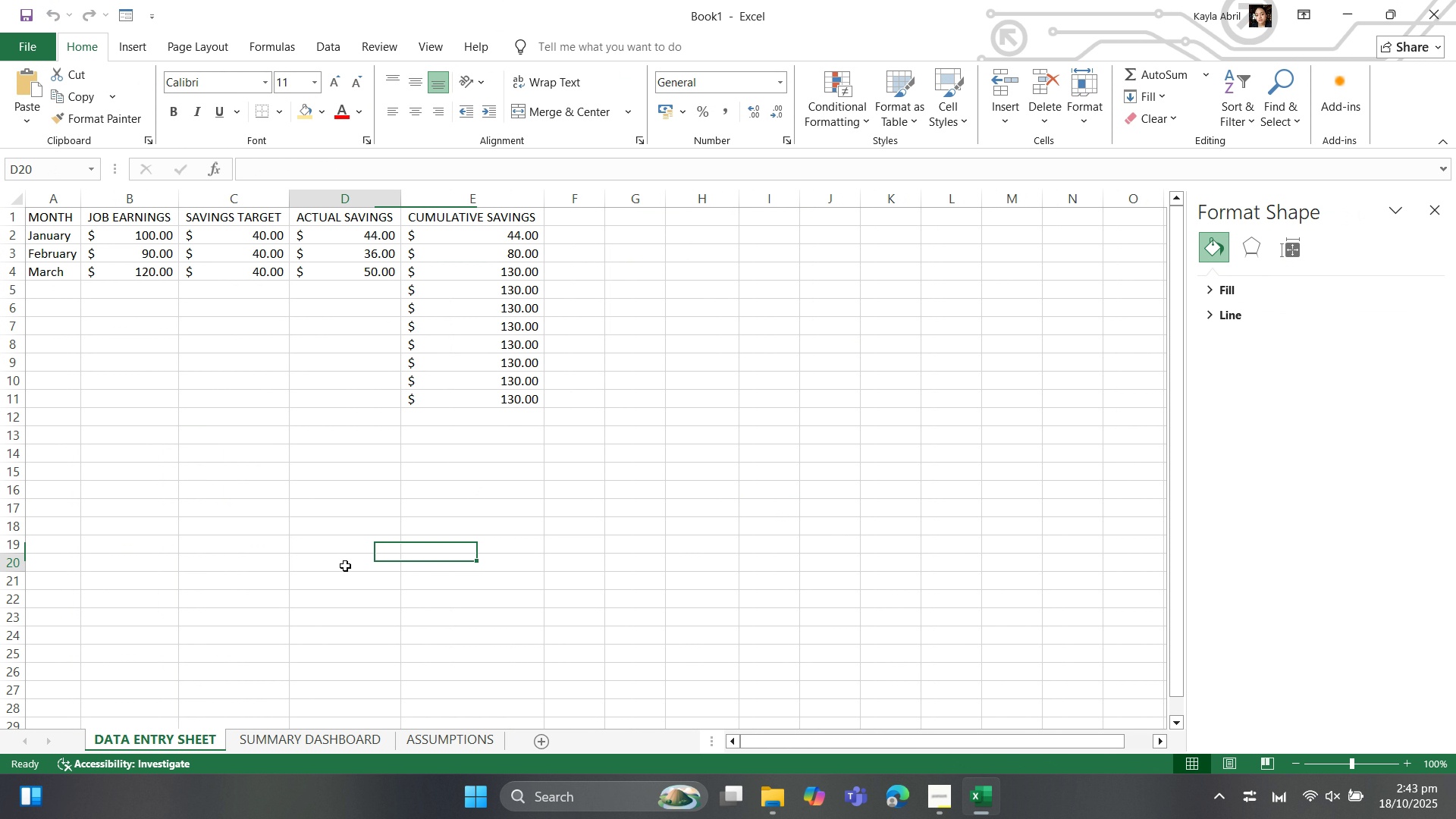 
left_click([345, 566])
 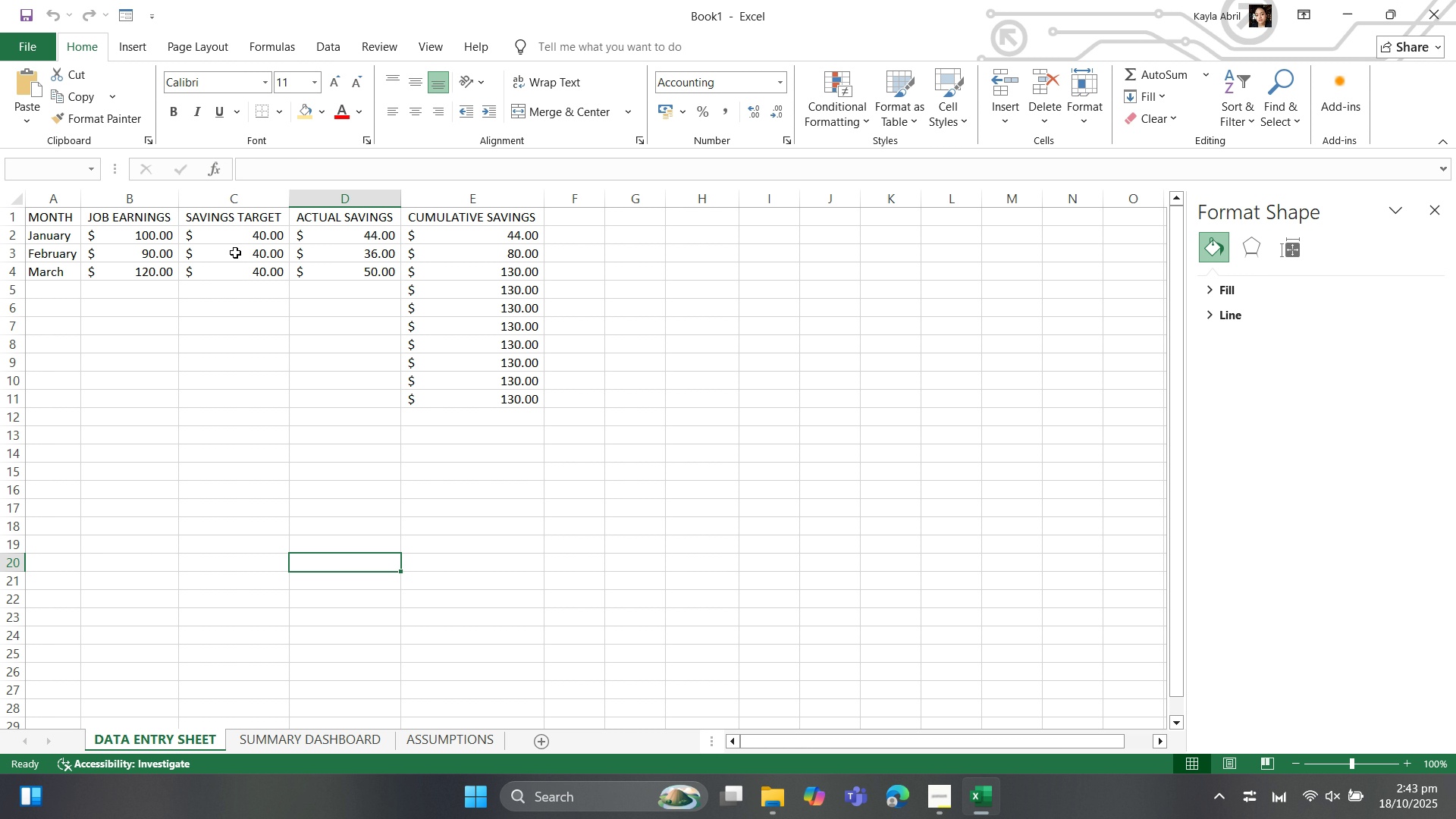 
wait(19.64)
 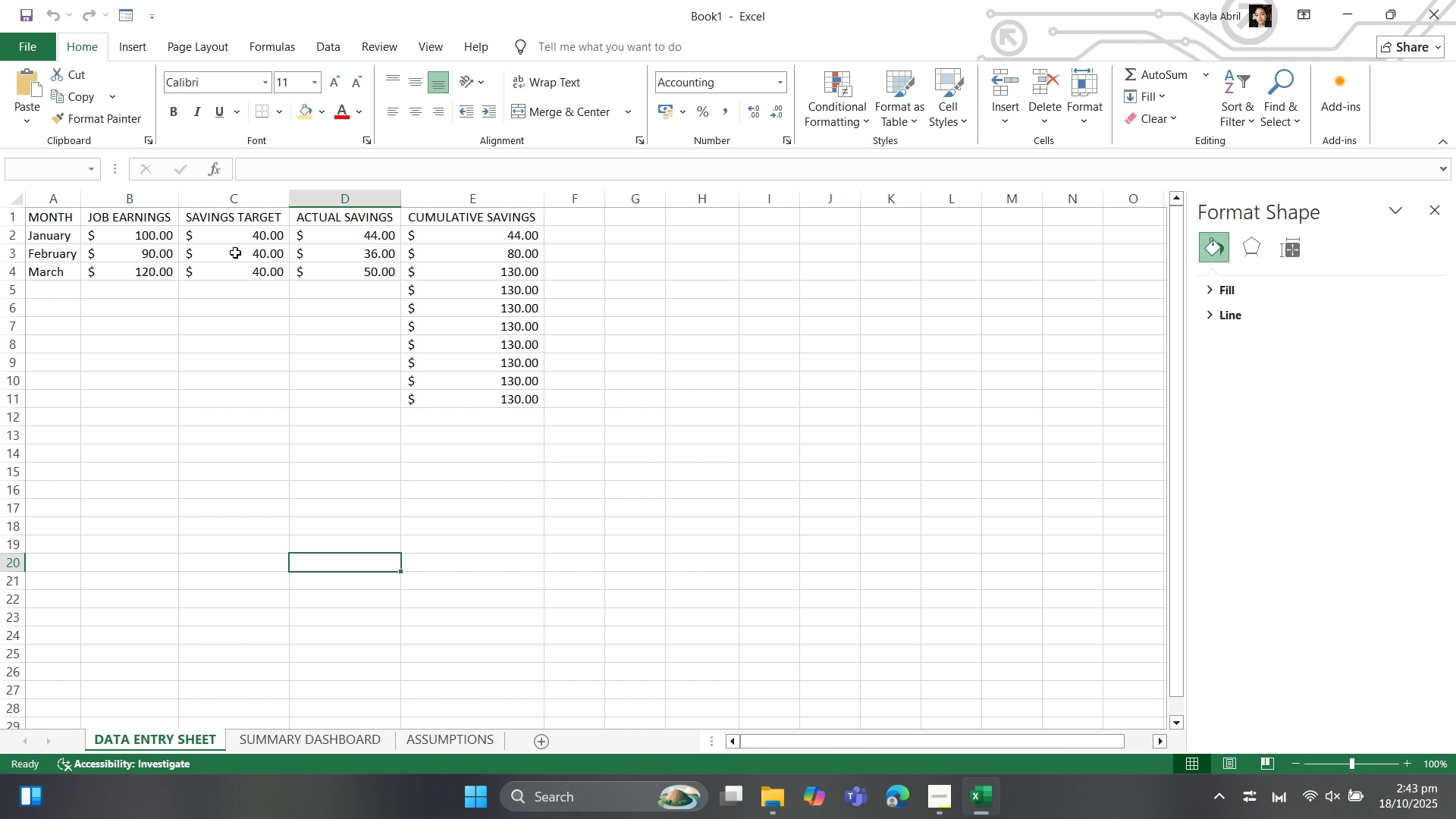 
left_click_drag(start_coordinate=[249, 234], to_coordinate=[338, 268])
 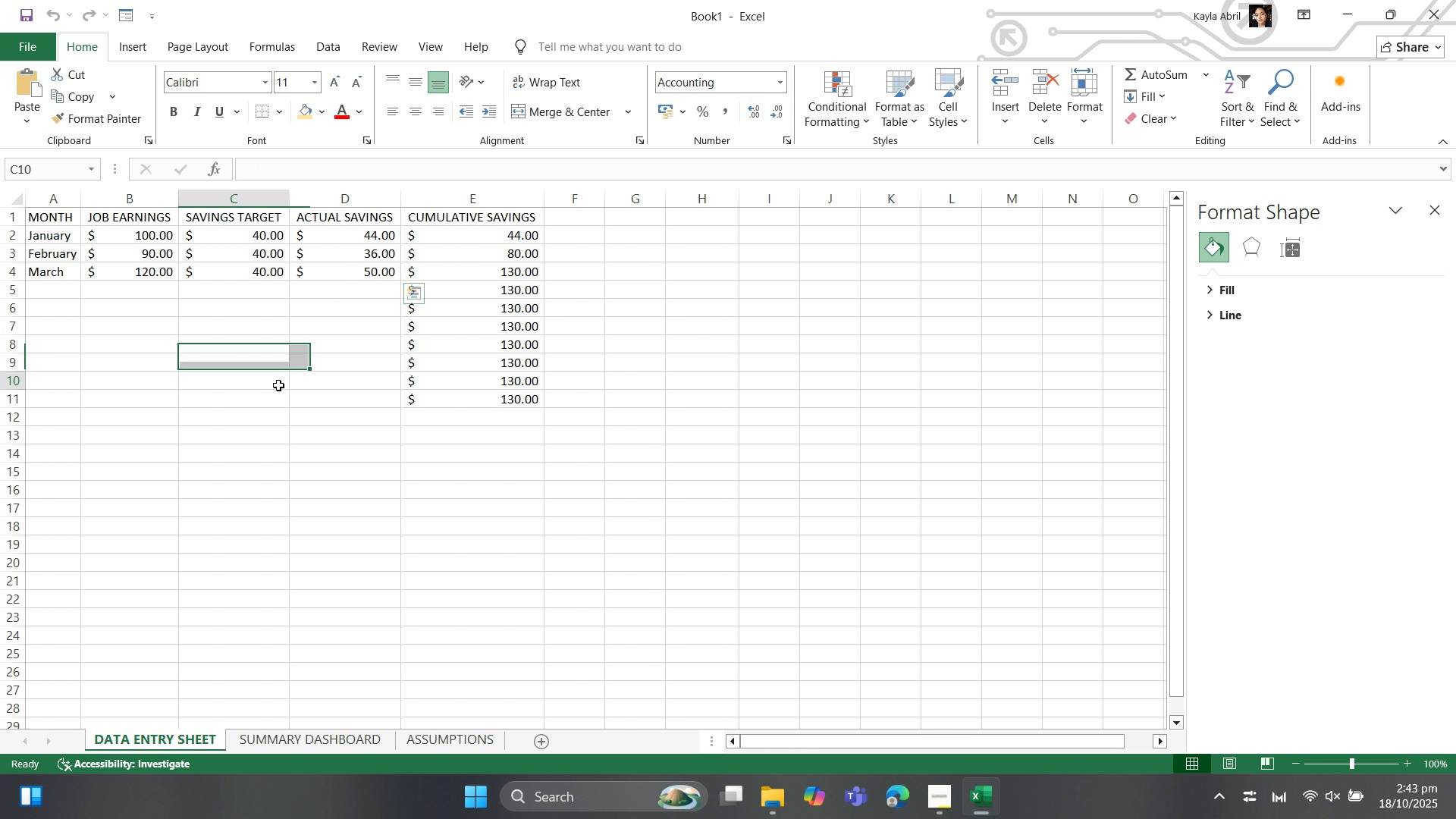 
left_click([278, 385])
 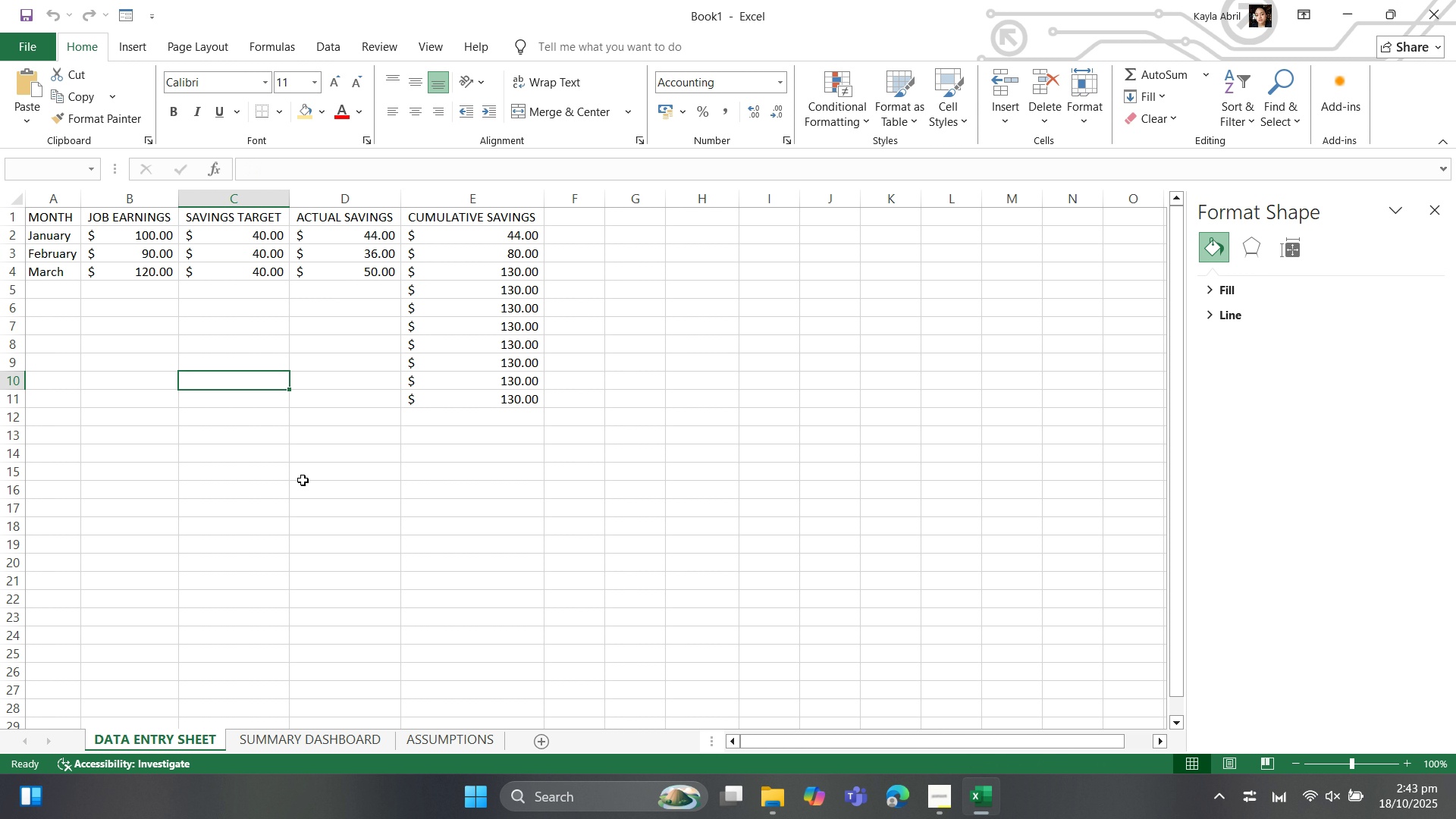 
left_click([308, 496])
 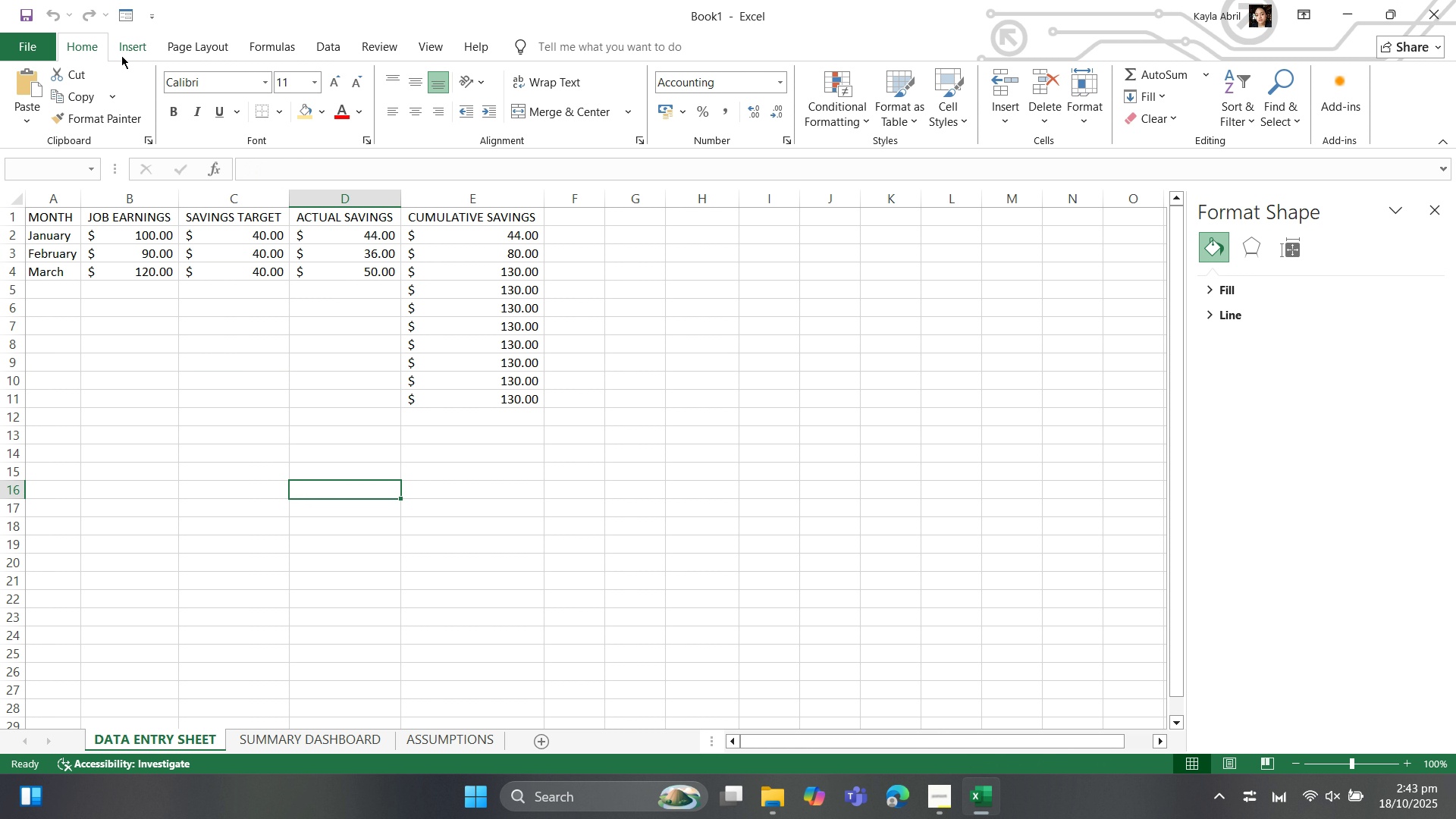 
left_click([121, 55])
 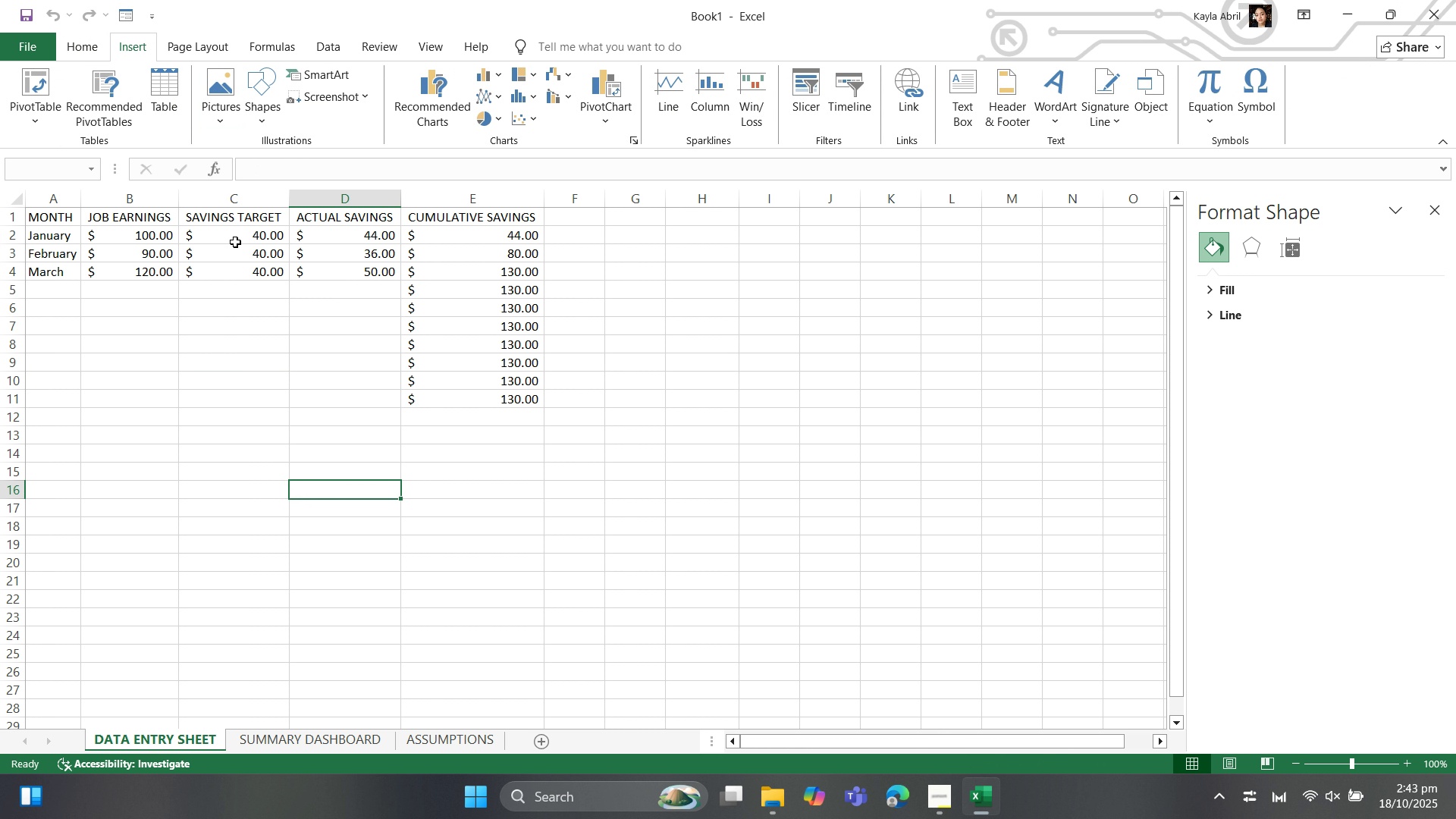 
left_click([235, 240])
 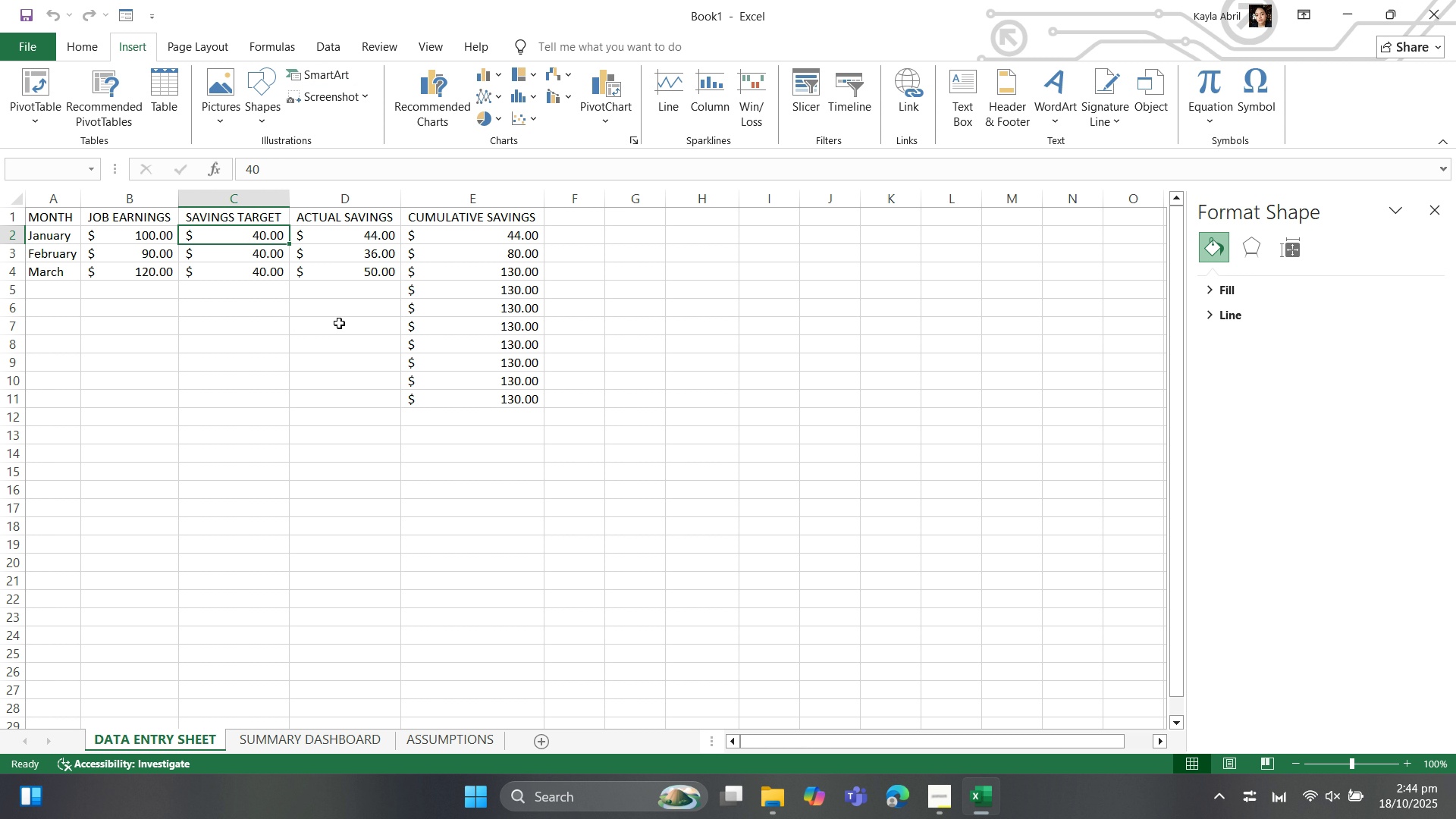 
wait(6.27)
 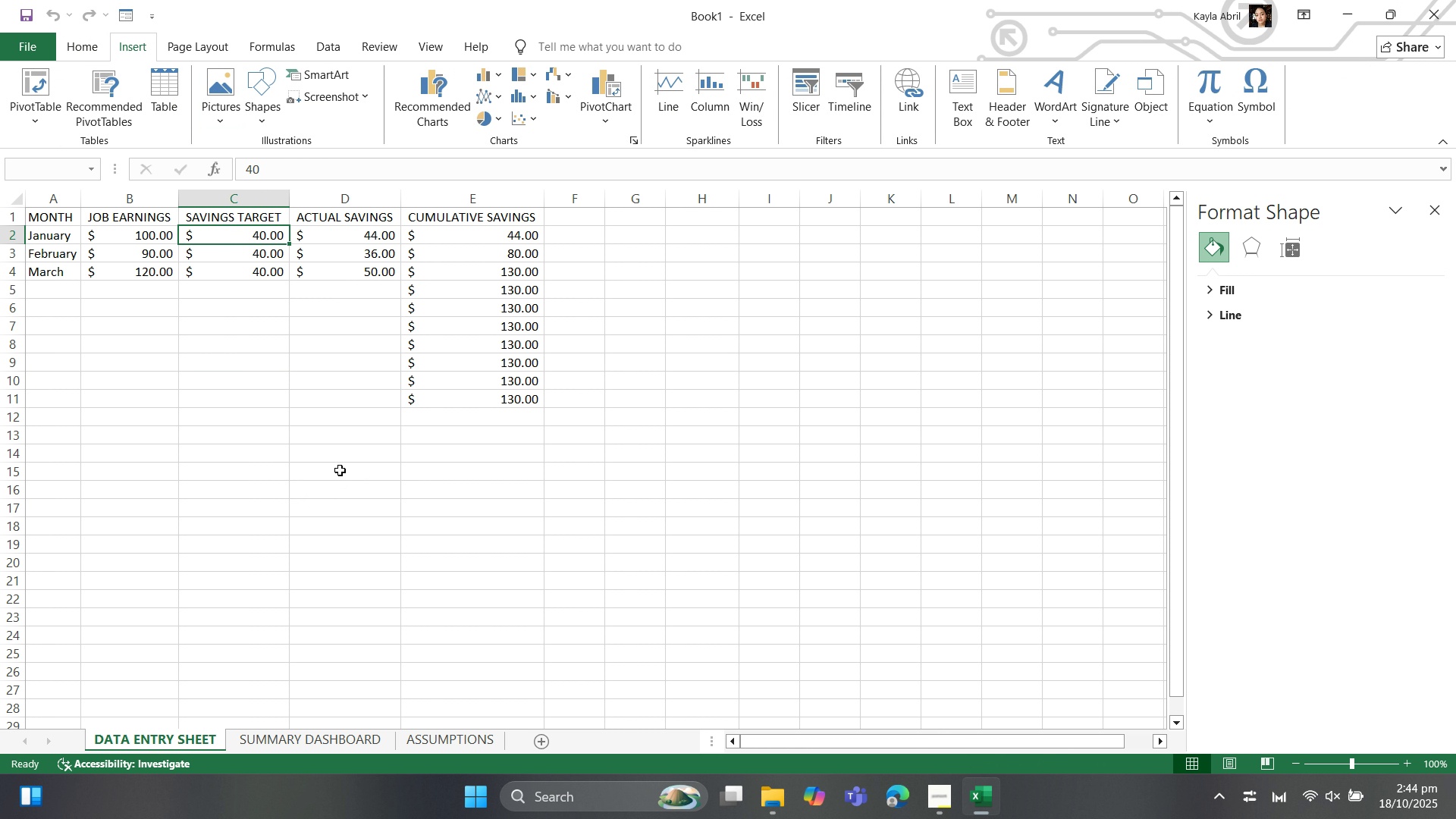 
hold_key(key=ControlLeft, duration=7.3)
left_click([256, 240])
 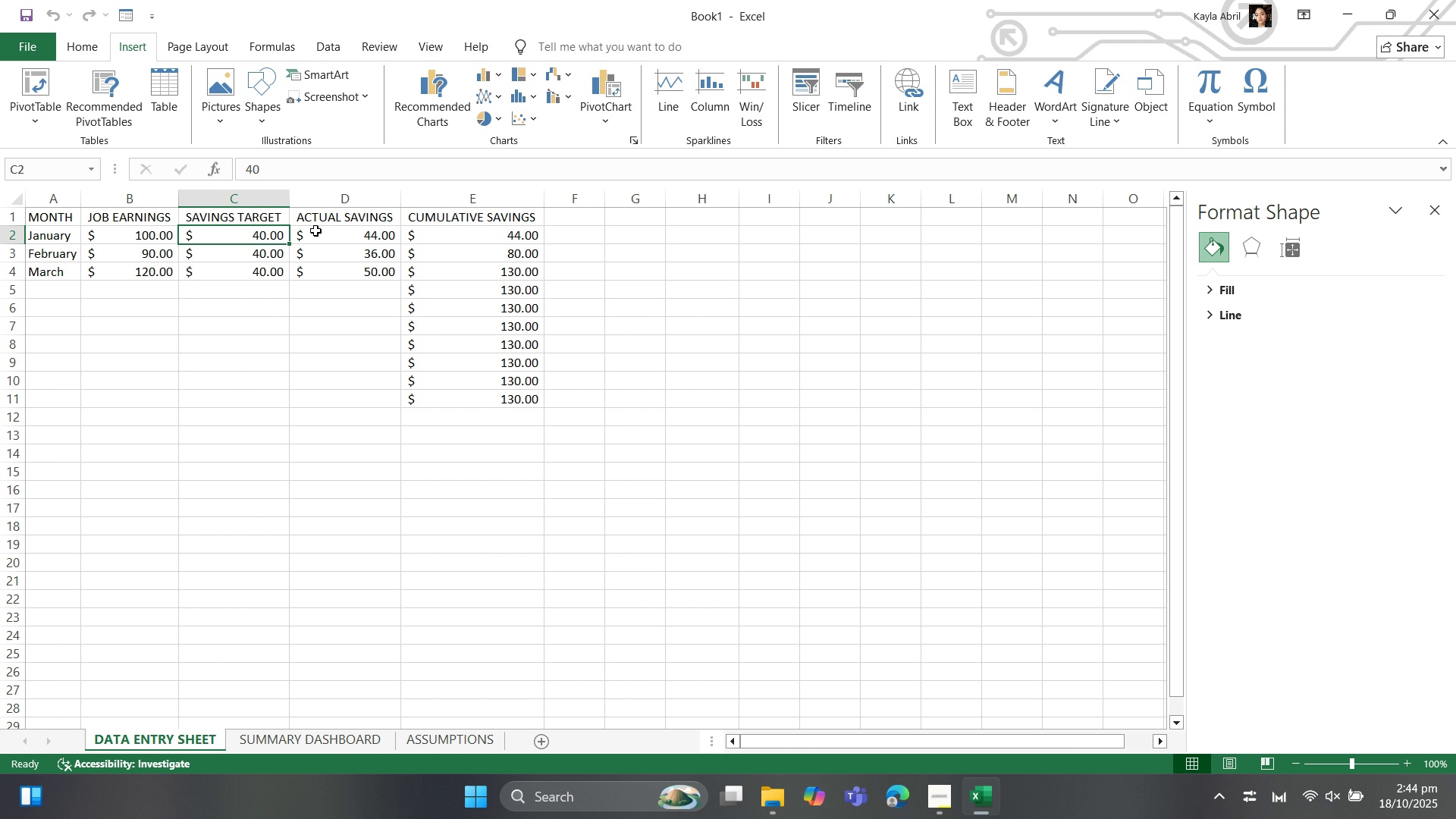 
left_click([315, 231])
 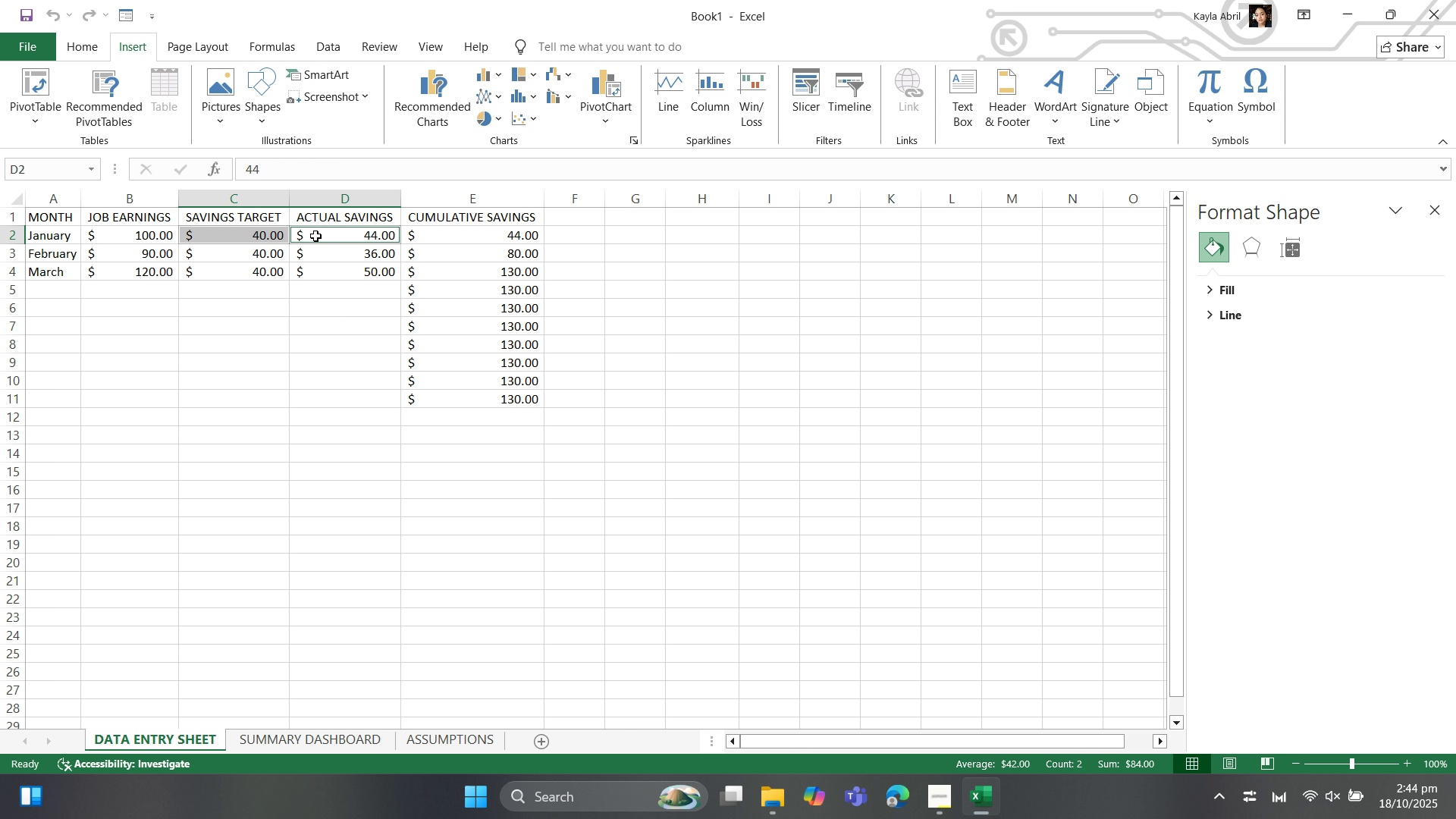 
left_click_drag(start_coordinate=[315, 236], to_coordinate=[342, 615])
 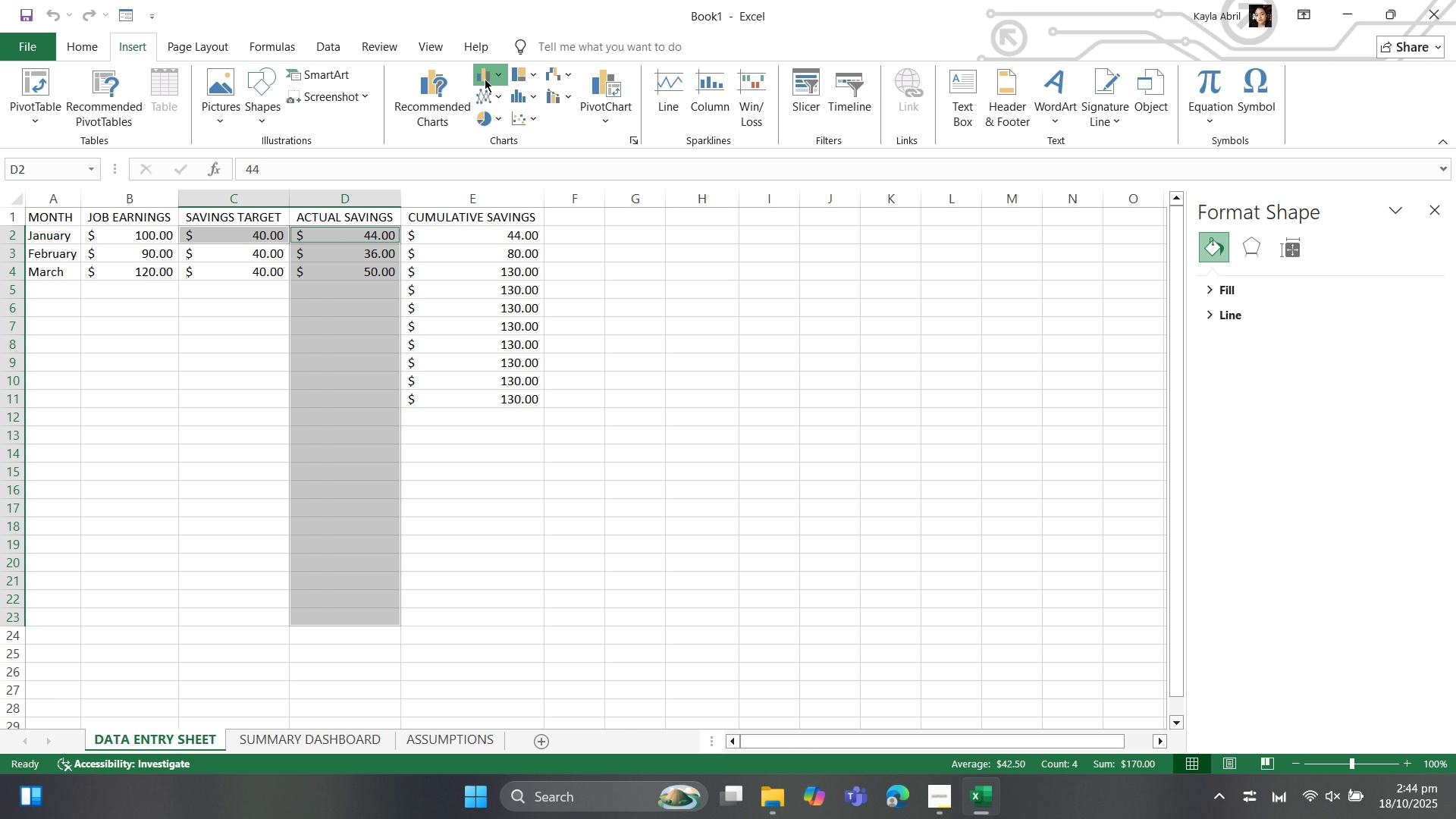 
left_click([485, 79])
 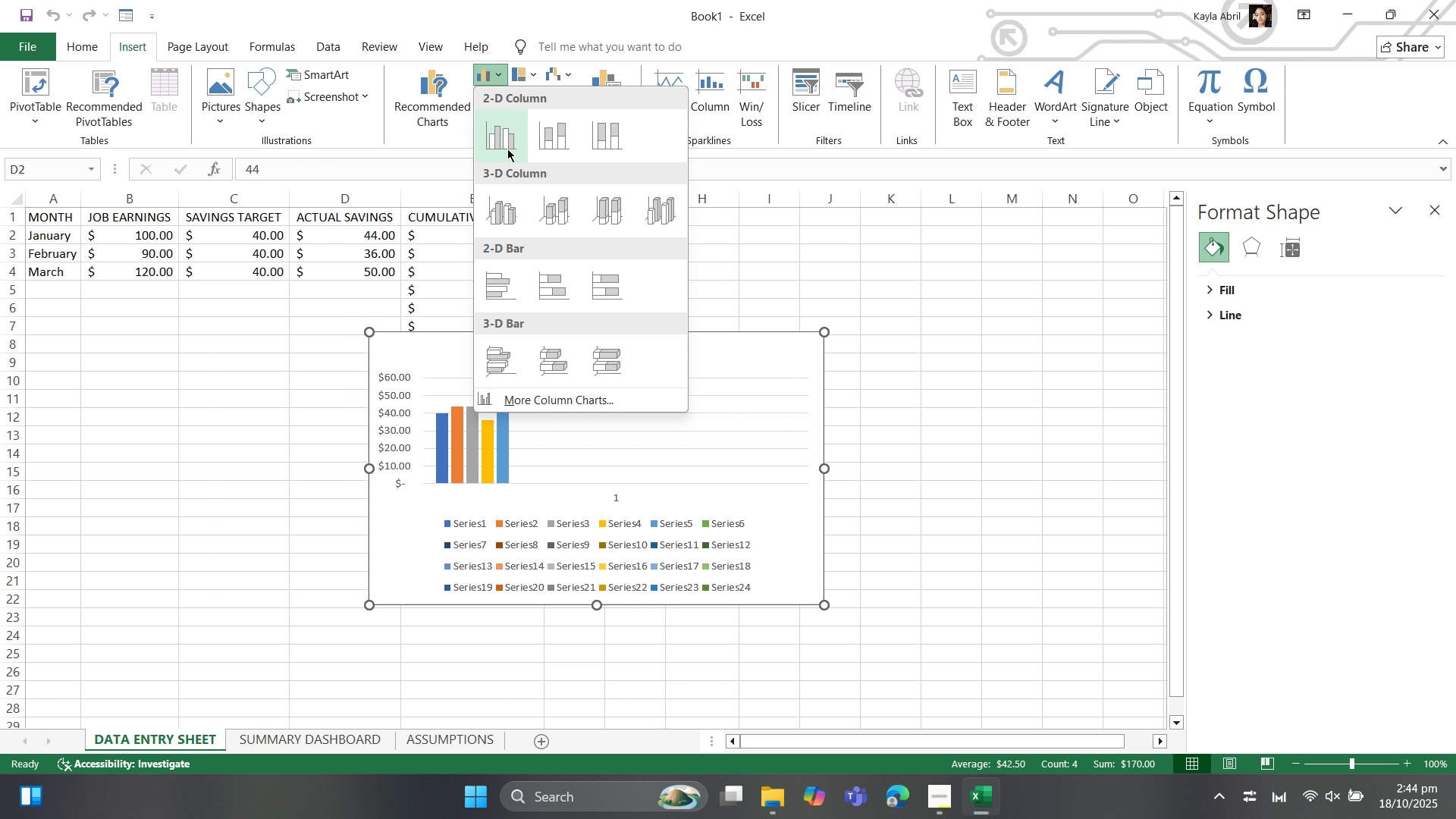 
mouse_move([498, 147])
 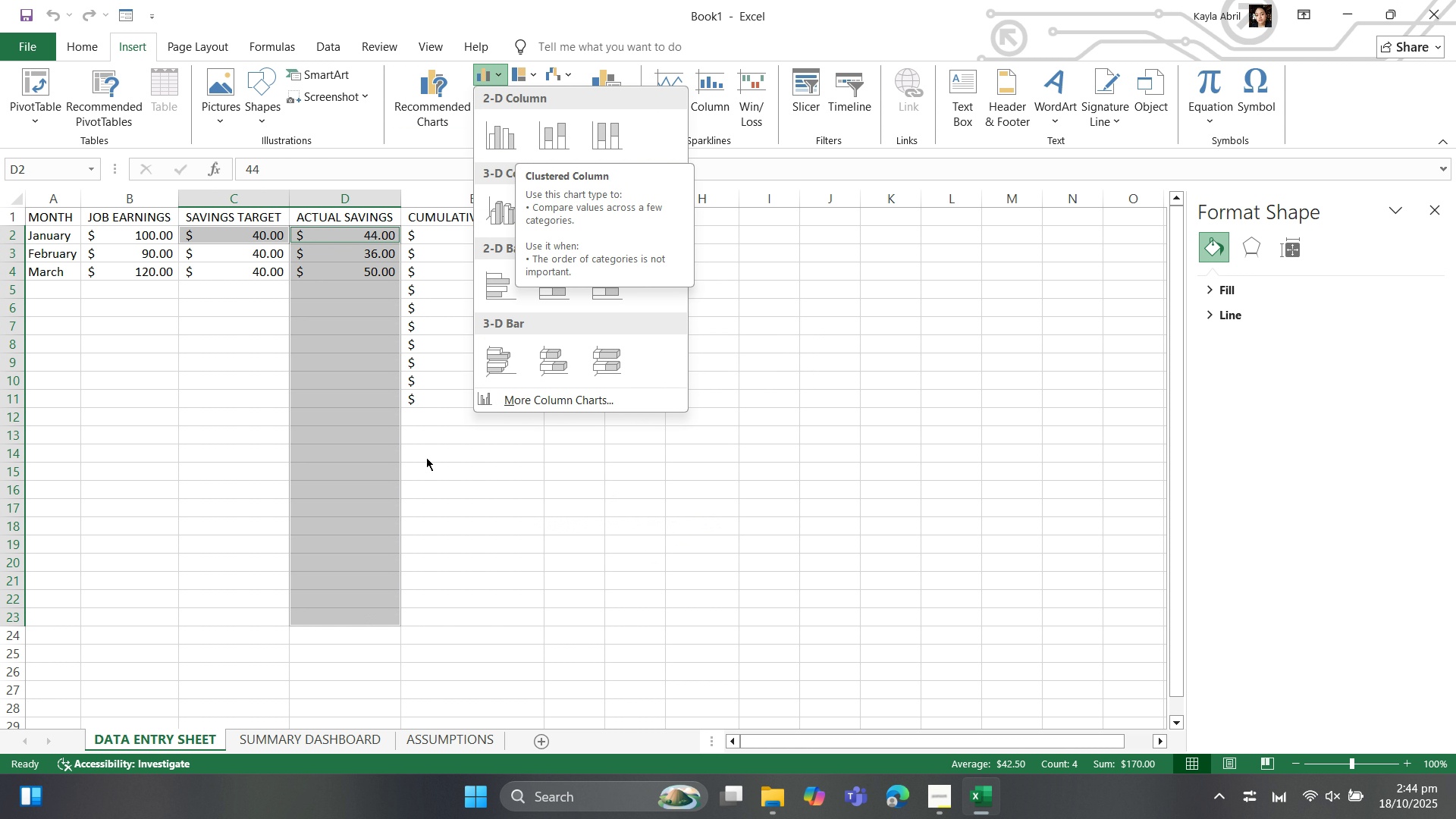 
mouse_move([482, 340])
 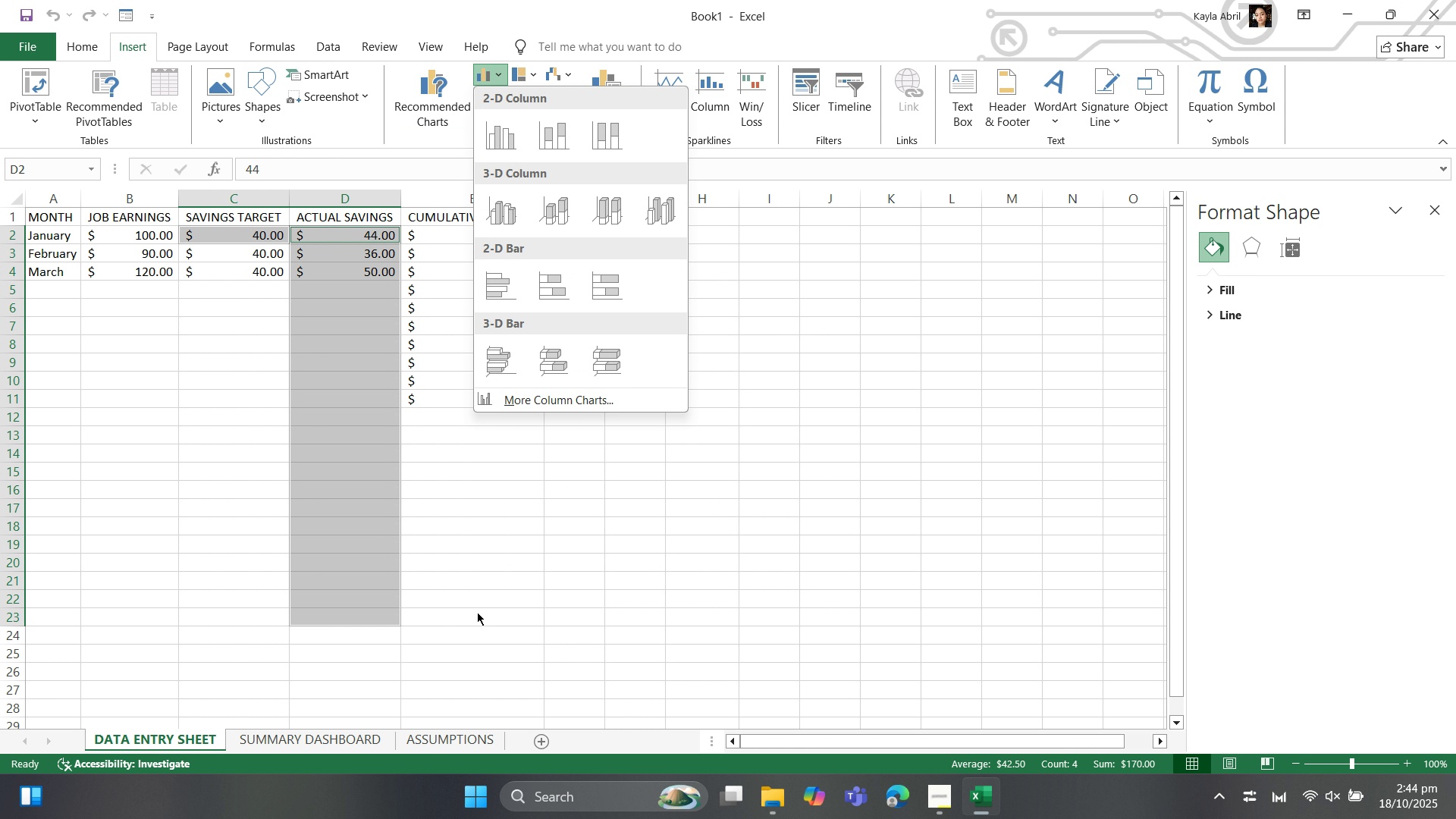 
left_click([481, 610])
 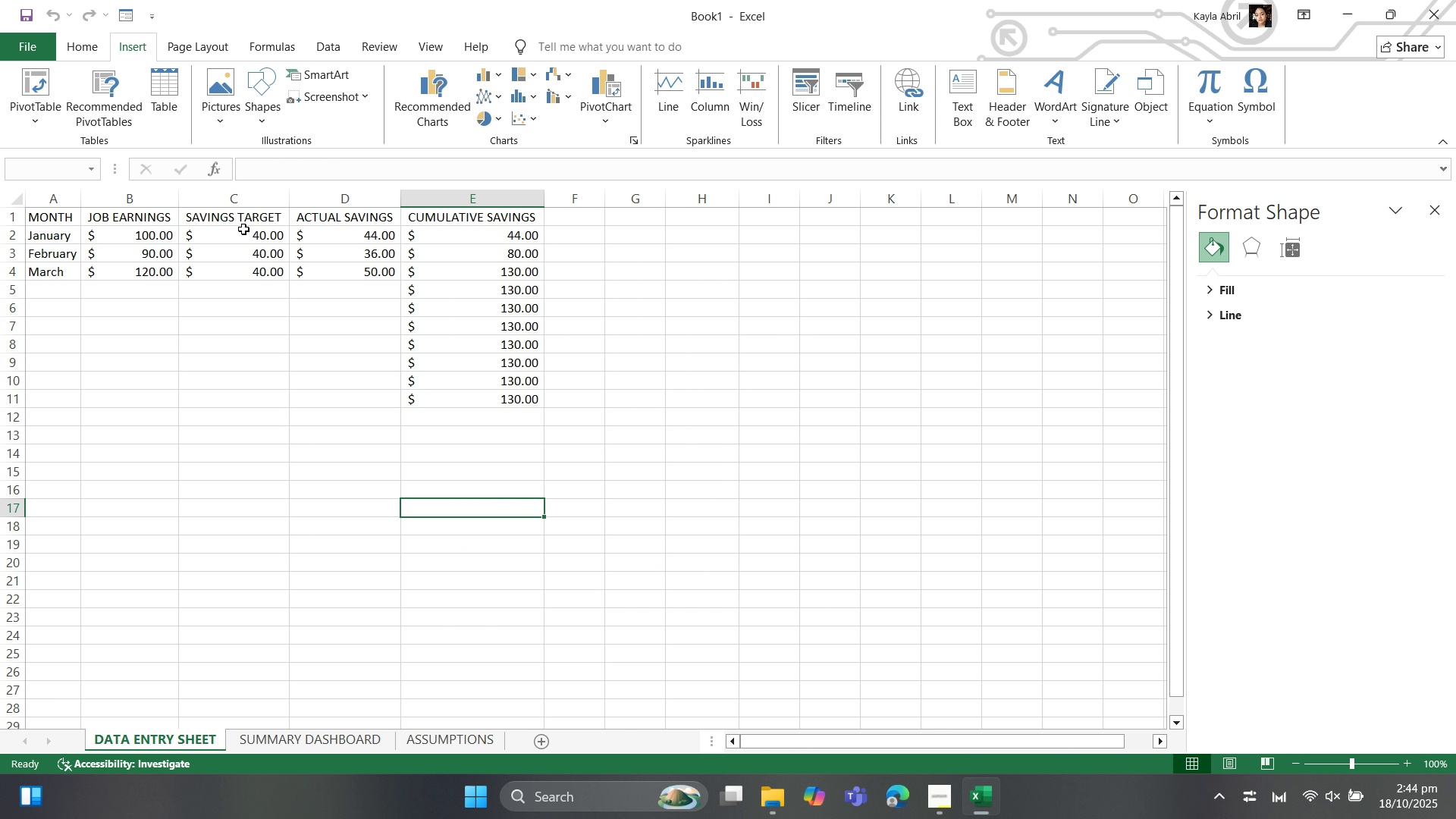 
left_click([243, 229])
 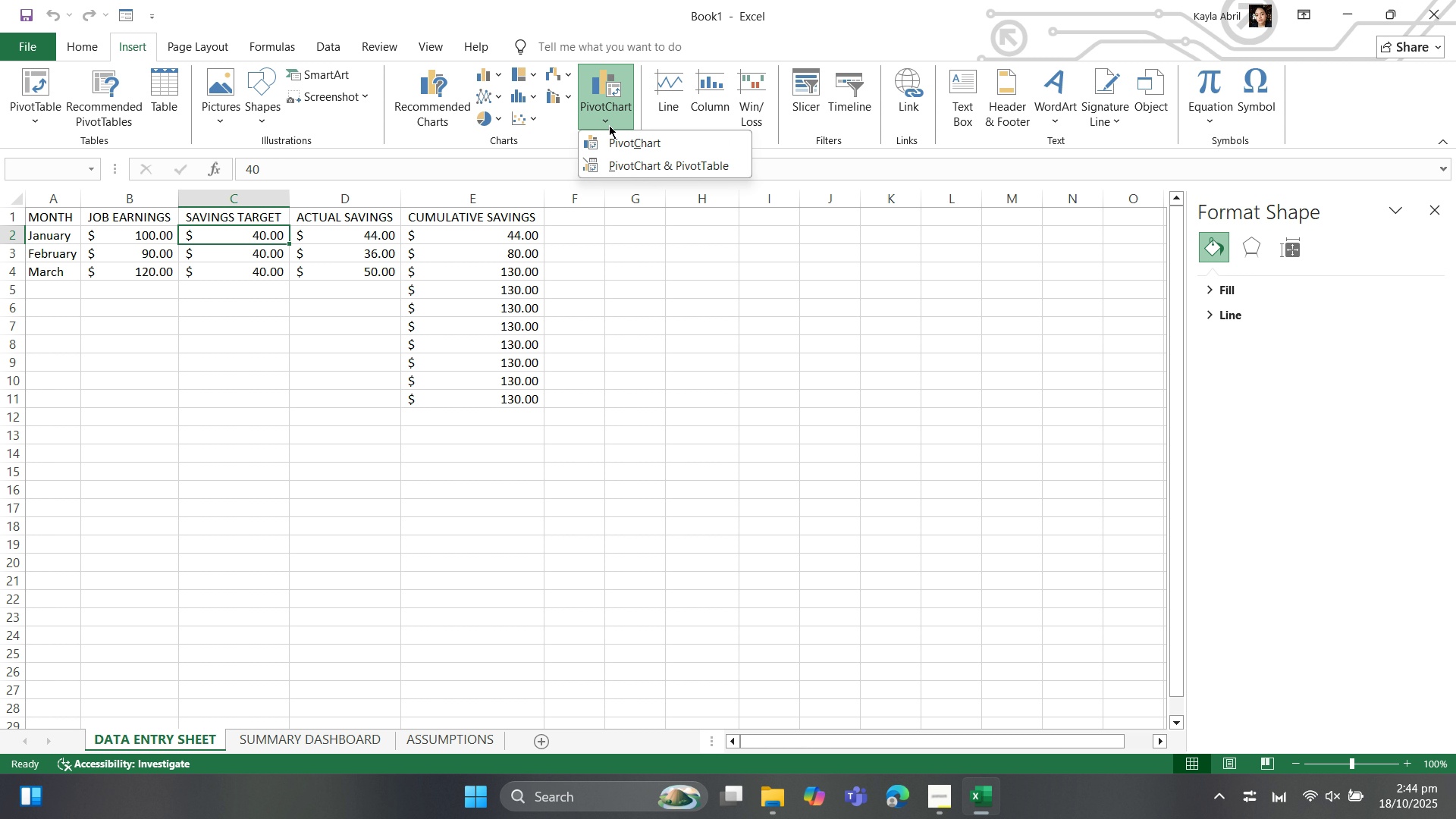 
wait(5.6)
 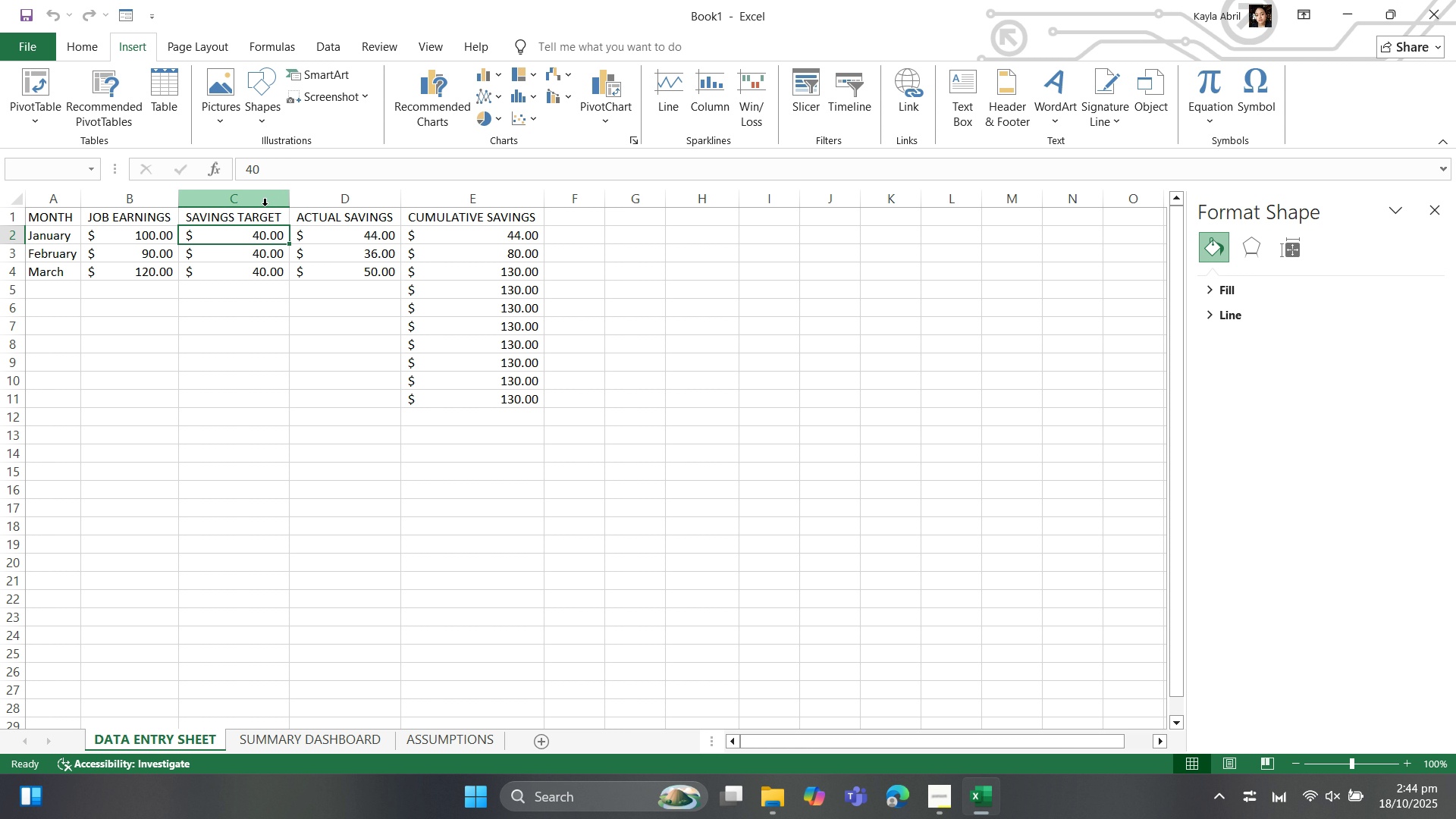 
left_click([262, 320])
 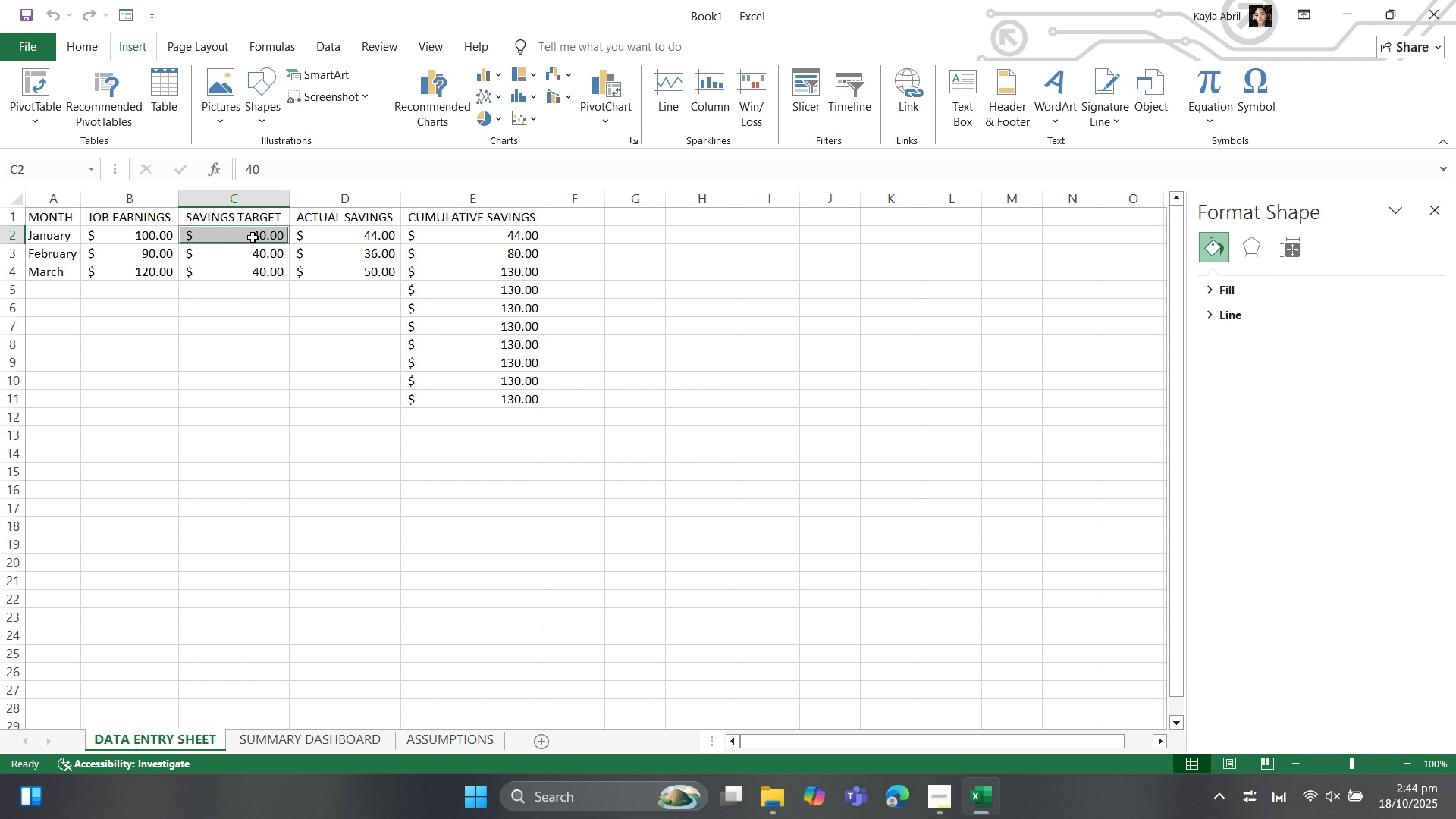 
hold_key(key=ControlLeft, duration=2.35)
left_click([253, 237])
 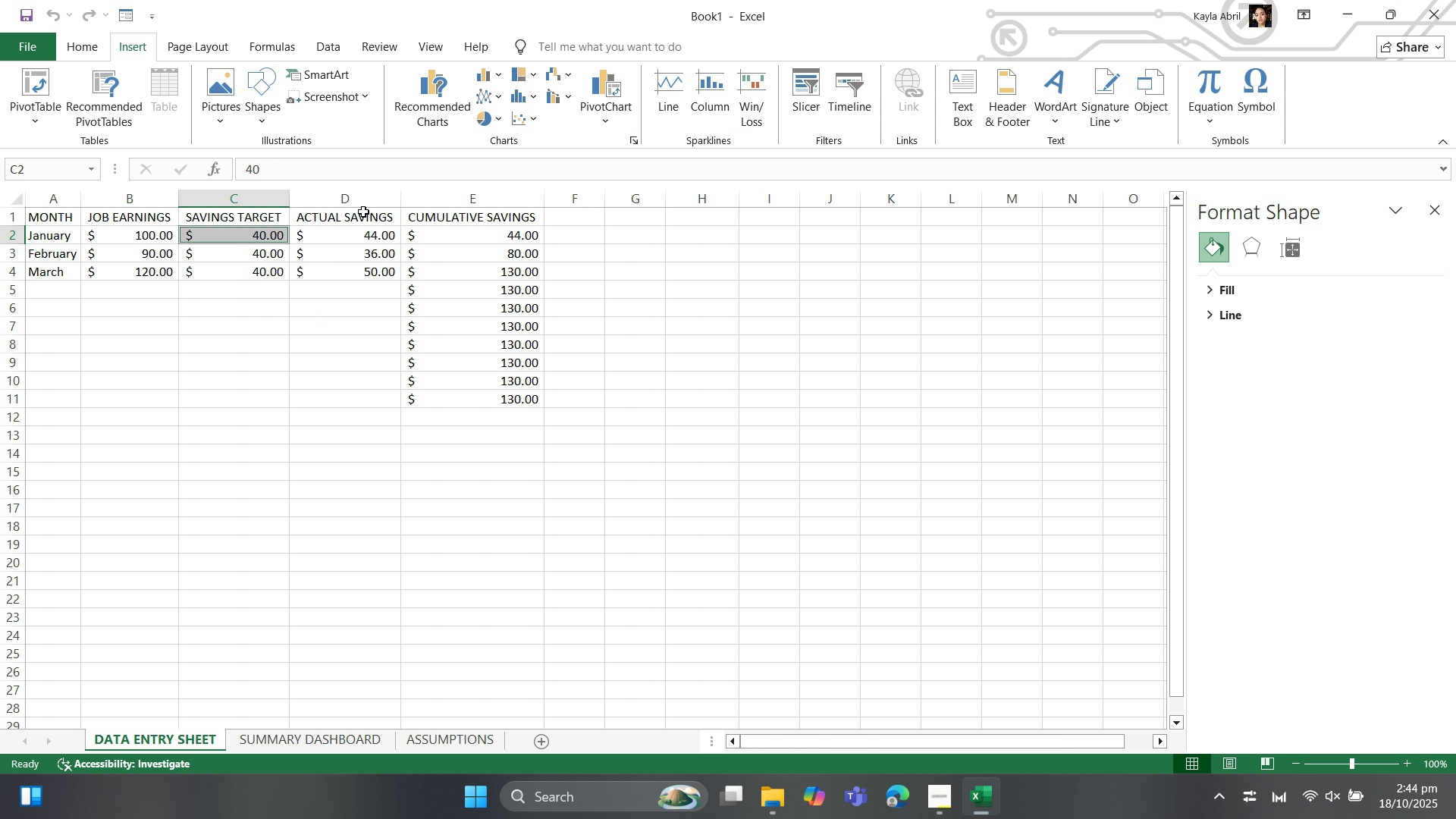 
left_click([362, 202])
 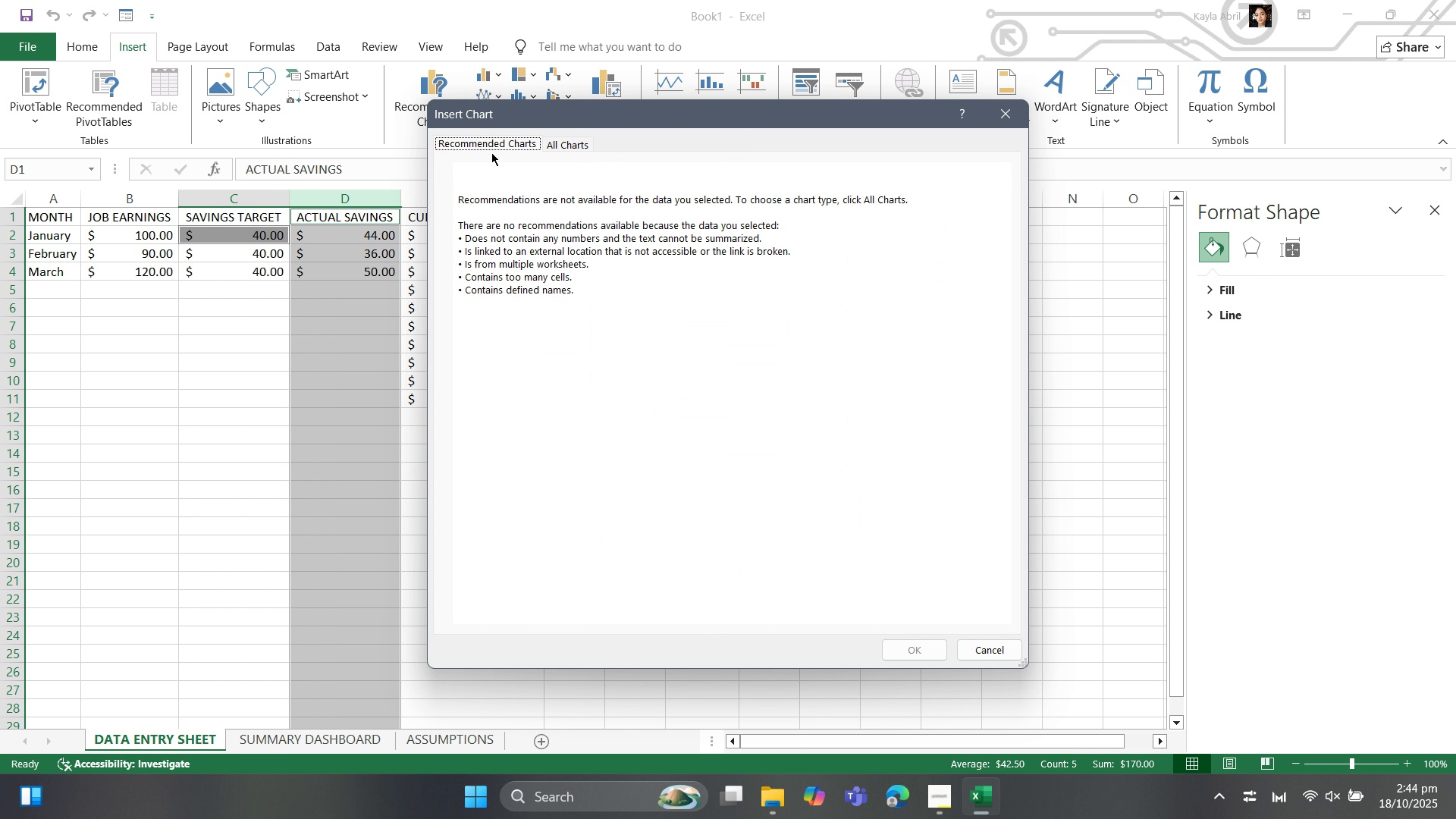 
wait(5.59)
 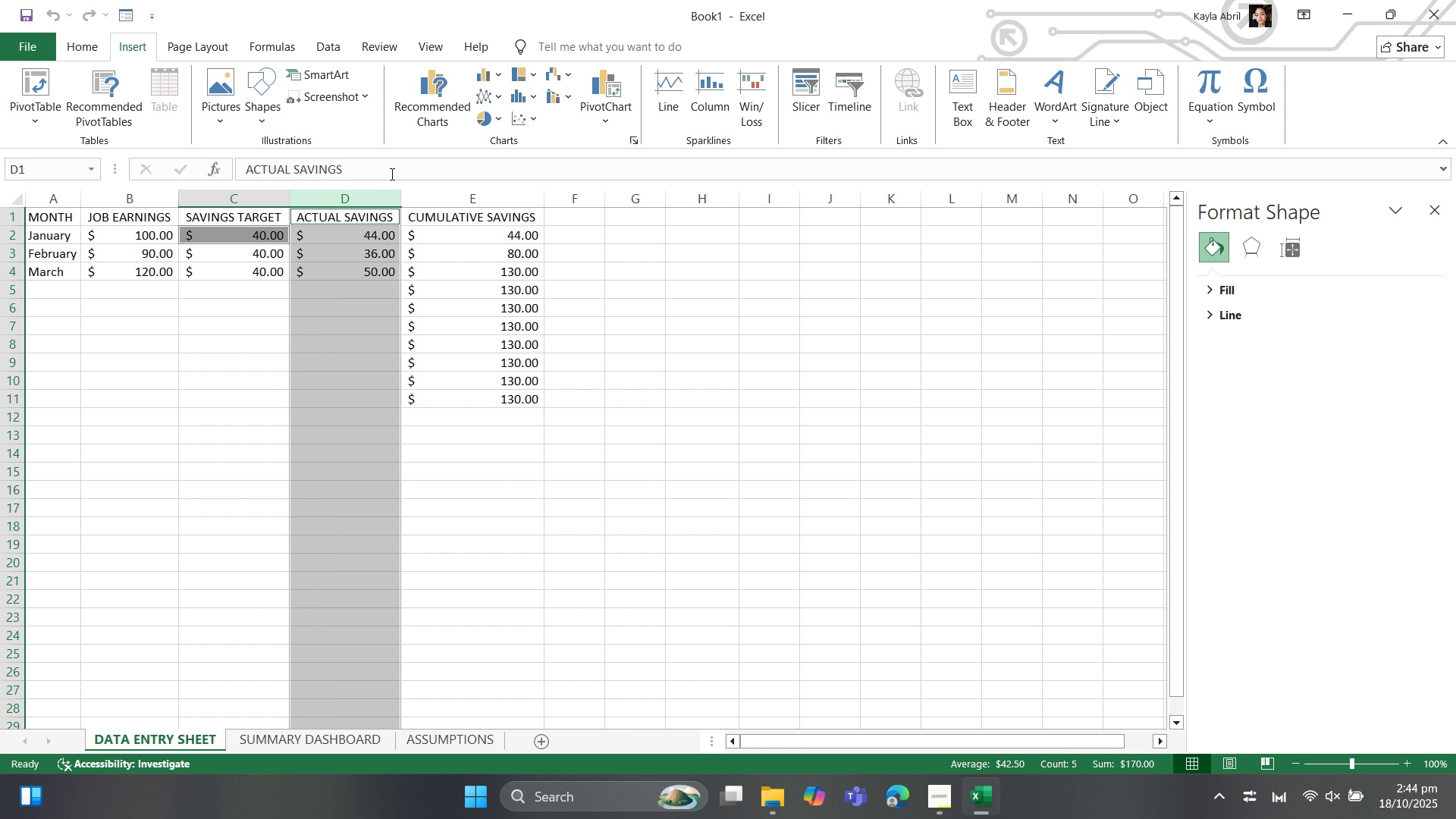 
left_click([575, 142])
 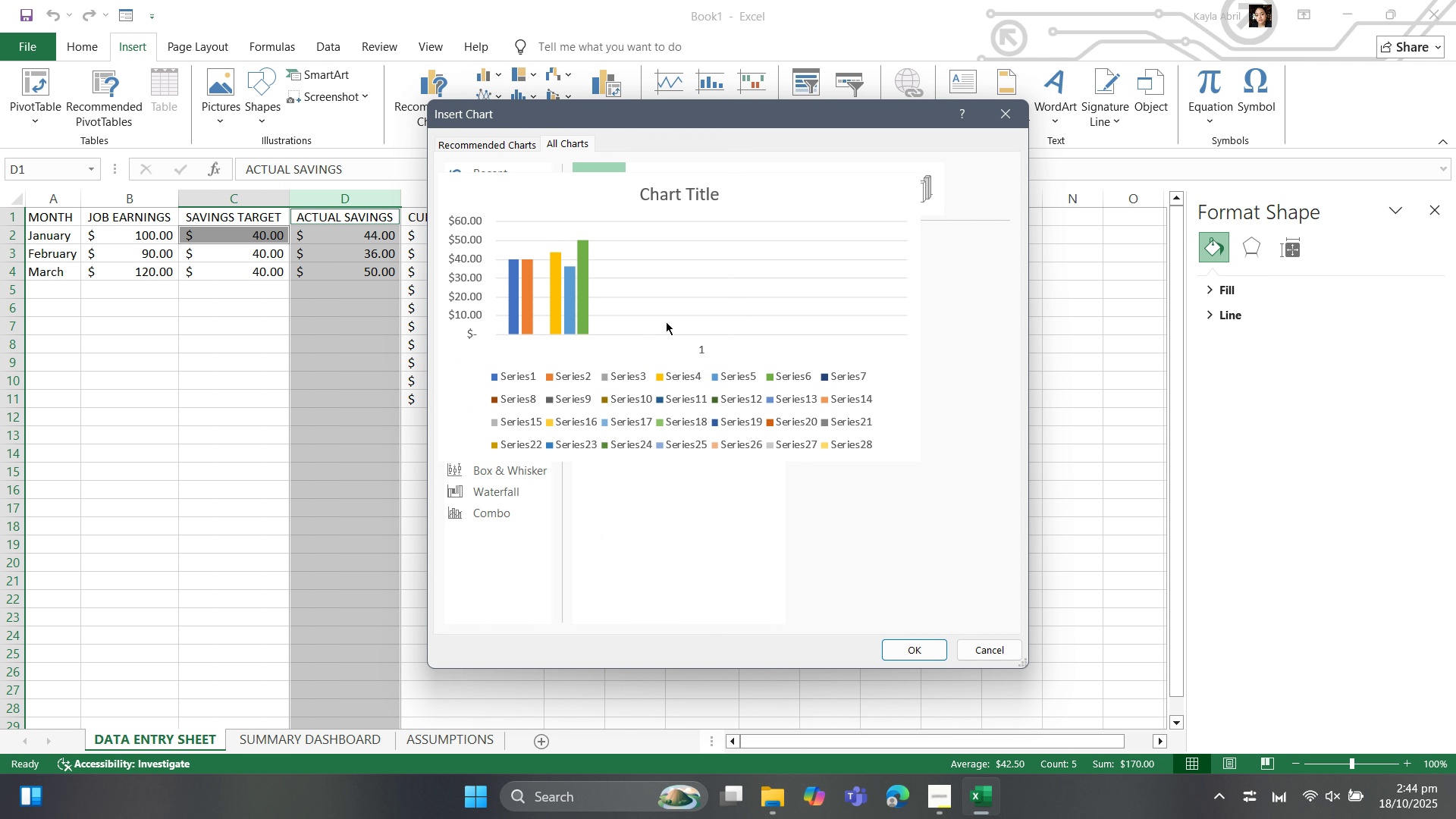 
left_click([666, 320])
 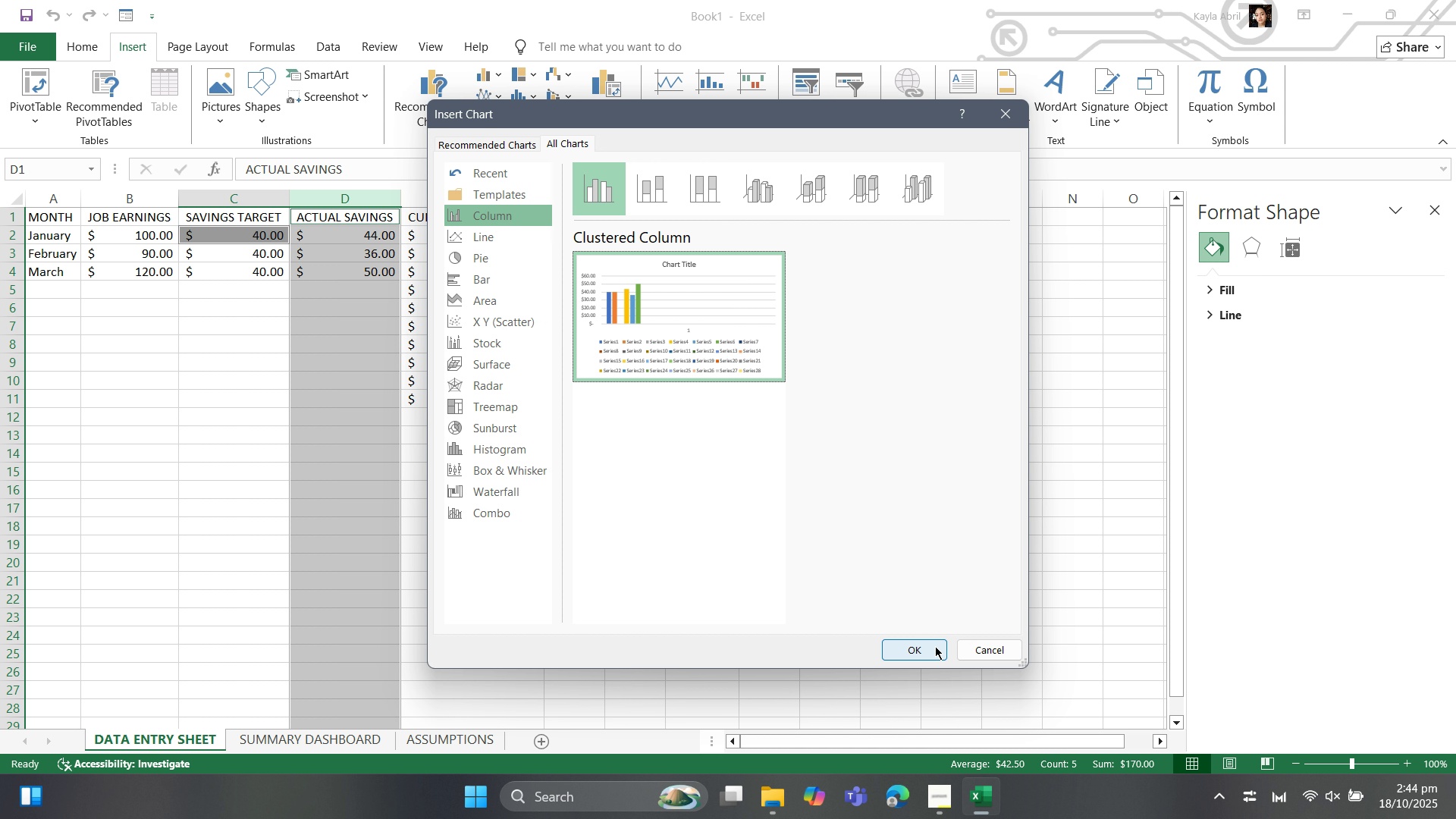 
left_click([935, 646])
 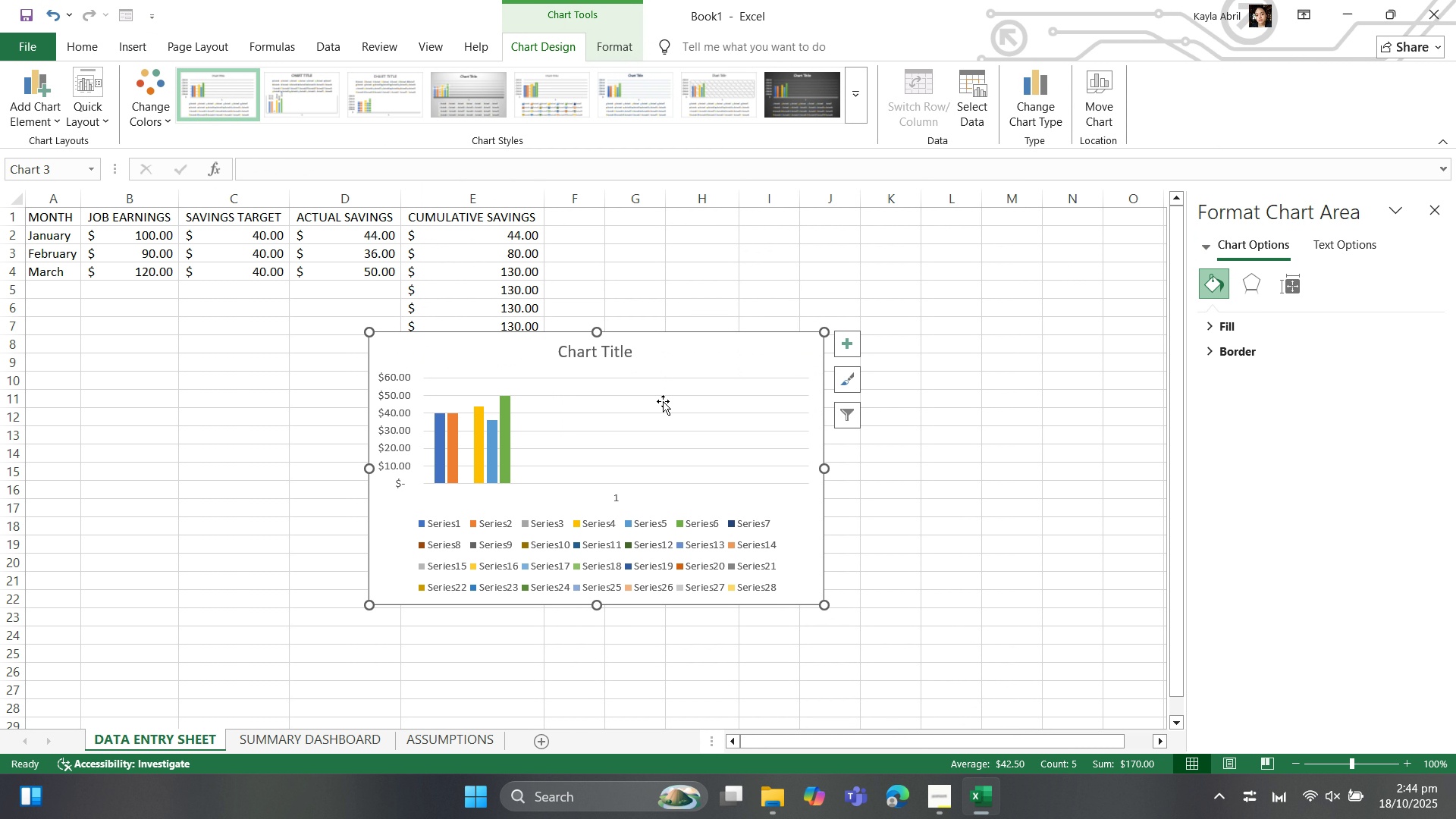 
left_click_drag(start_coordinate=[692, 356], to_coordinate=[580, 463])
 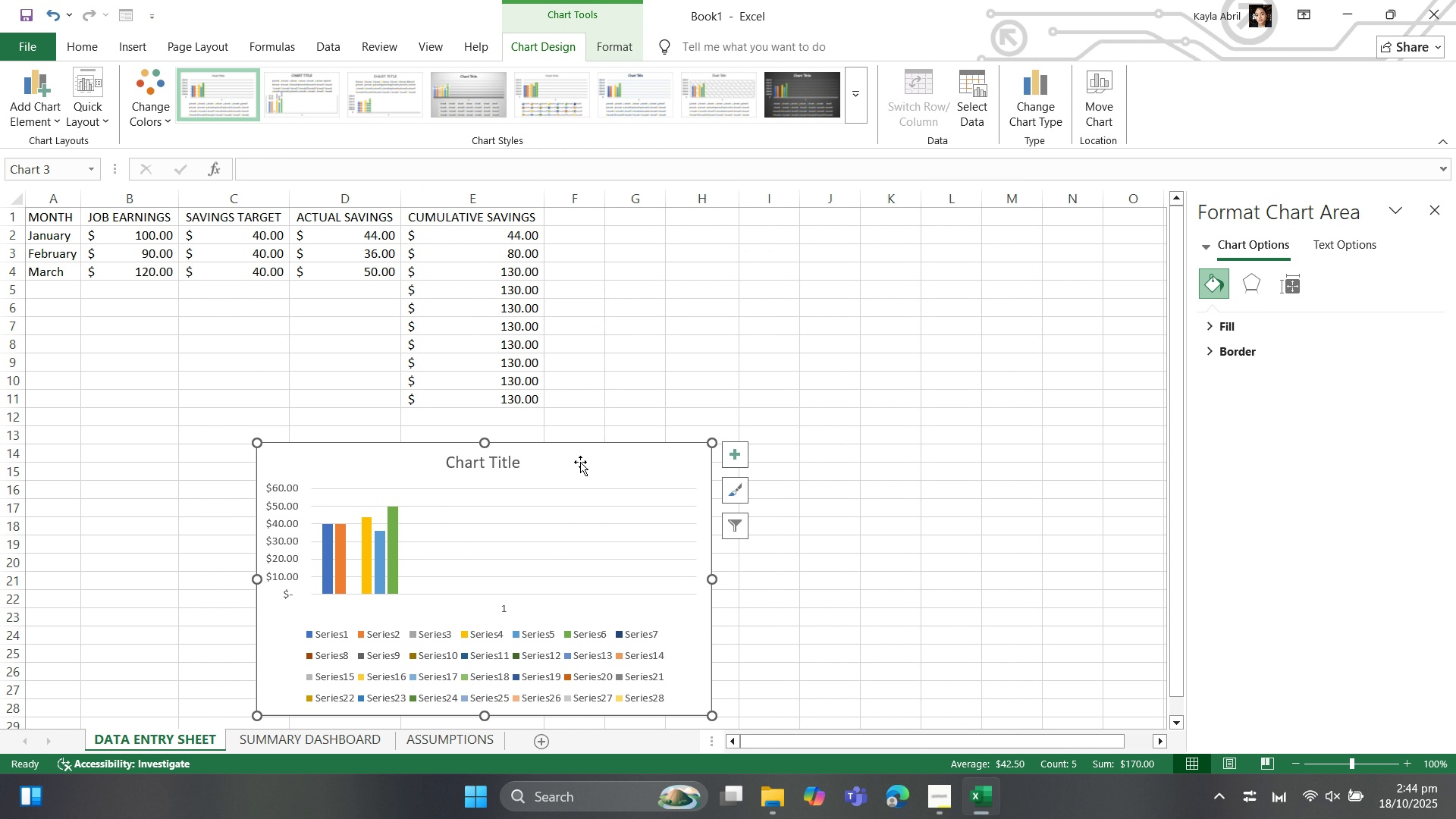 
right_click([575, 463])
 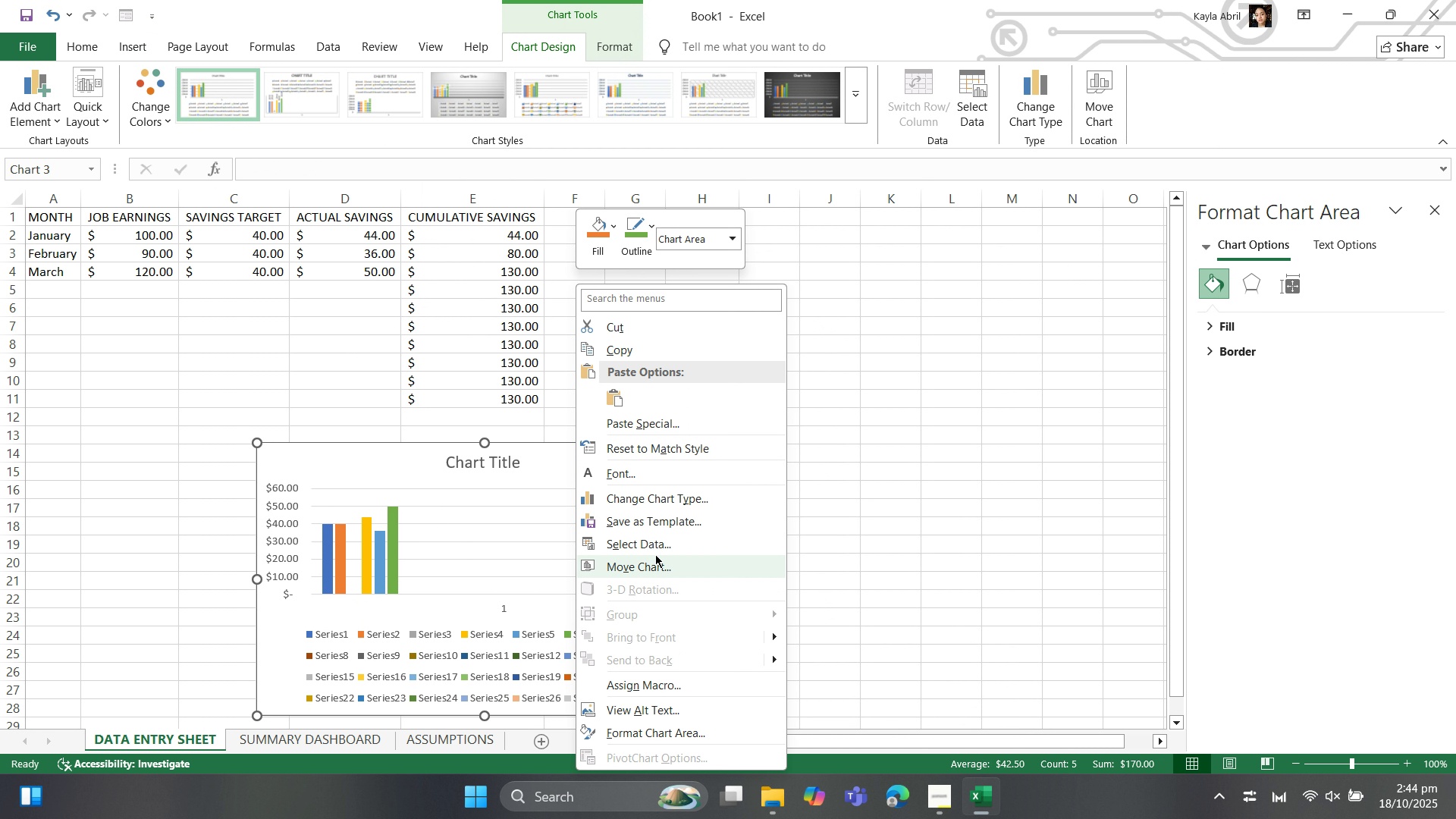 
left_click([655, 543])
 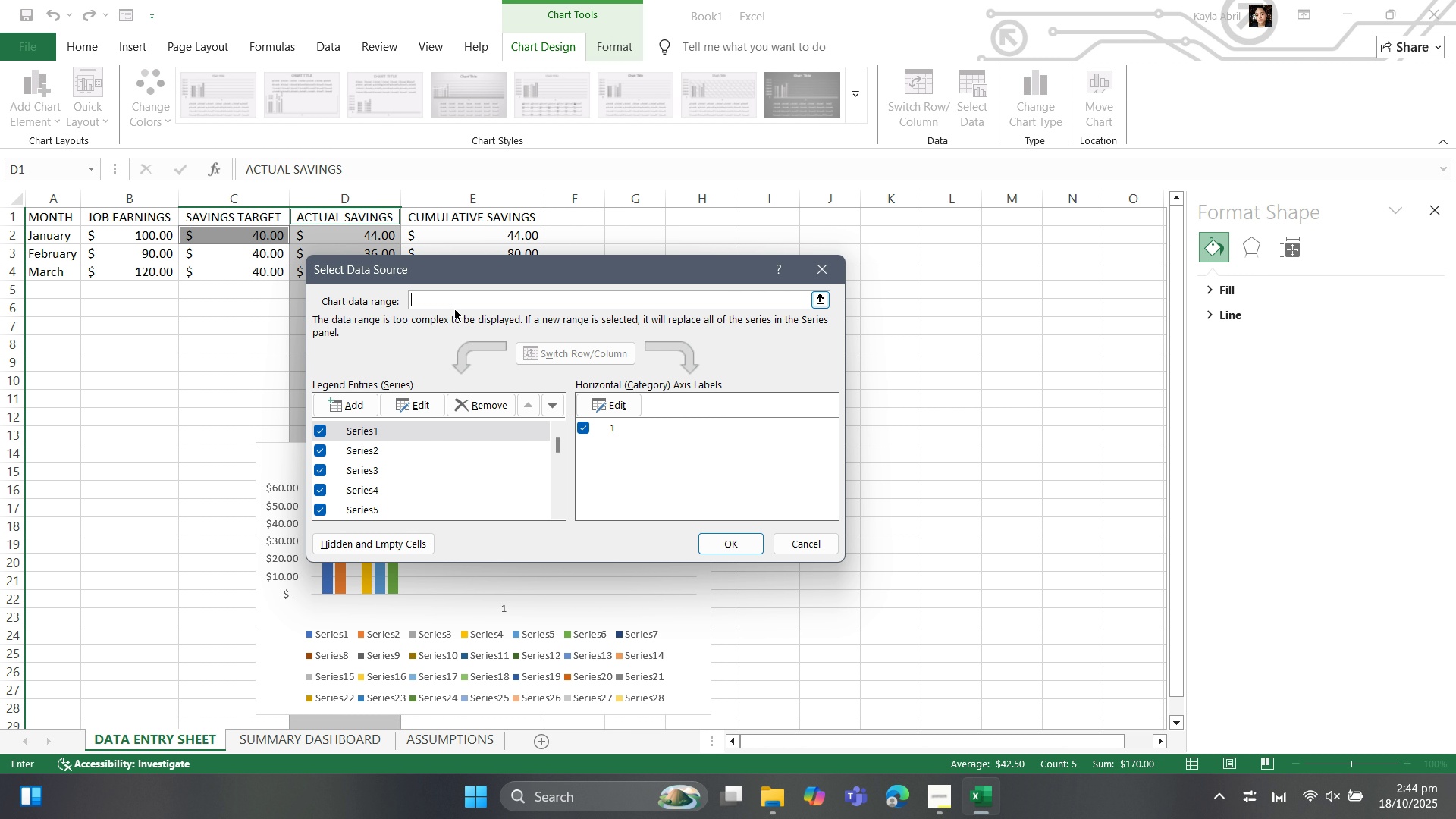 
type(C)
key(Backspace)
type(c2:)
 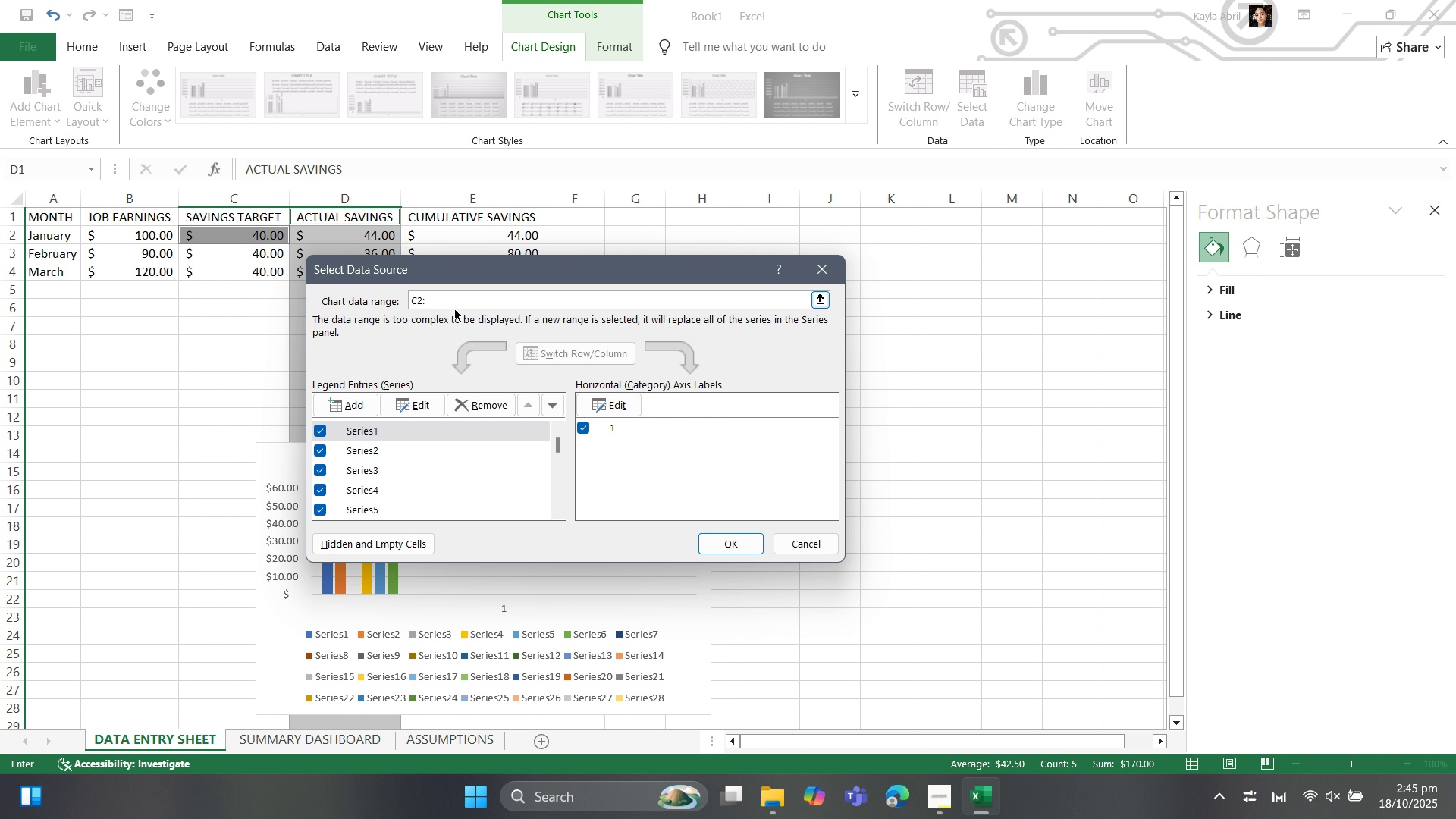 
type(d13)
 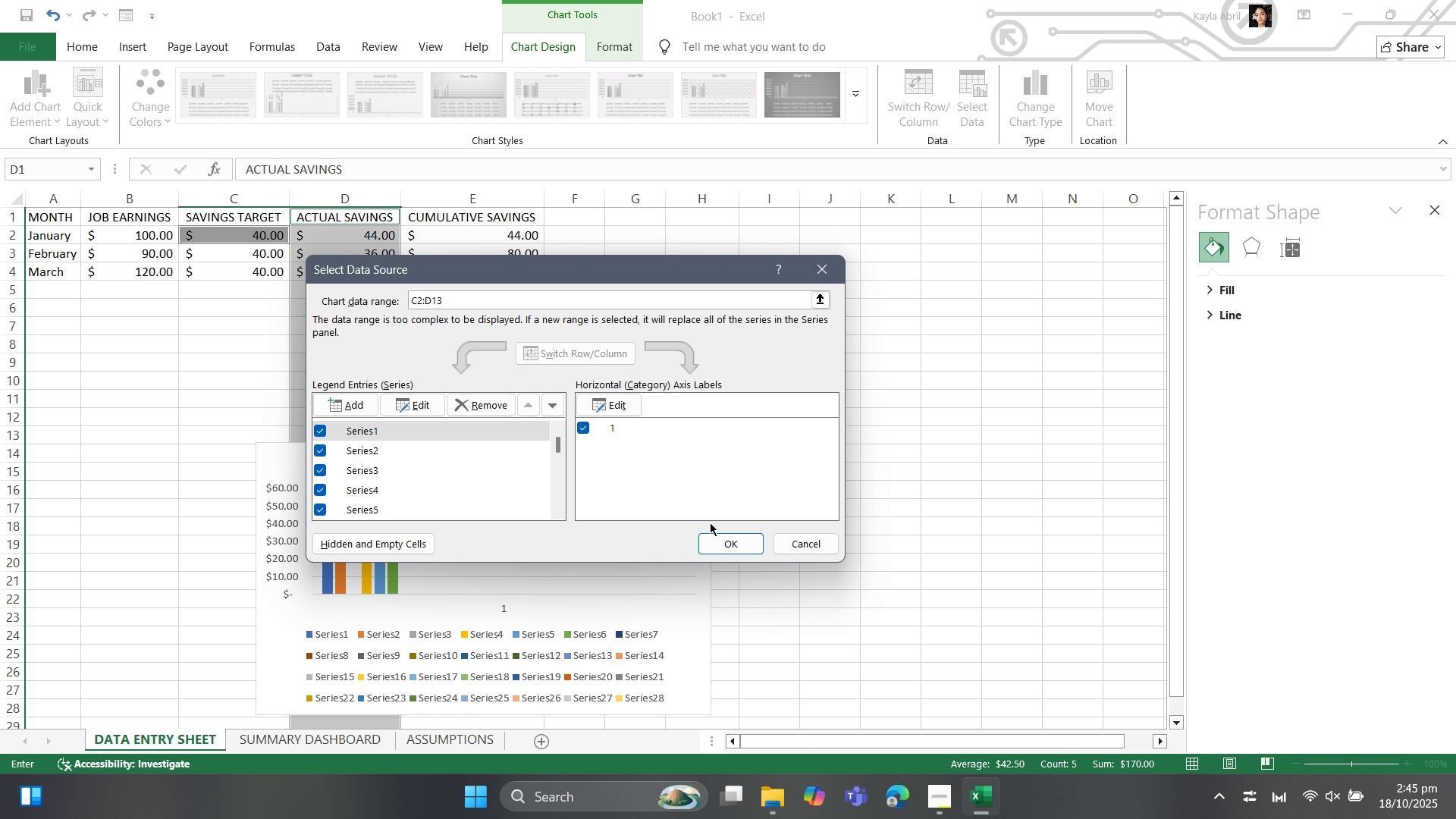 
left_click([721, 538])
 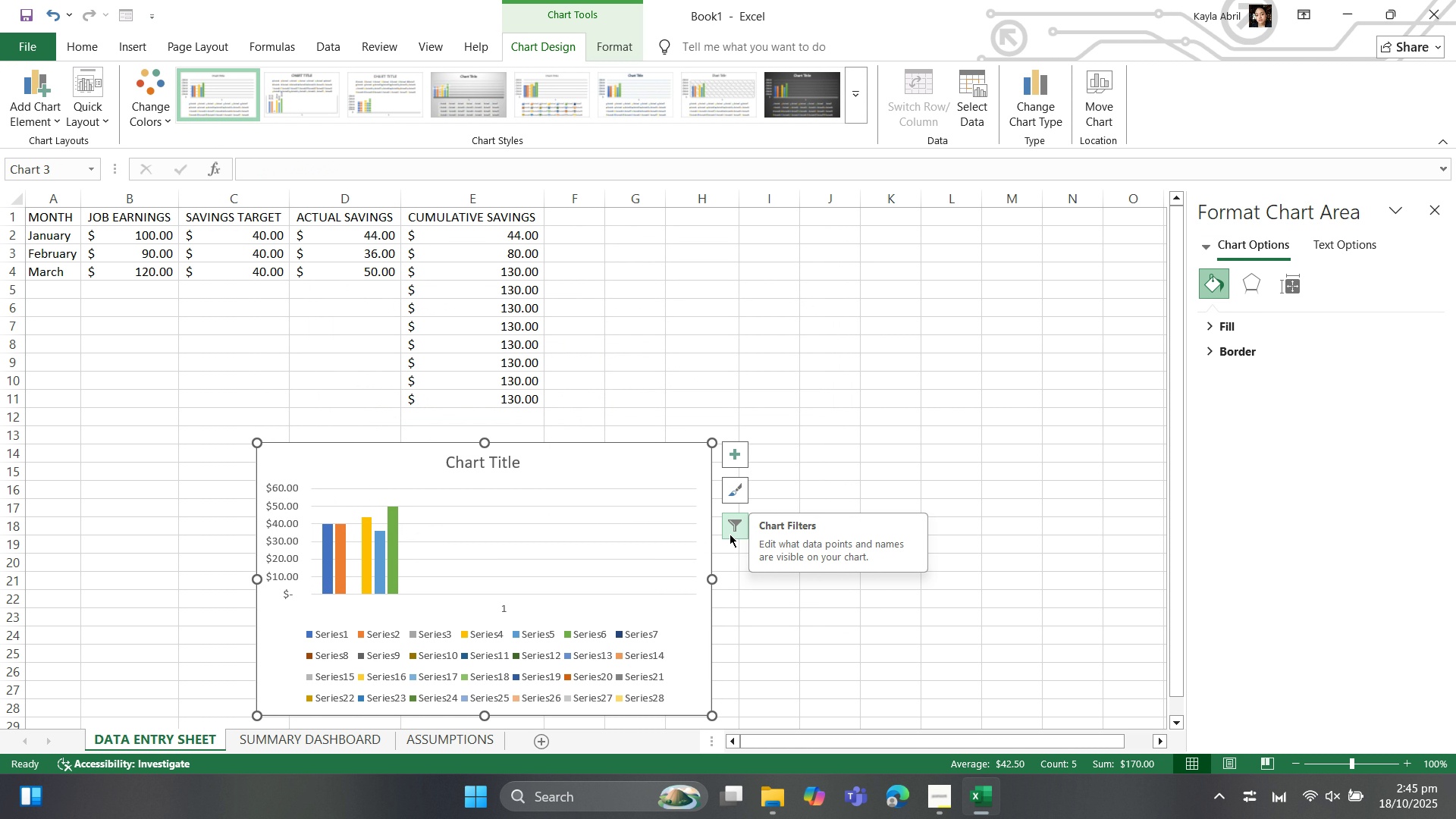 
wait(8.29)
 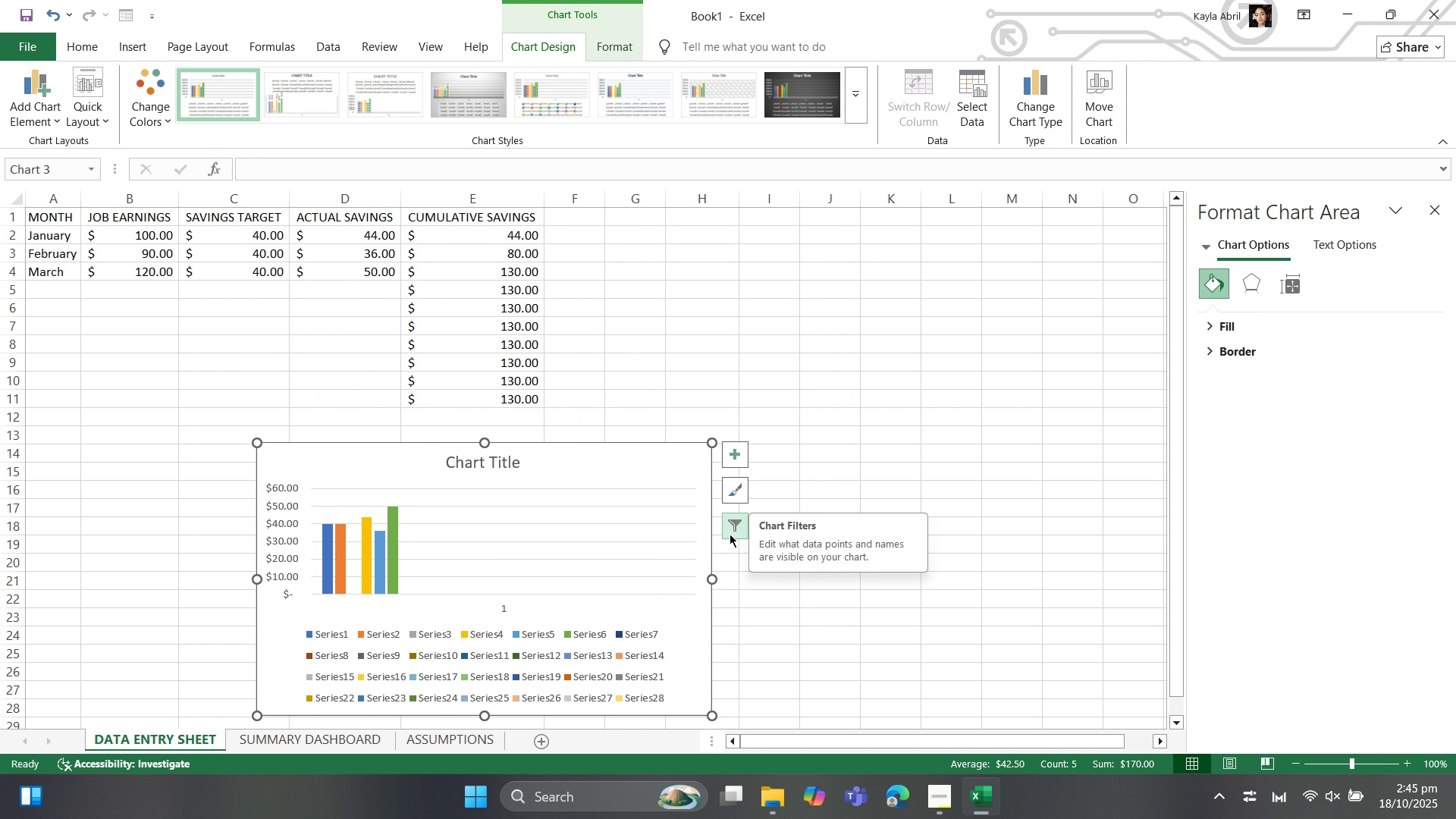 
left_click([727, 521])
 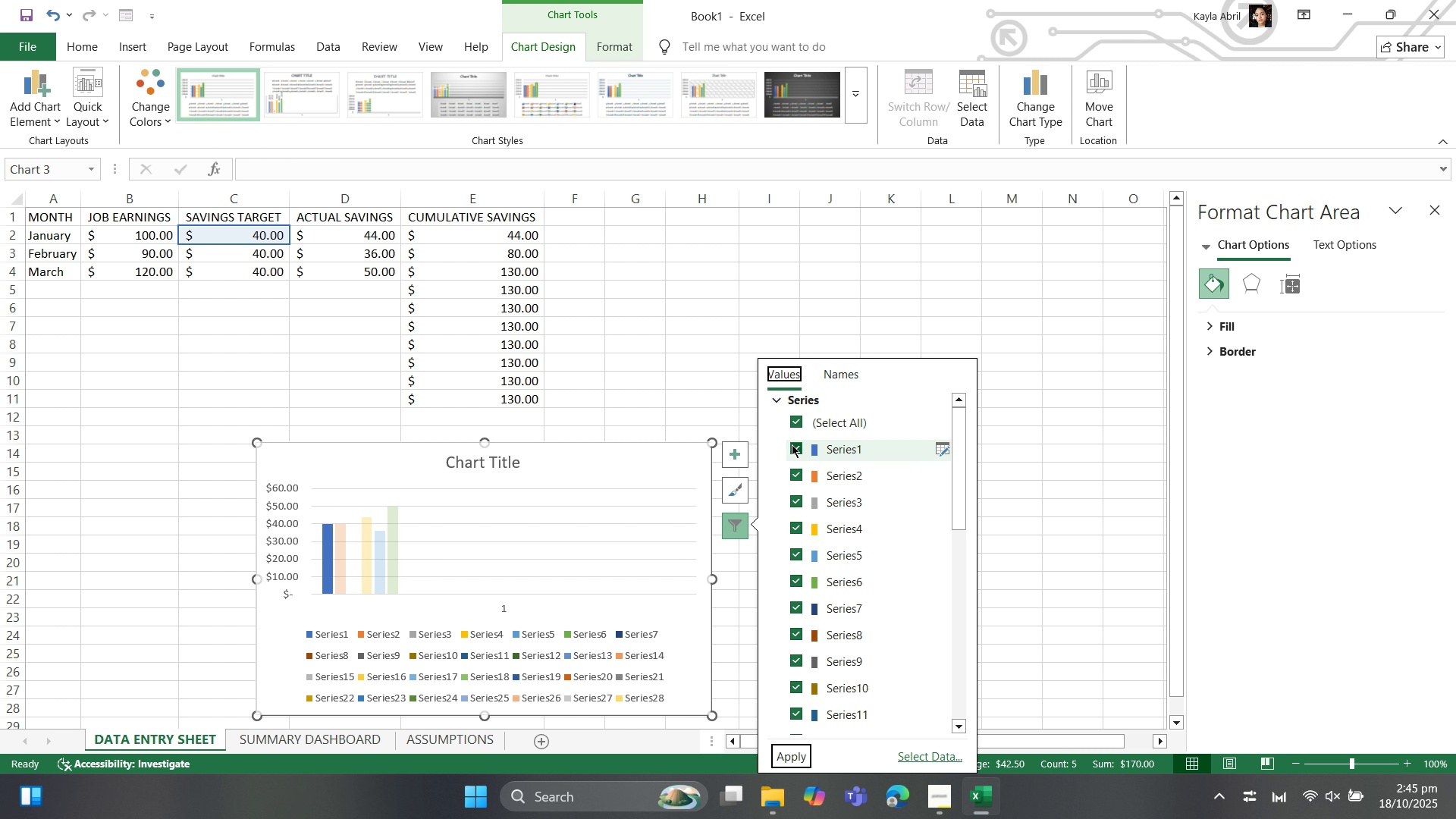 
wait(8.79)
 